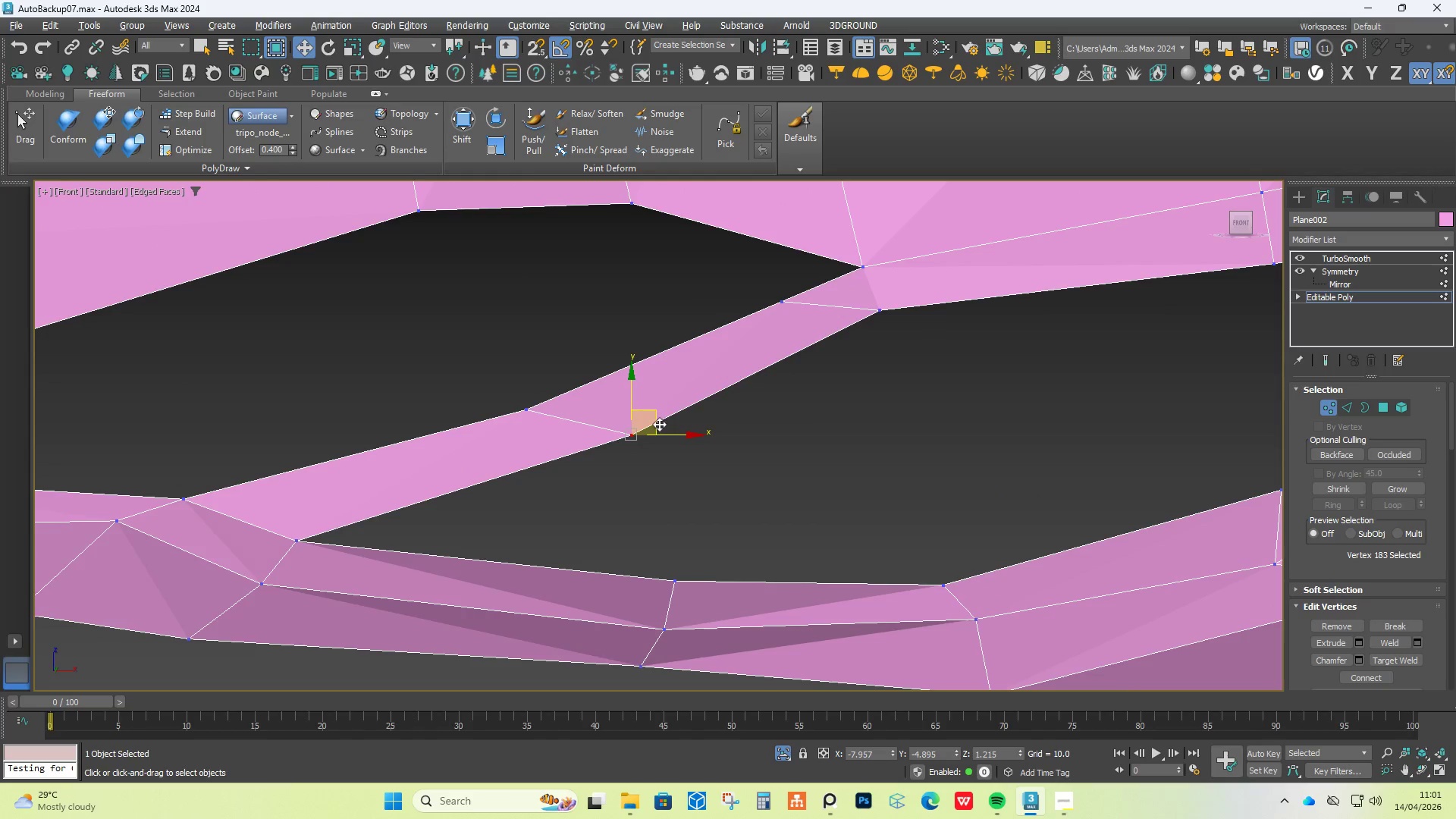 
left_click_drag(start_coordinate=[658, 423], to_coordinate=[594, 438])
 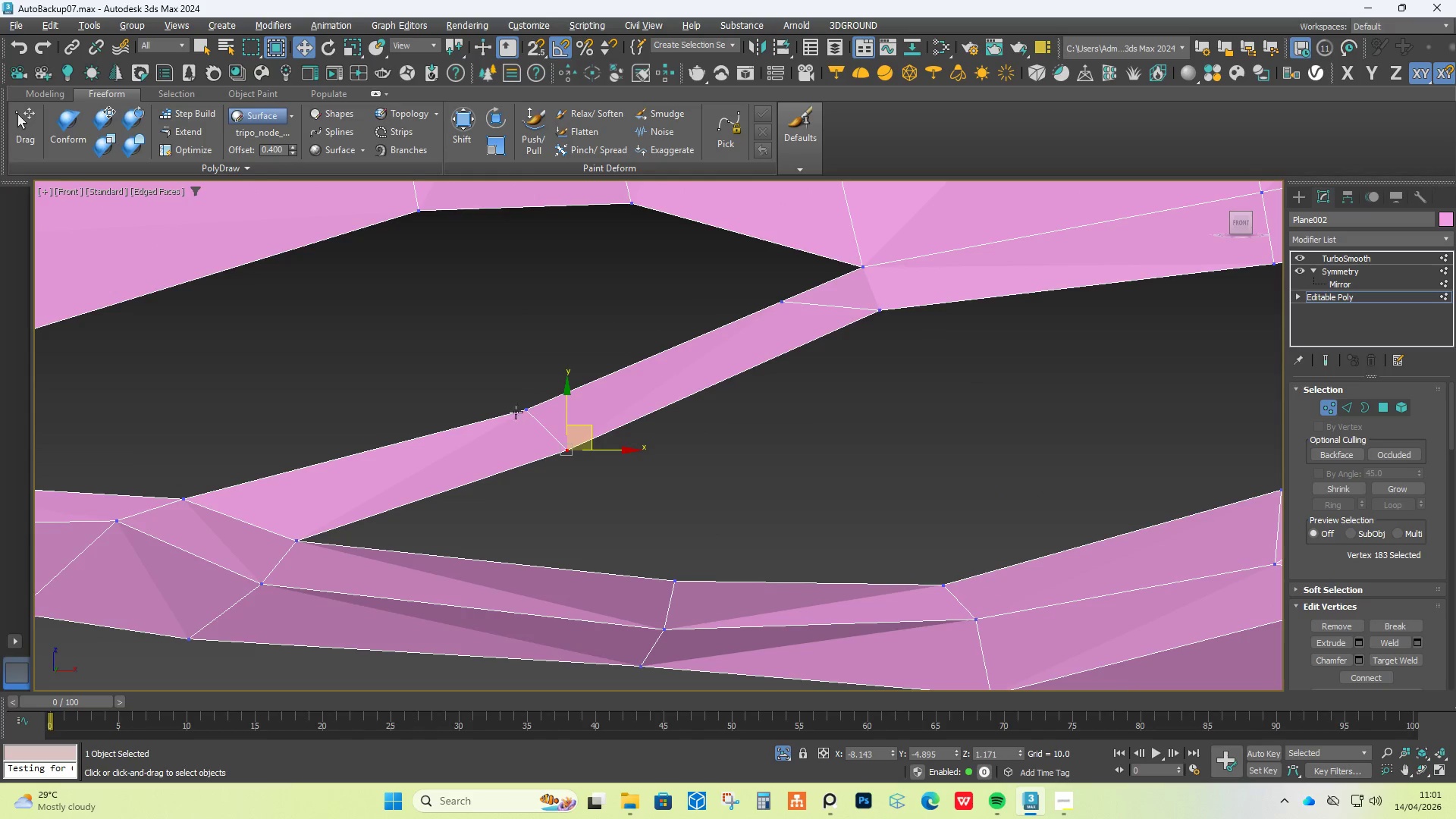 
left_click([519, 408])
 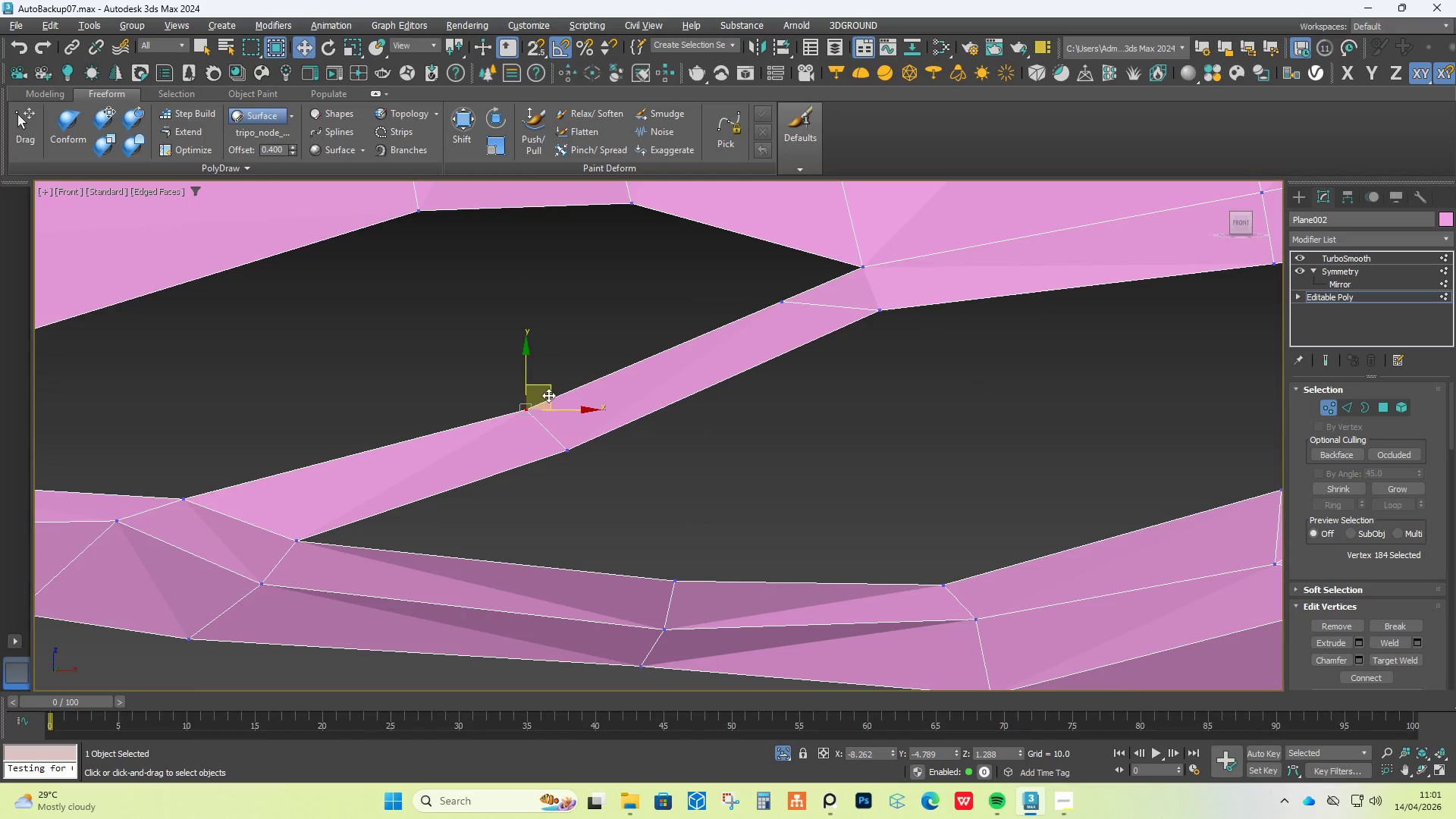 
left_click_drag(start_coordinate=[548, 393], to_coordinate=[539, 384])
 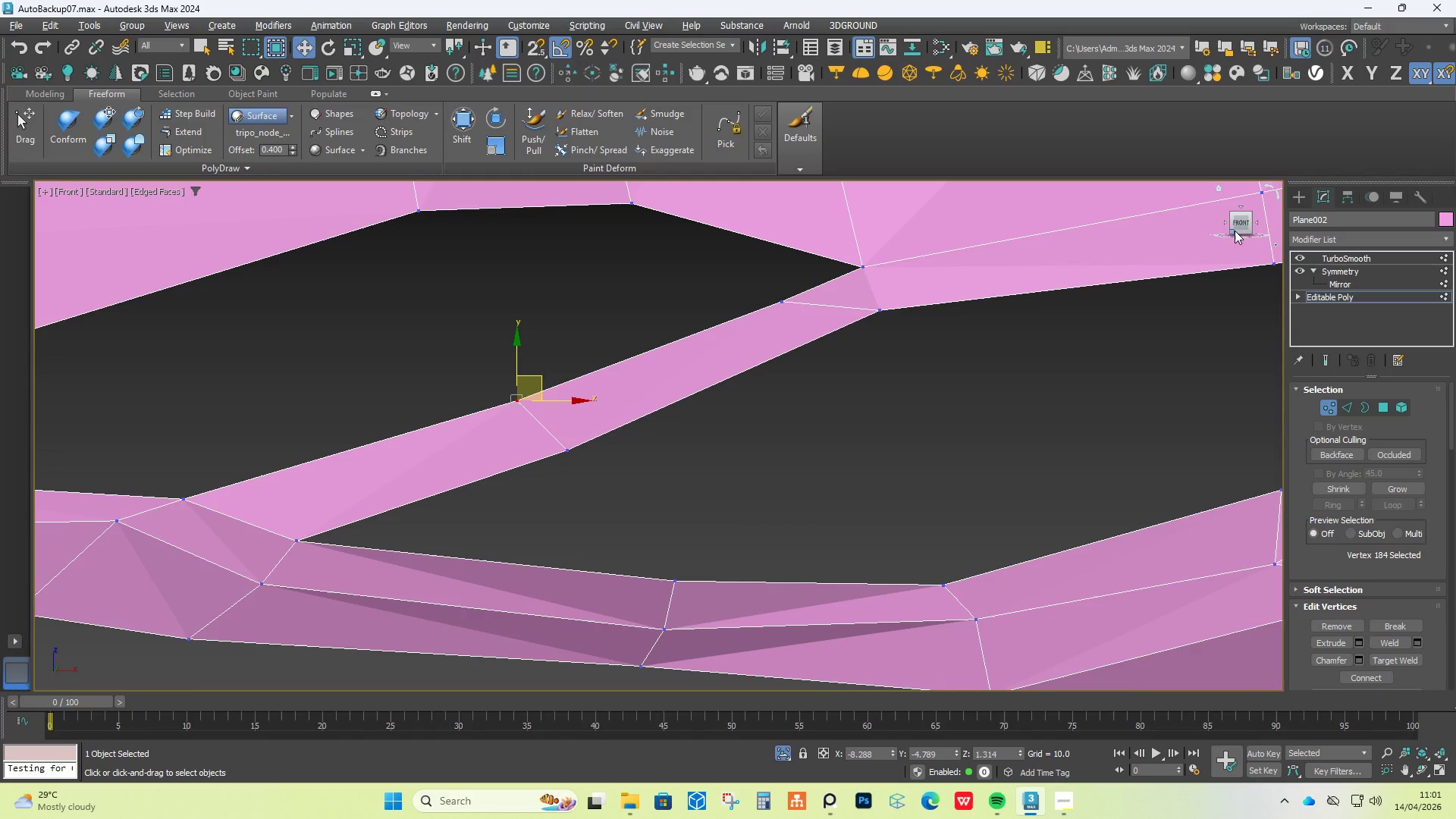 
left_click([1235, 228])
 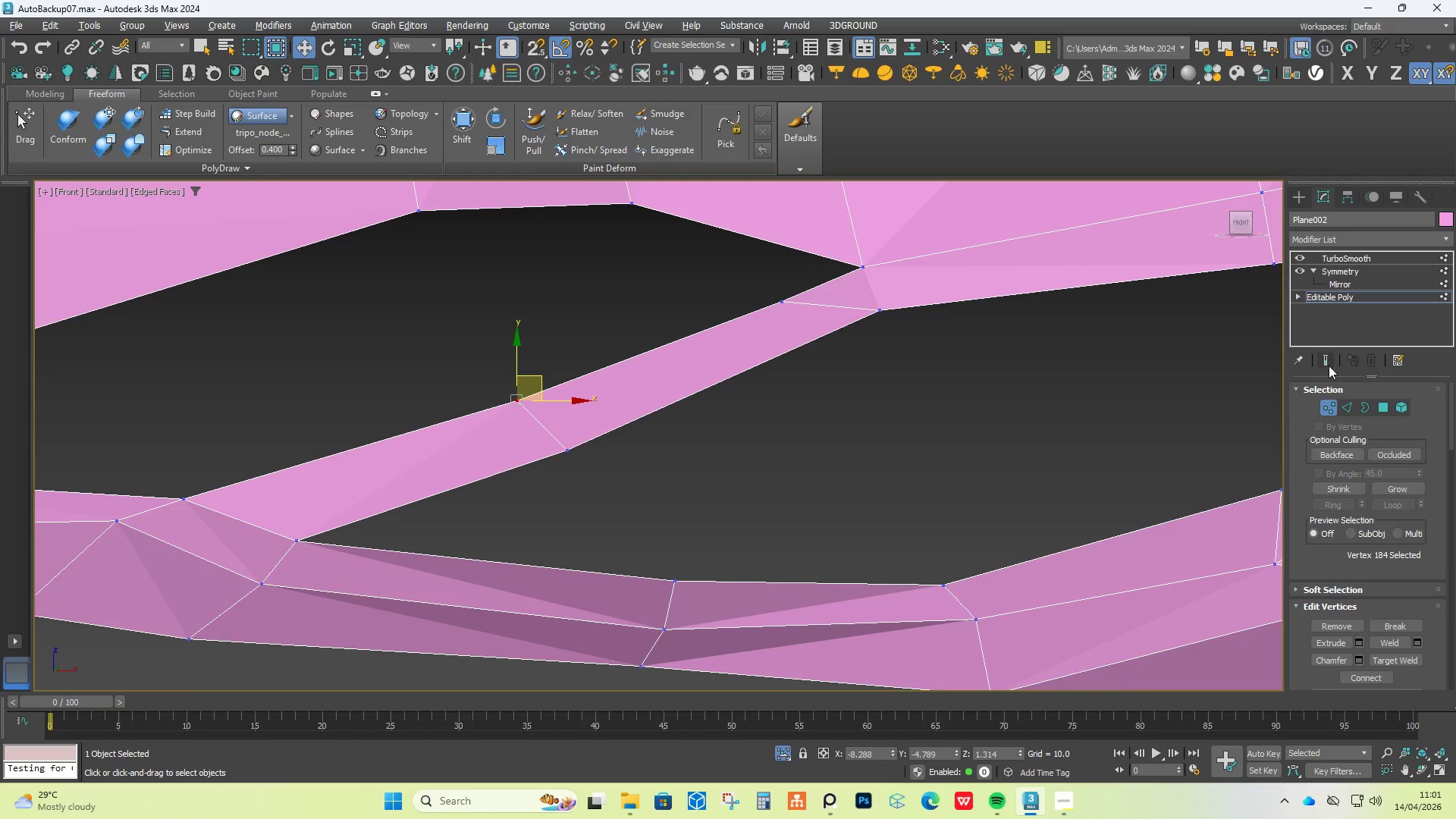 
left_click([1320, 357])
 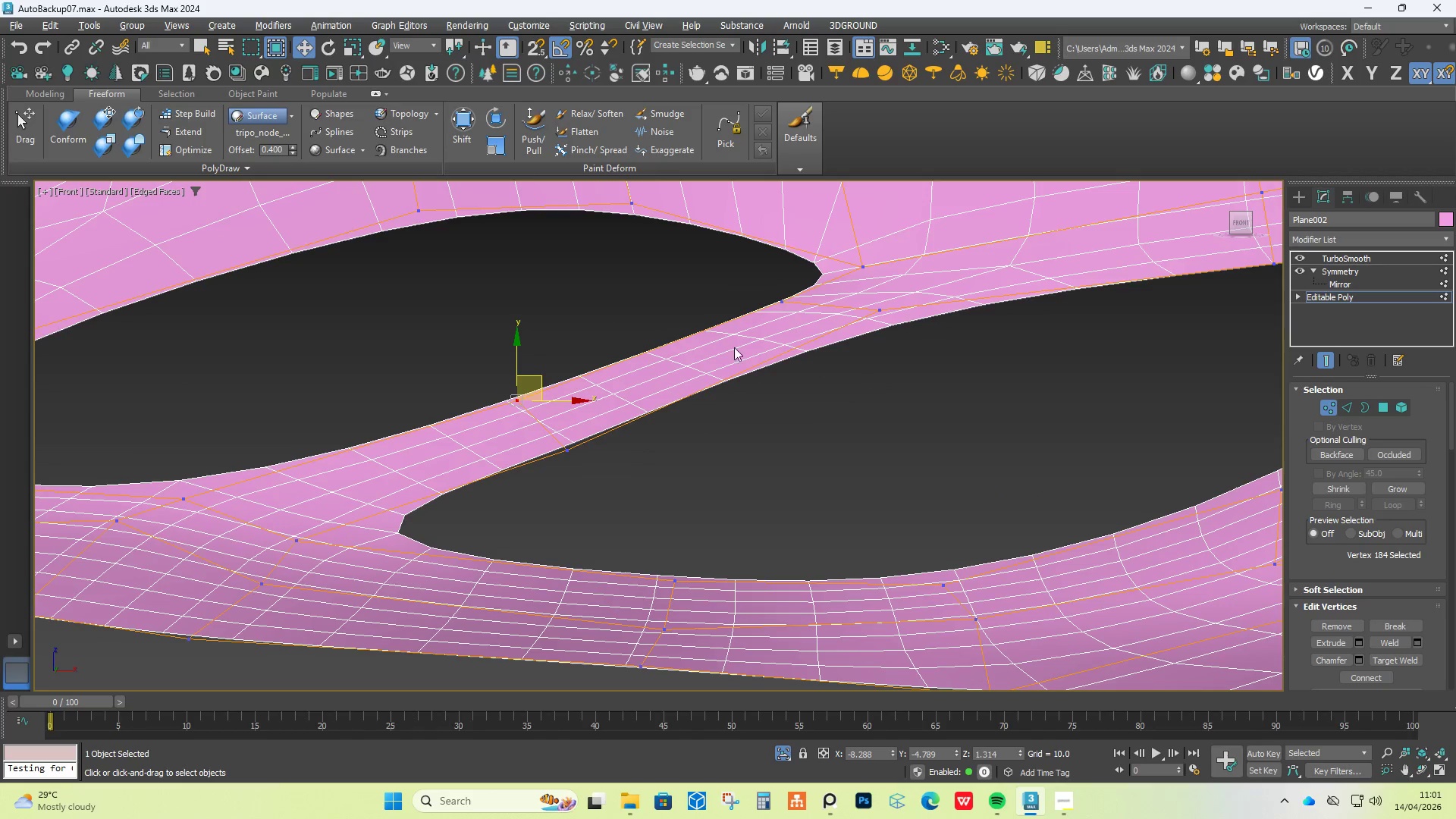 
scroll: coordinate [720, 346], scroll_direction: down, amount: 3.0
 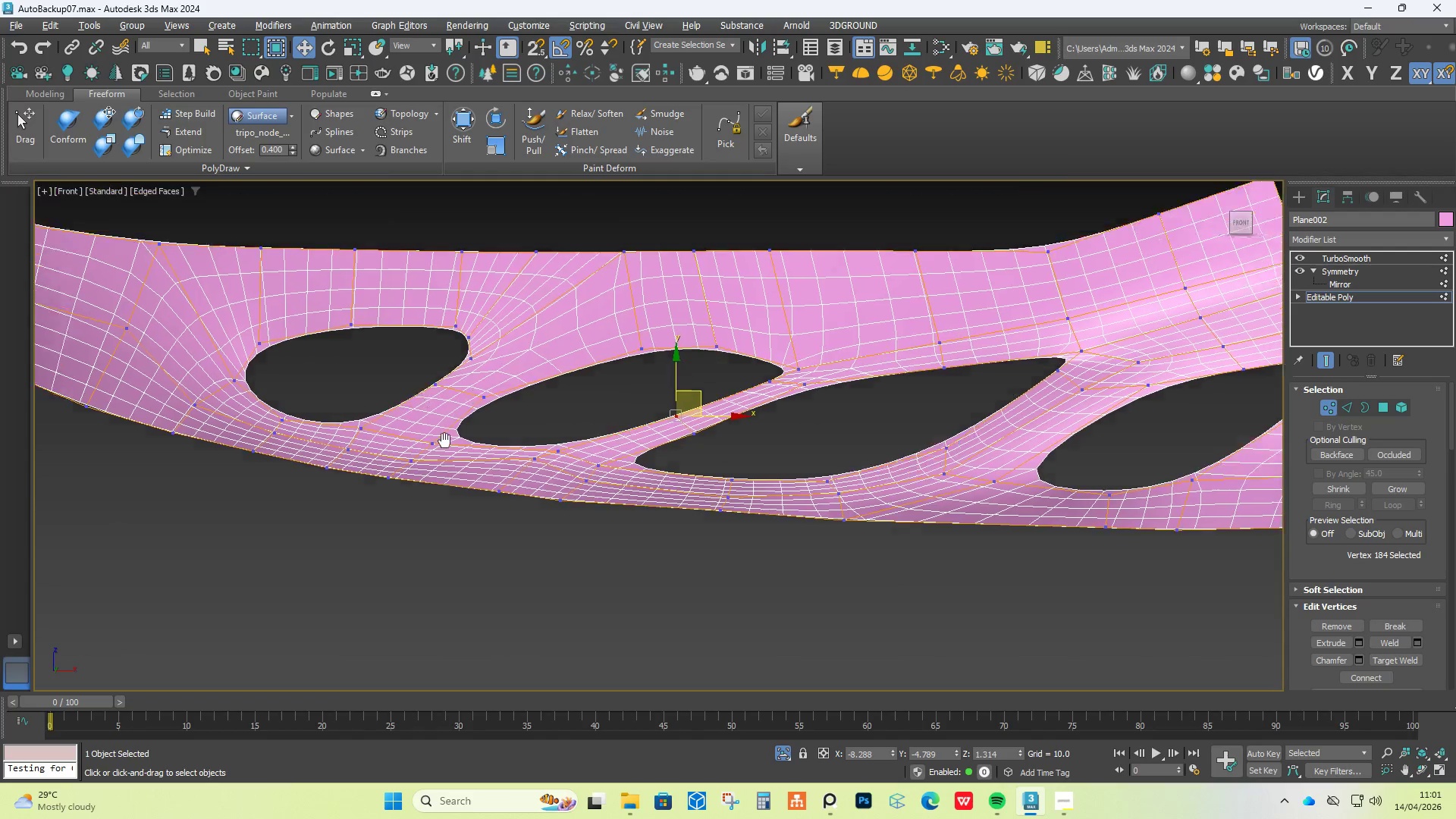 
scroll: coordinate [212, 461], scroll_direction: none, amount: 0.0
 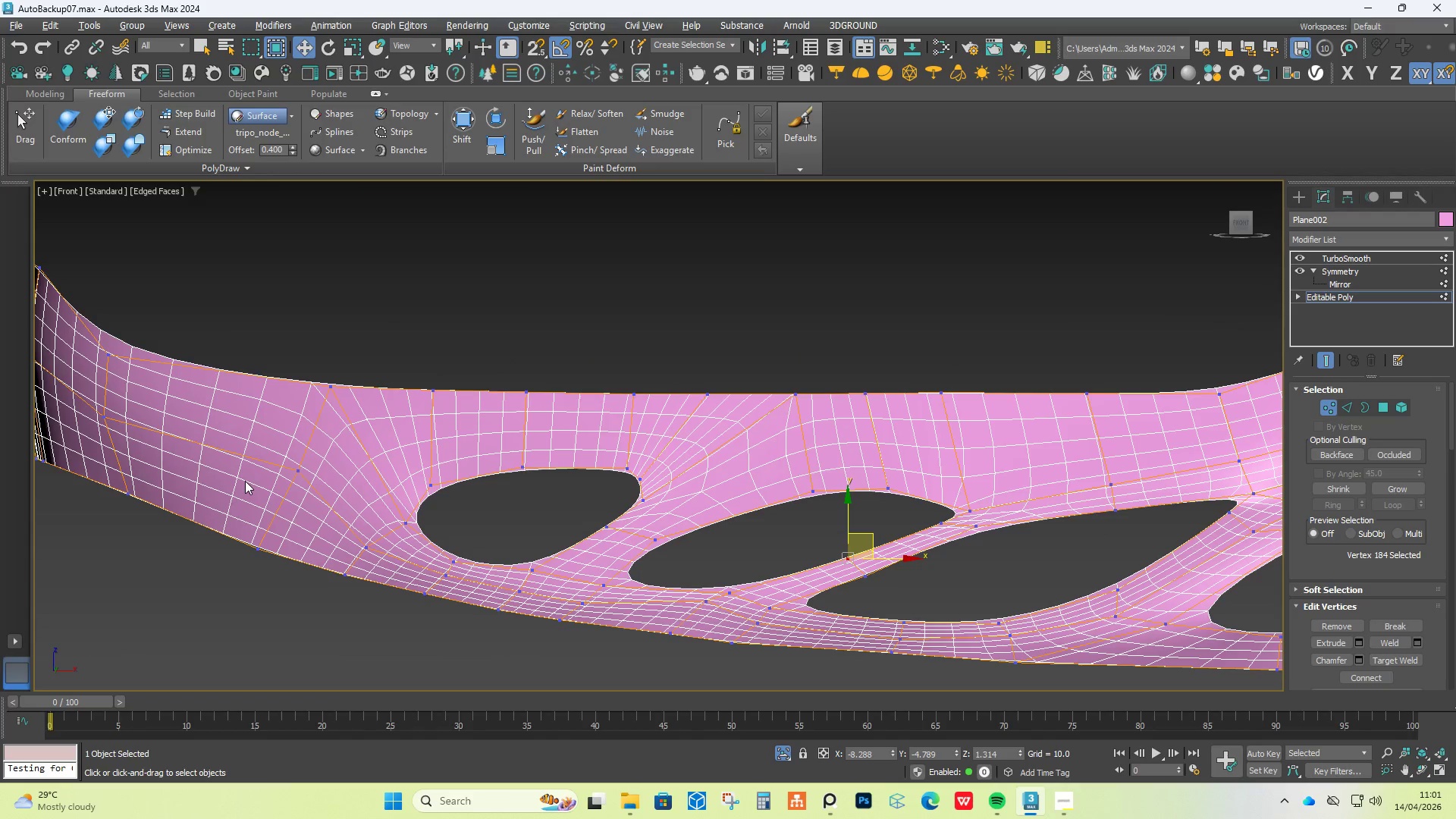 
scroll: coordinate [710, 469], scroll_direction: down, amount: 1.0
 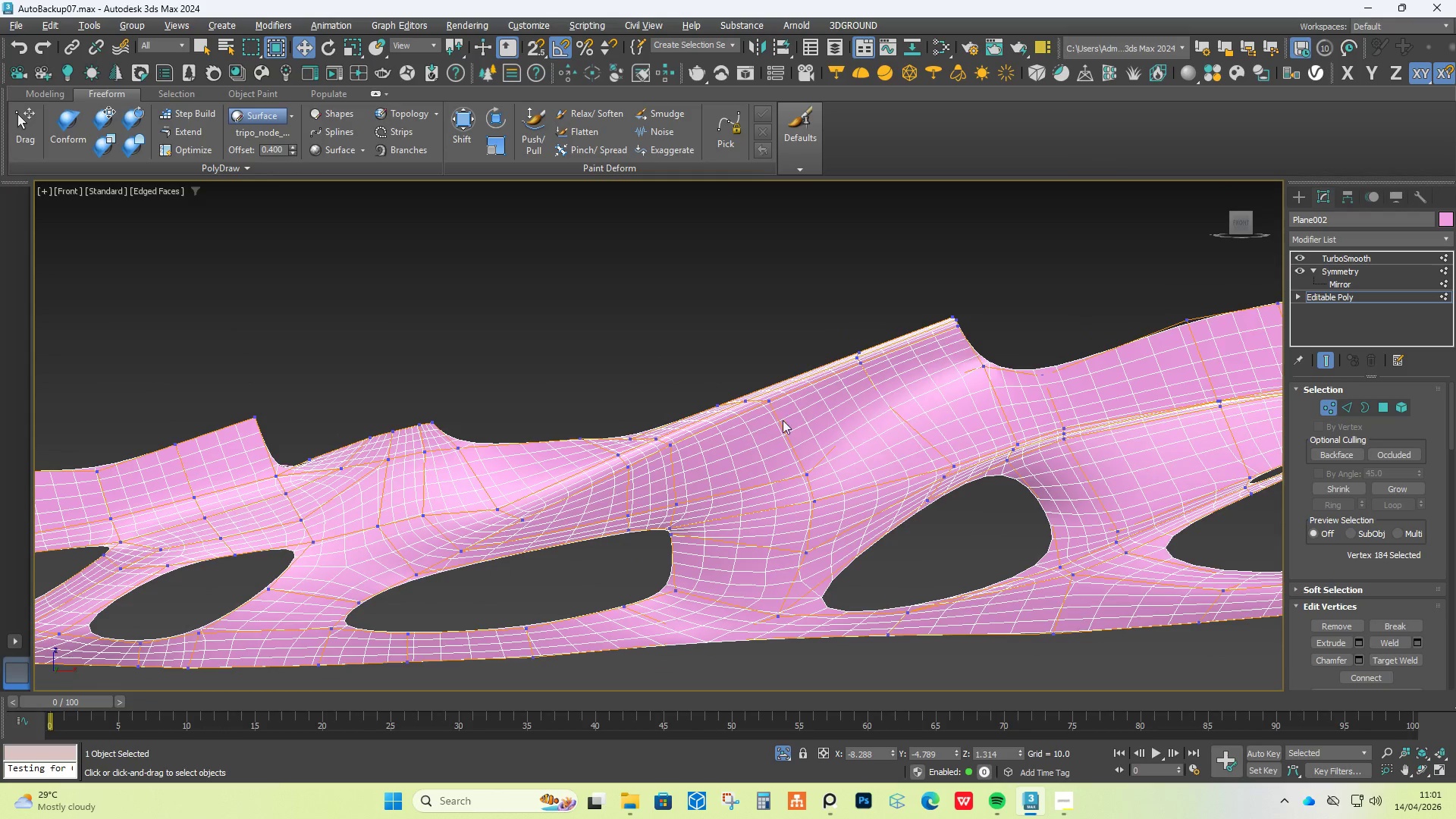 
hold_key(key=AltLeft, duration=0.47)
 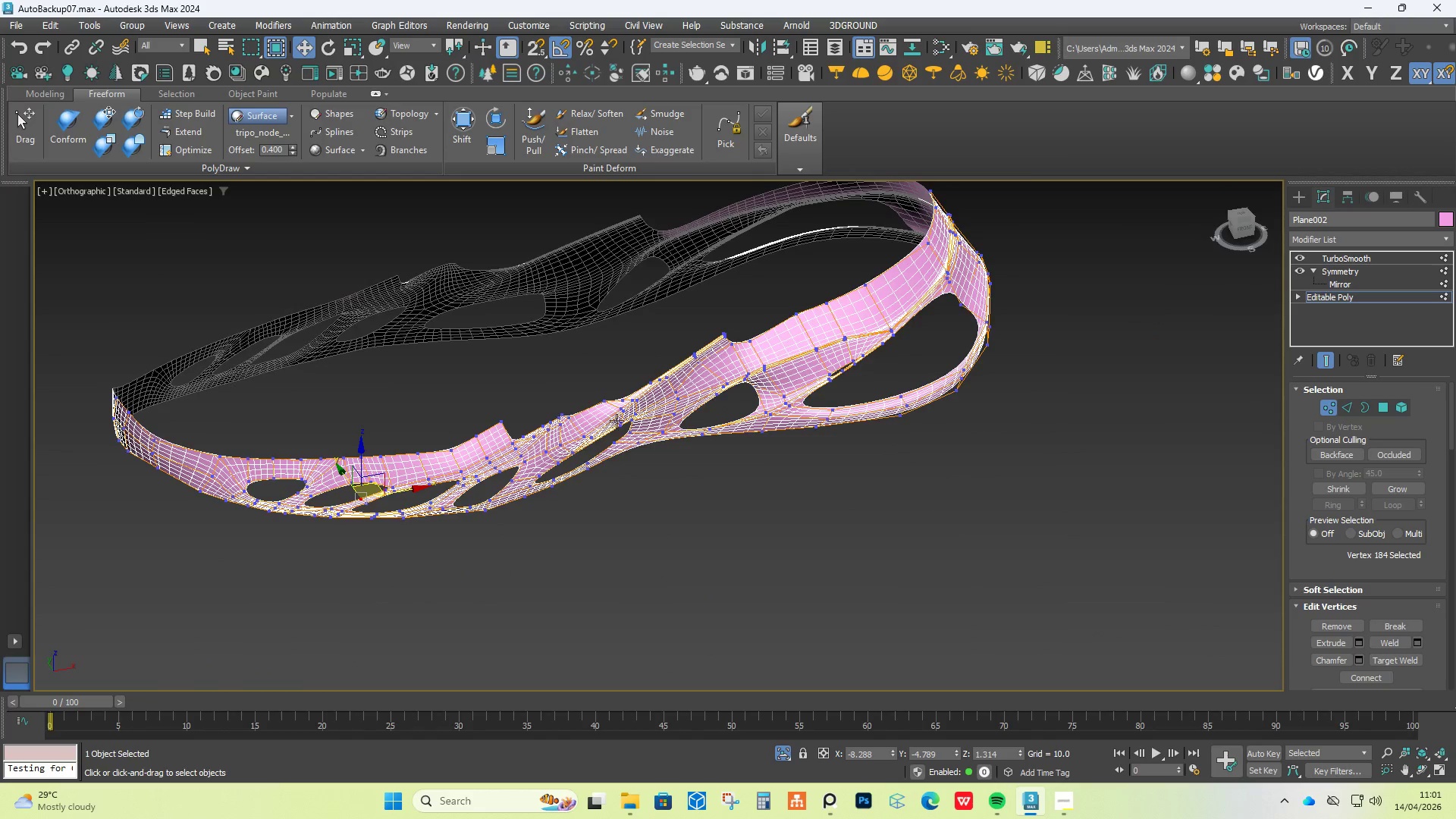 
scroll: coordinate [649, 450], scroll_direction: down, amount: 3.0
 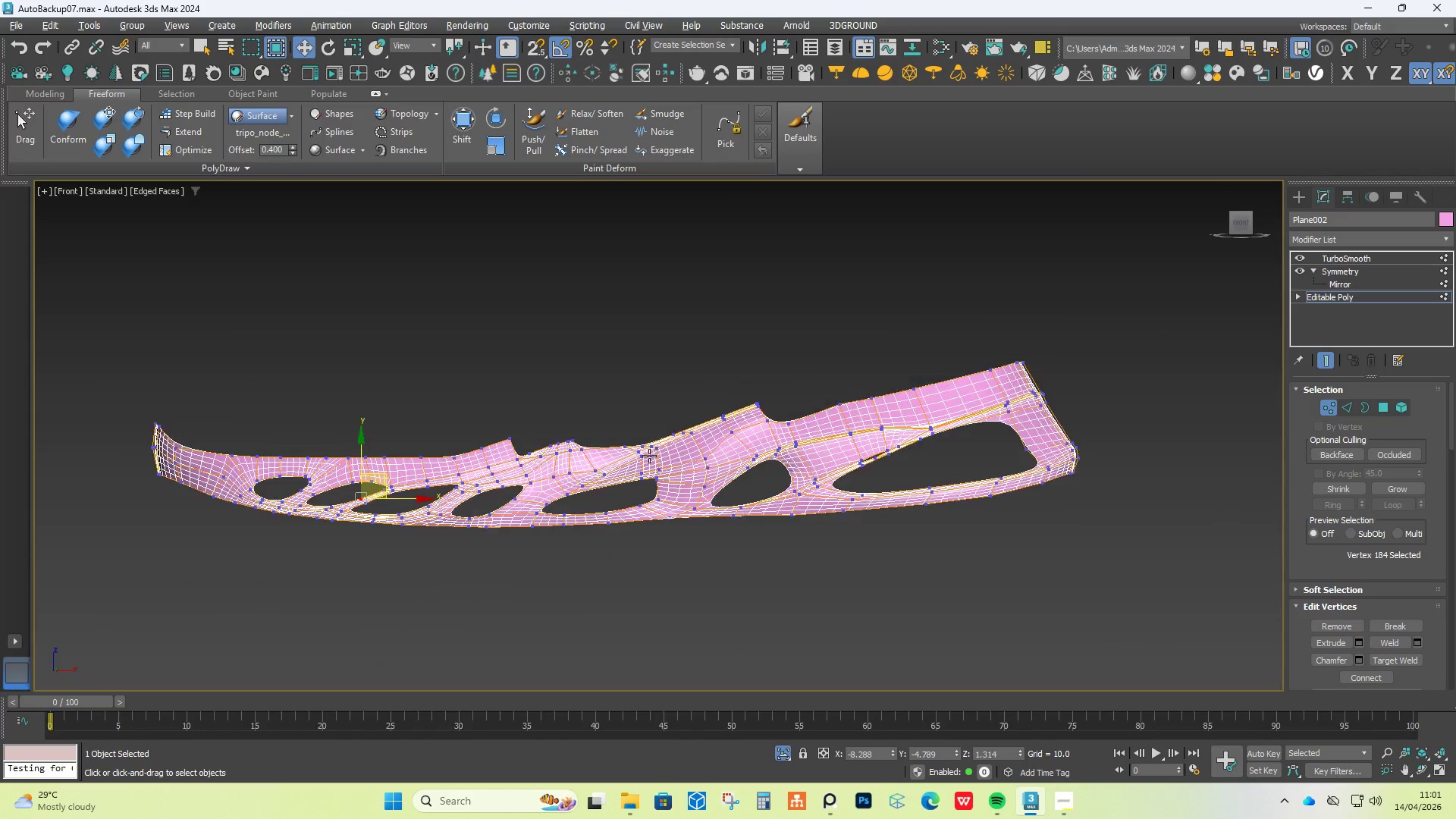 
scroll: coordinate [616, 416], scroll_direction: up, amount: 5.0
 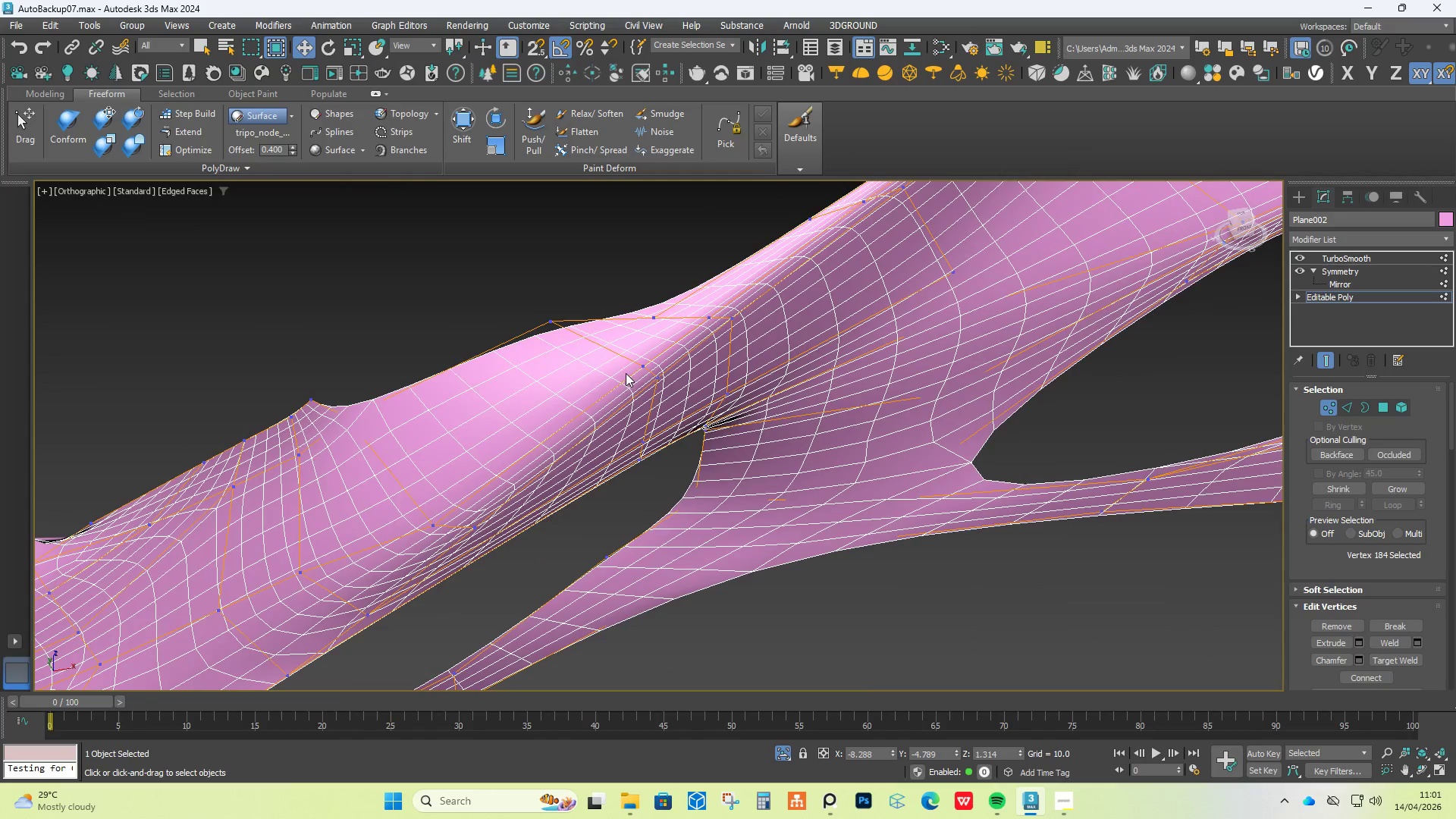 
hold_key(key=AltLeft, duration=0.72)
 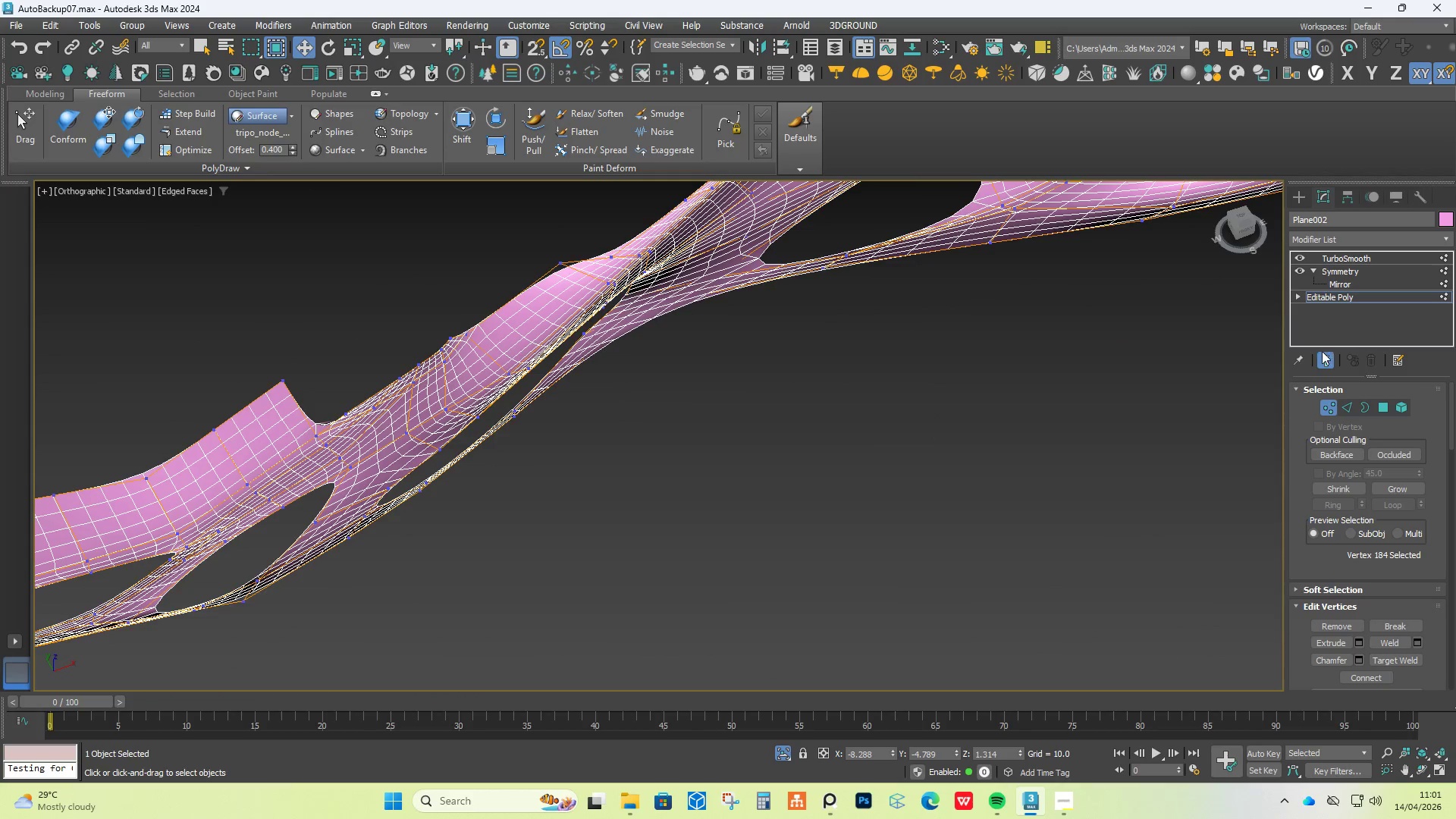 
scroll: coordinate [626, 373], scroll_direction: down, amount: 2.0
 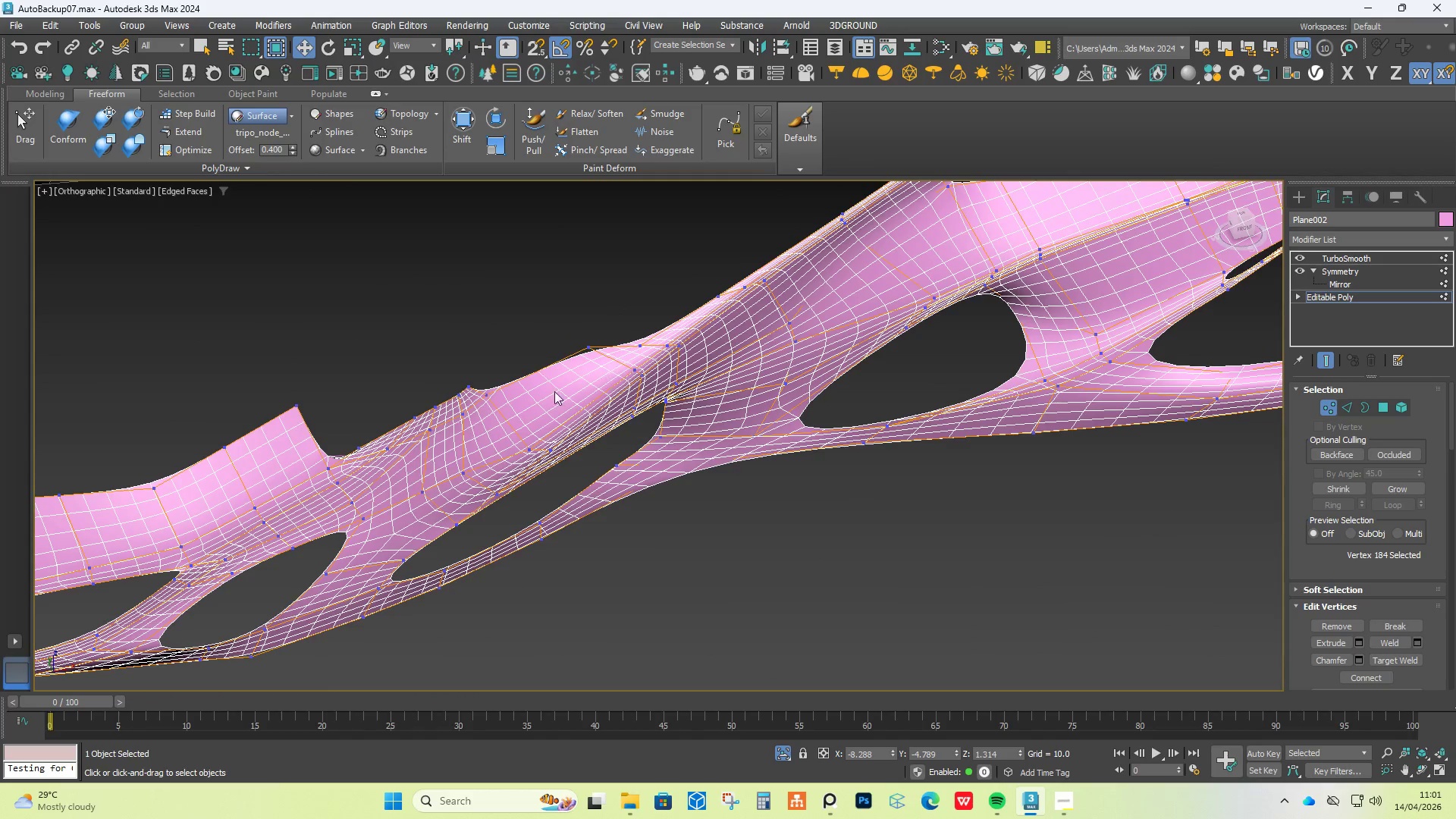 
left_click([1321, 357])
 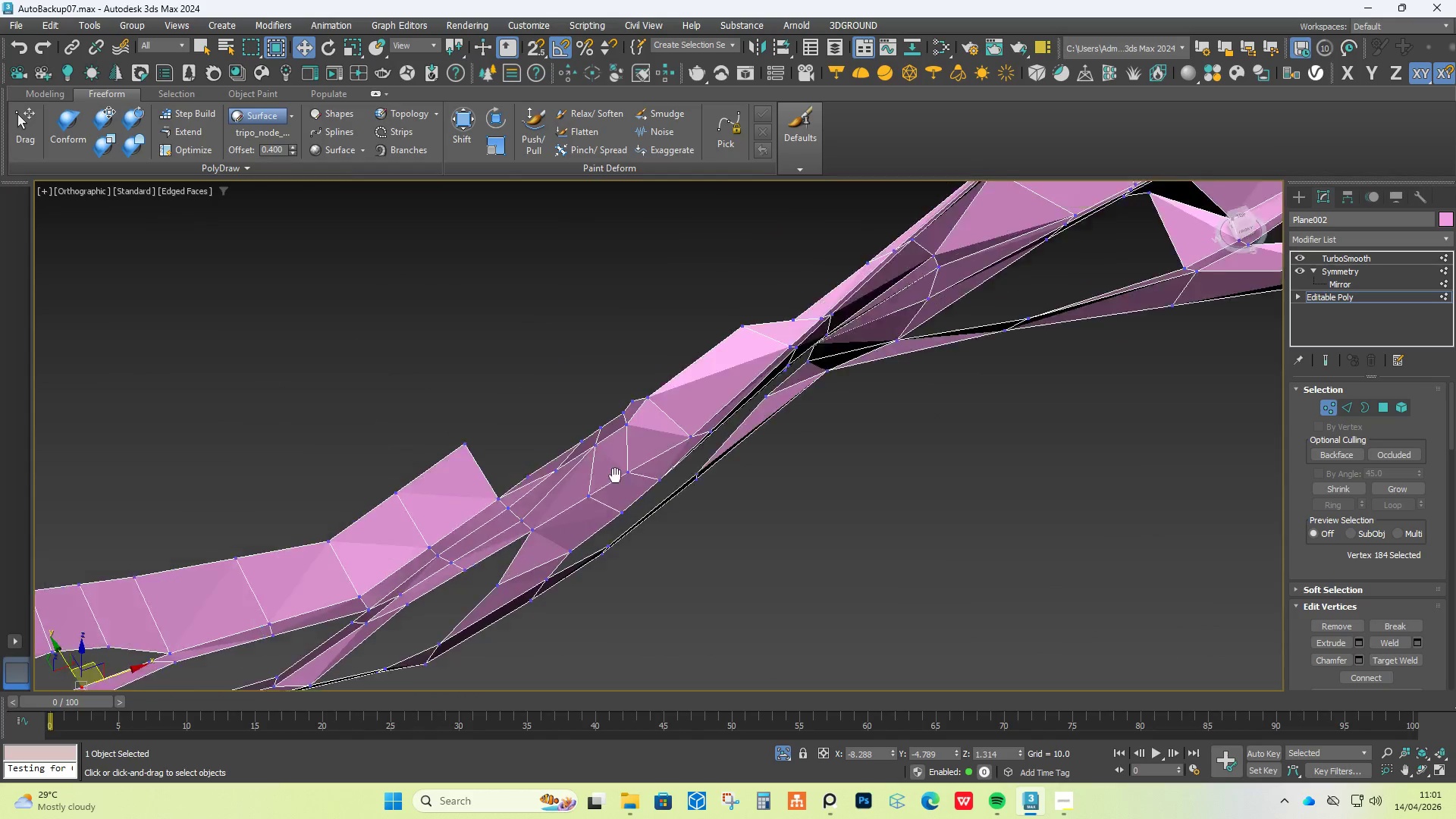 
hold_key(key=AltLeft, duration=0.48)
 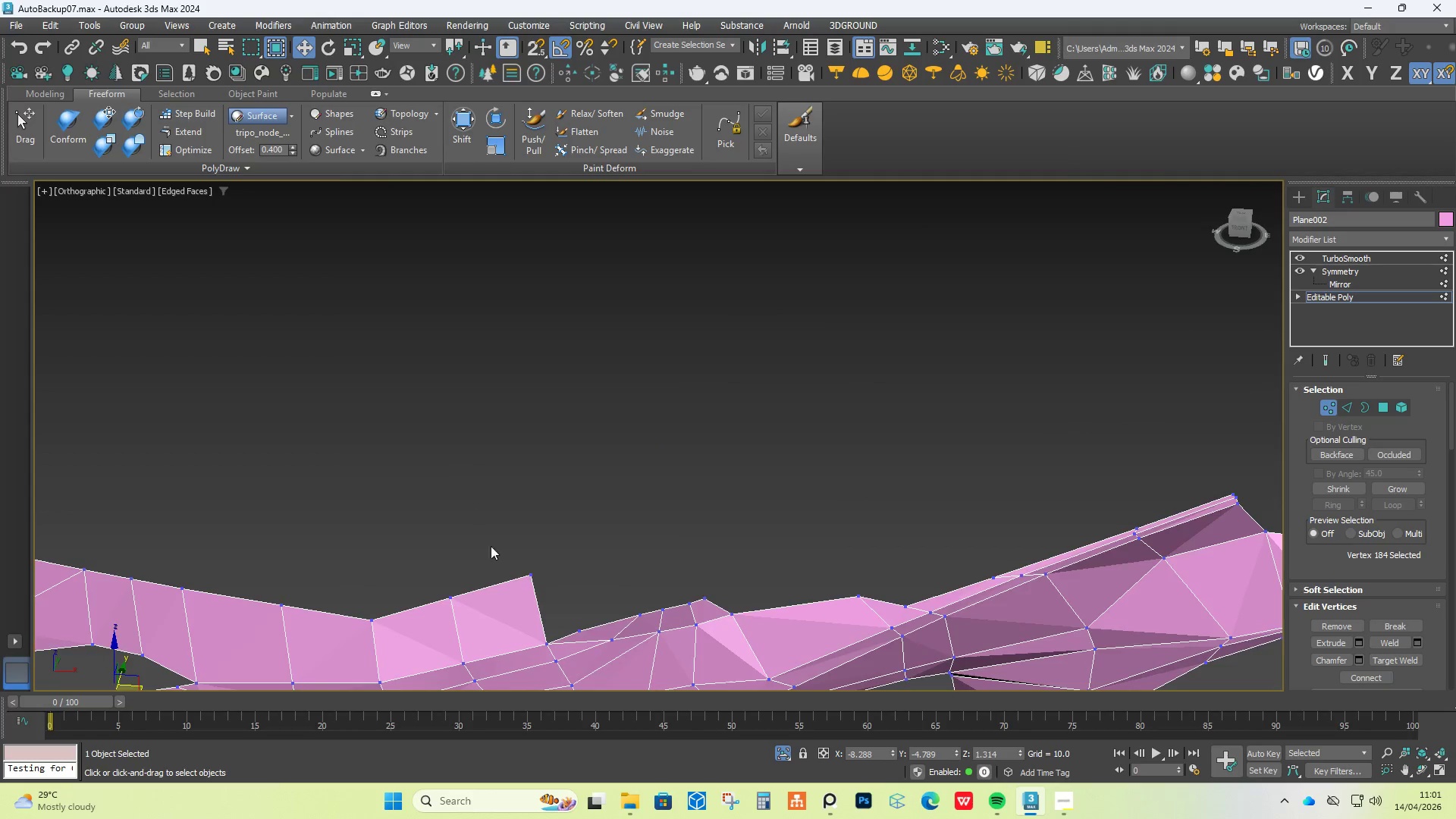 
scroll: coordinate [501, 596], scroll_direction: up, amount: 1.0
 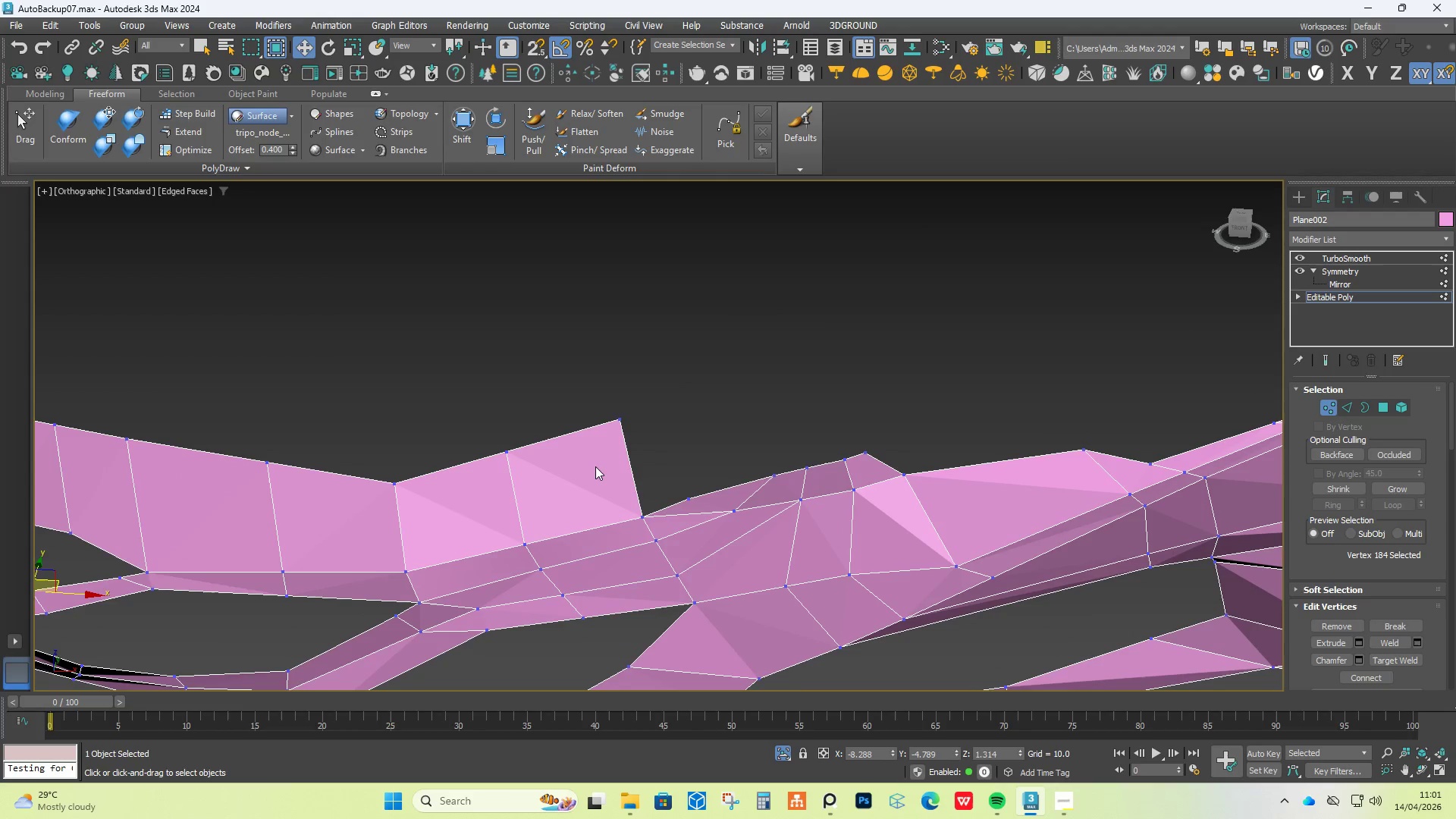 
key(Alt+C)
 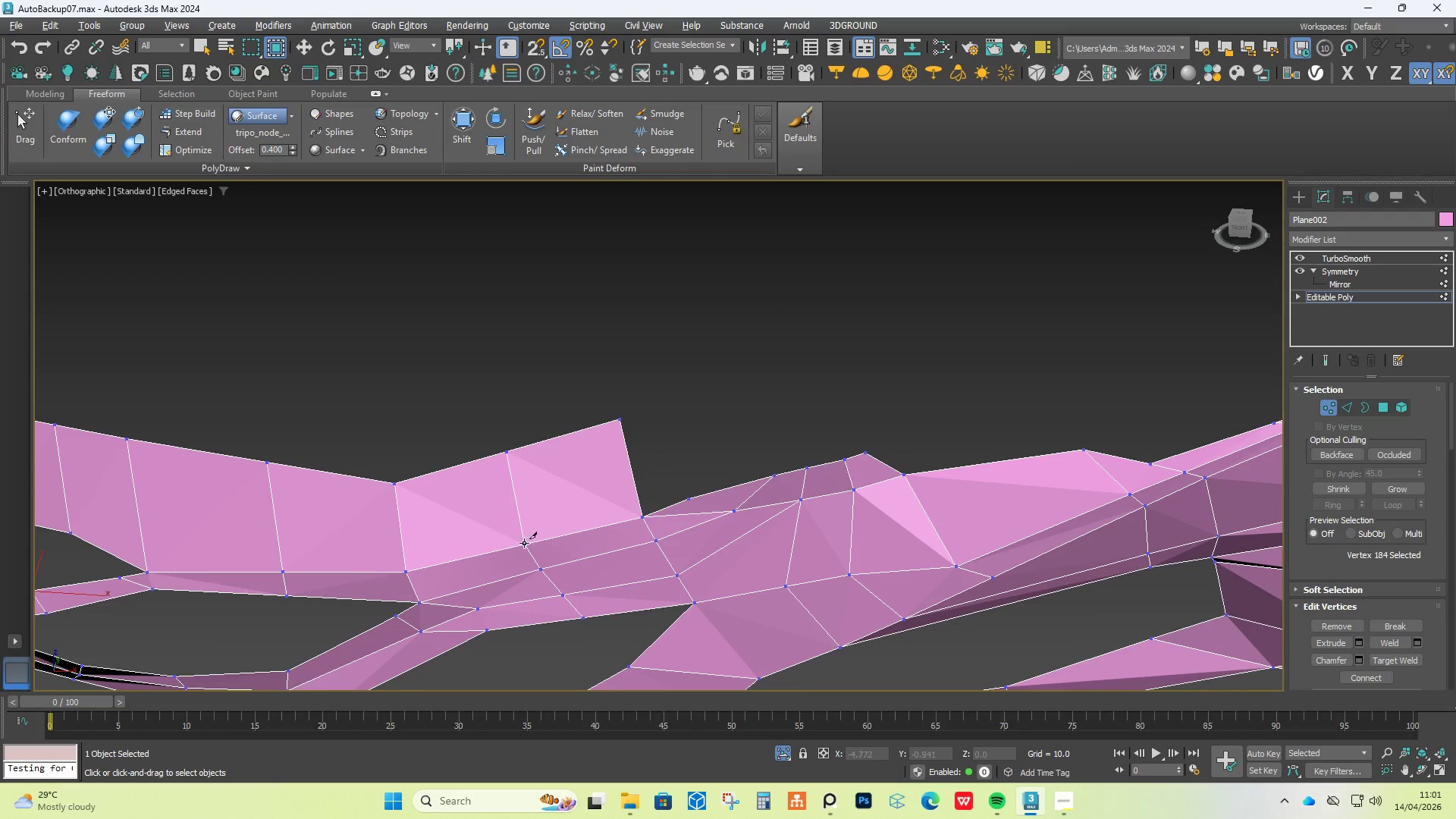 
left_click([529, 545])
 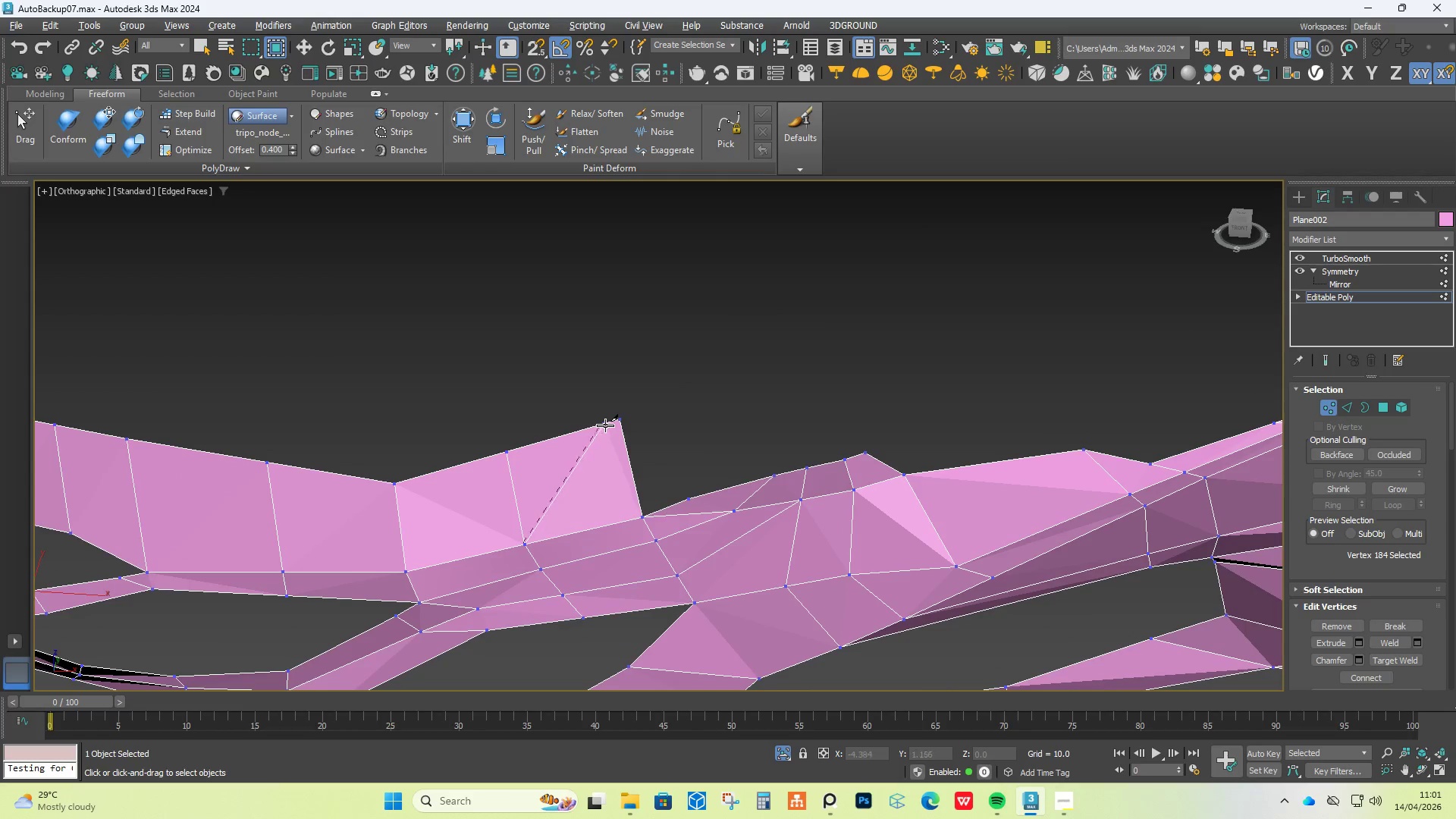 
left_click([618, 421])
 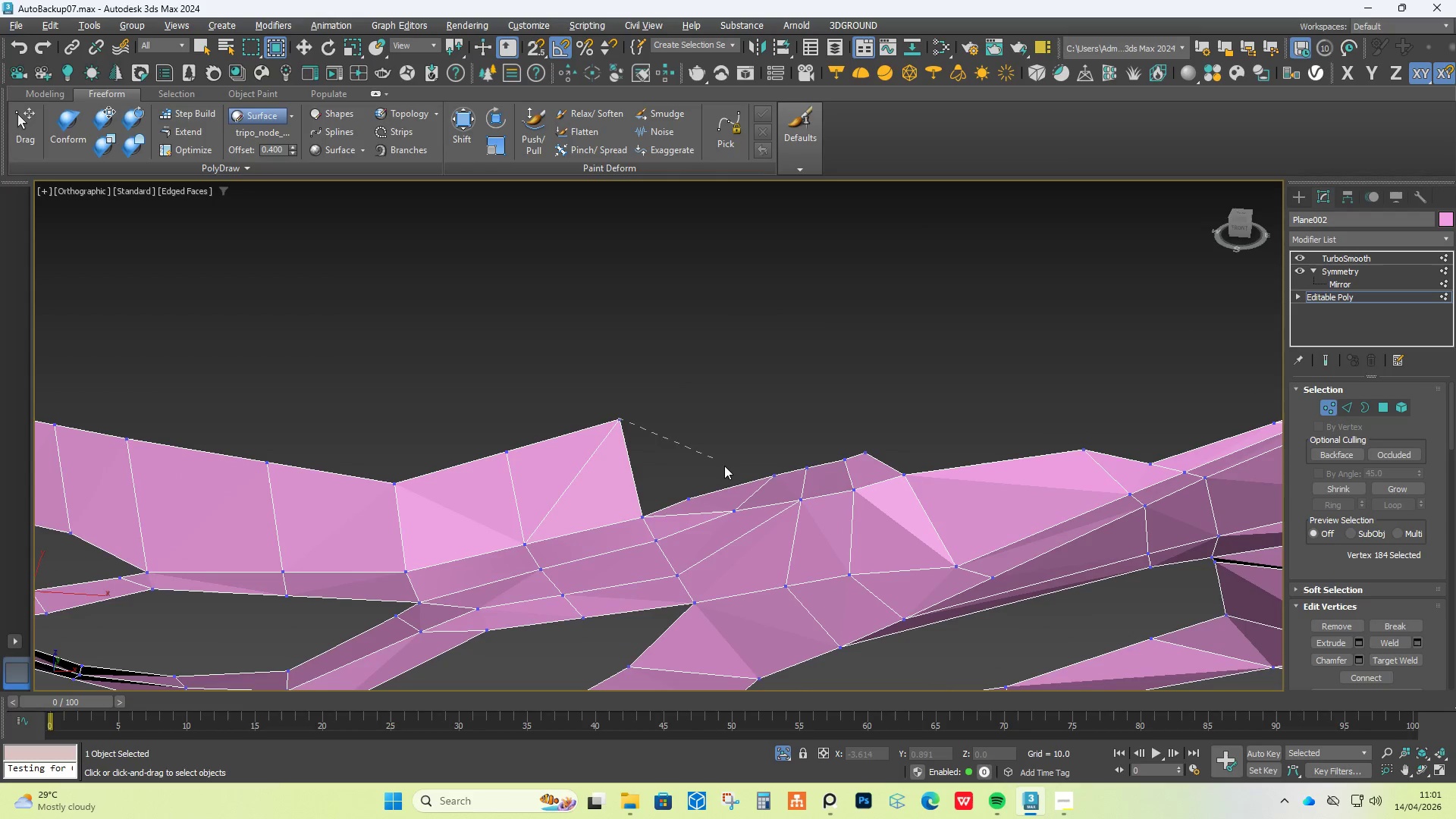 
right_click([724, 466])
 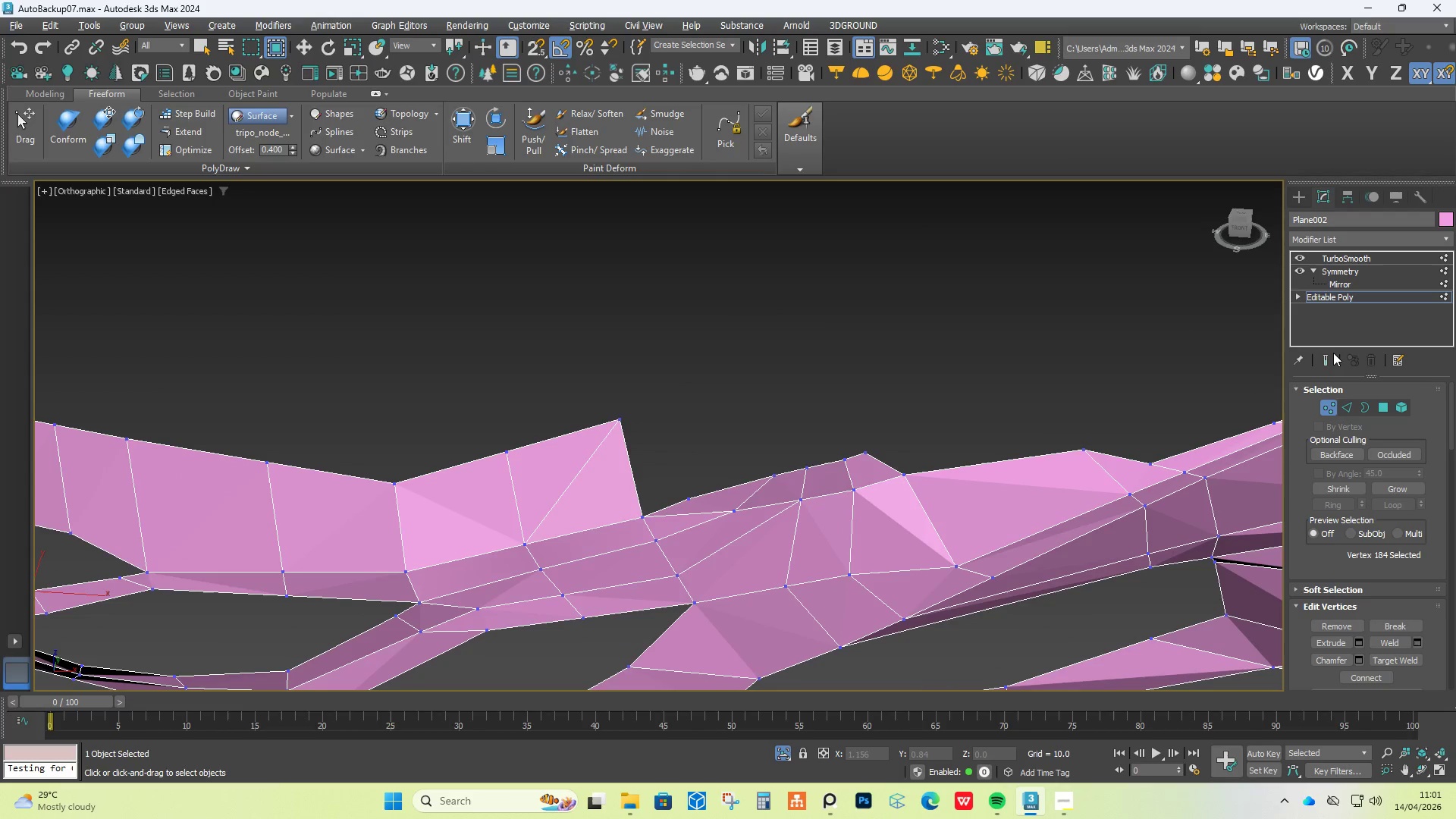 
left_click([1327, 356])
 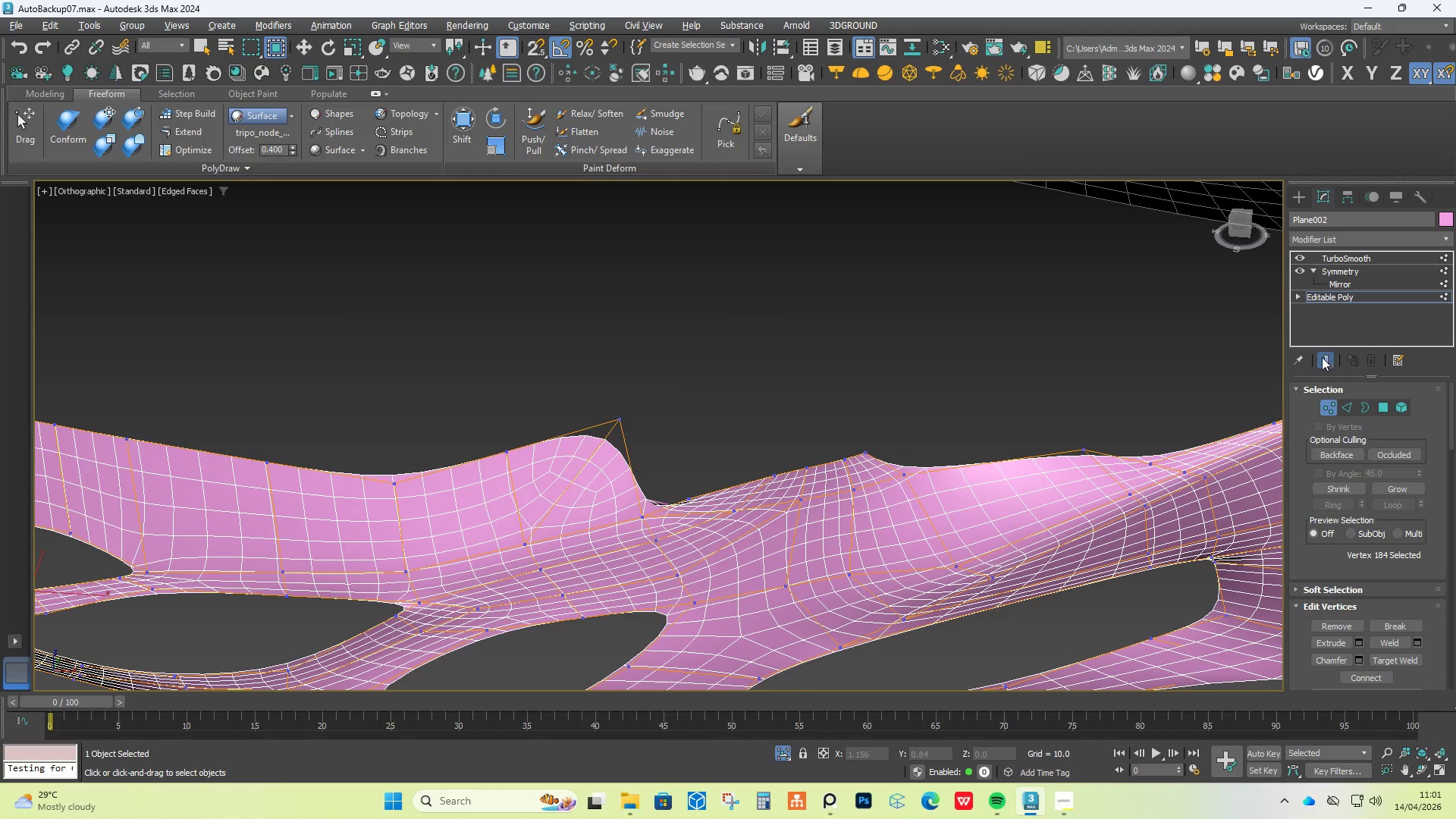 
hold_key(key=AltLeft, duration=1.12)
 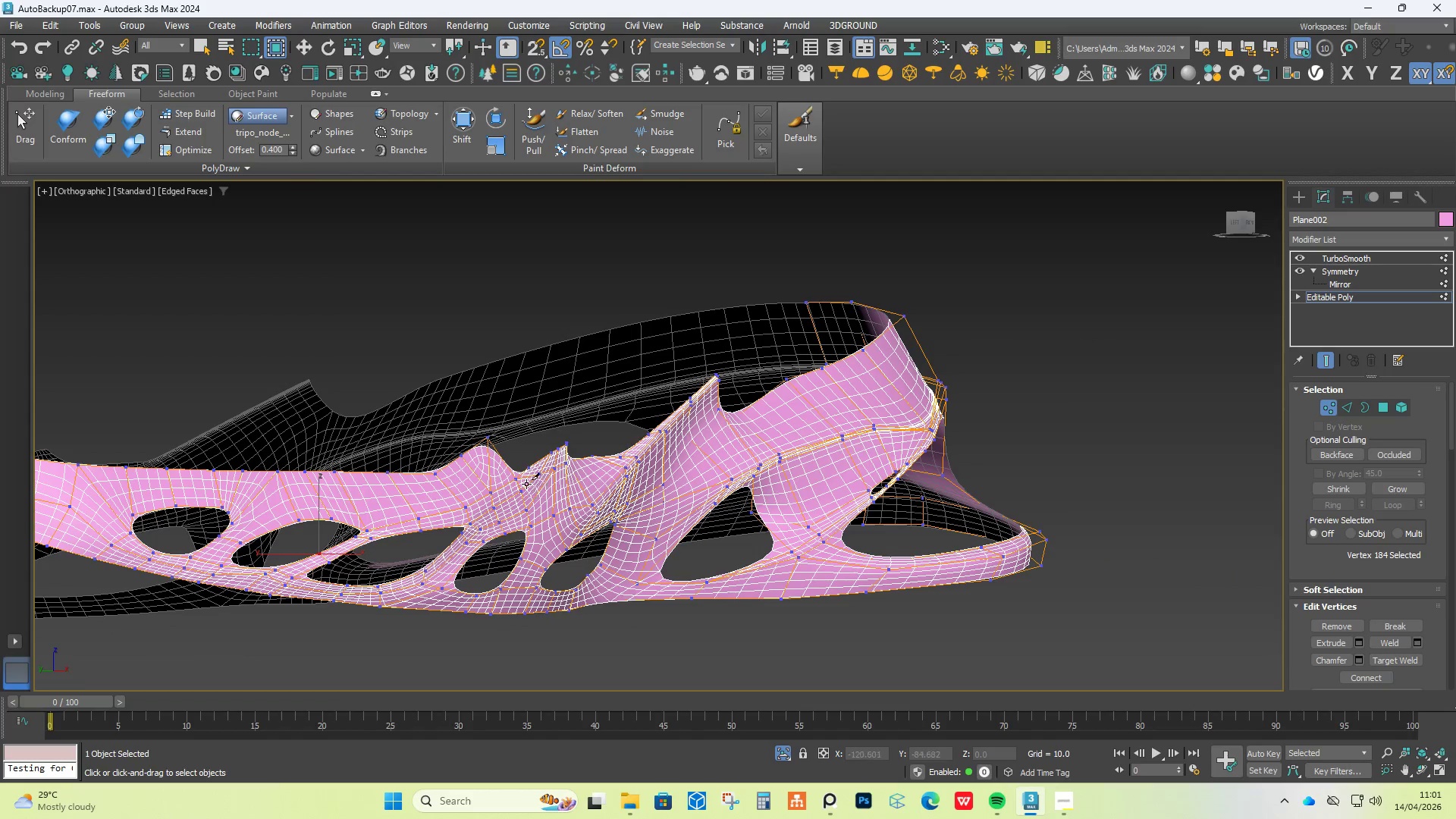 
scroll: coordinate [607, 516], scroll_direction: down, amount: 2.0
 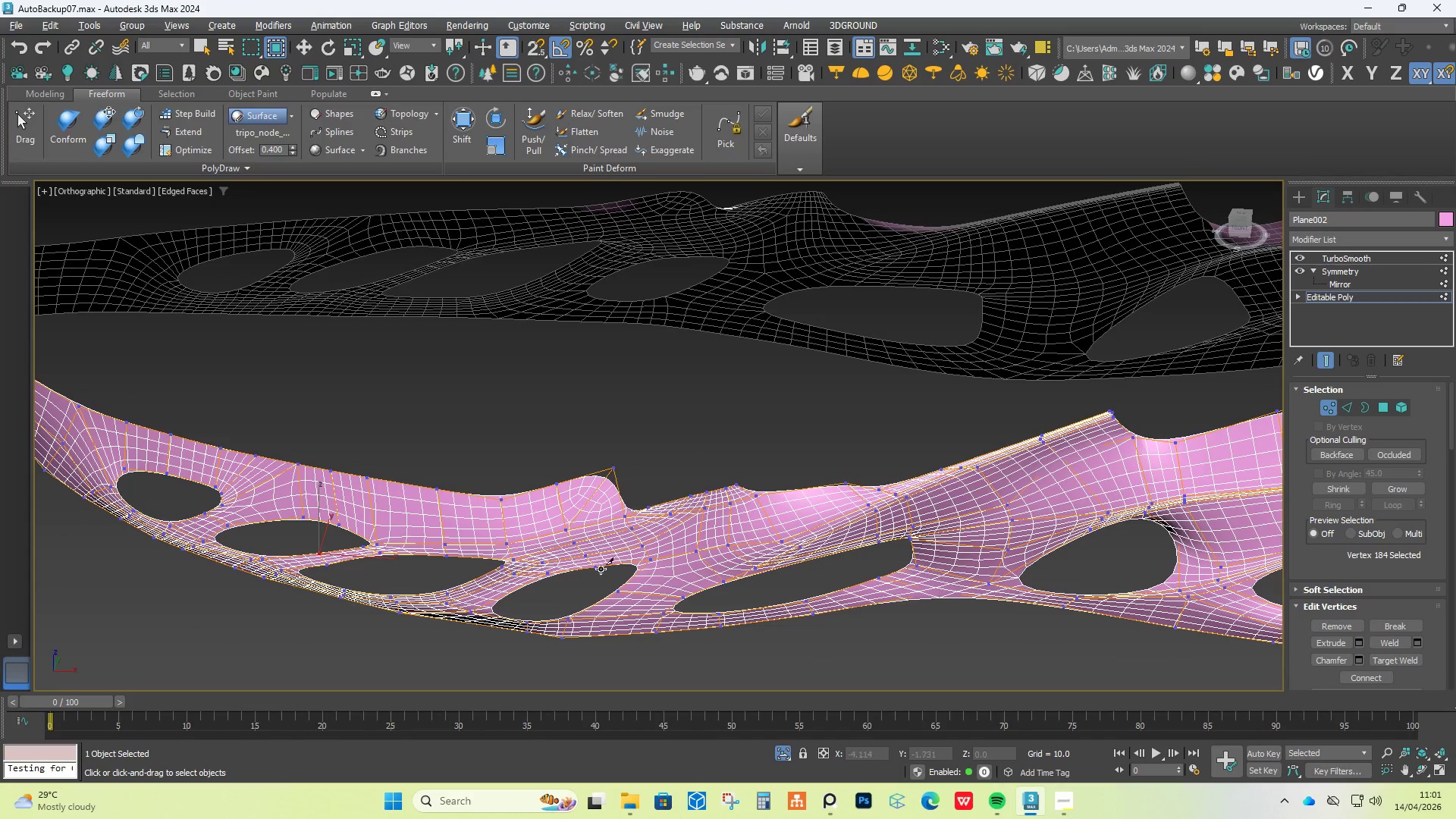 
right_click([504, 472])
 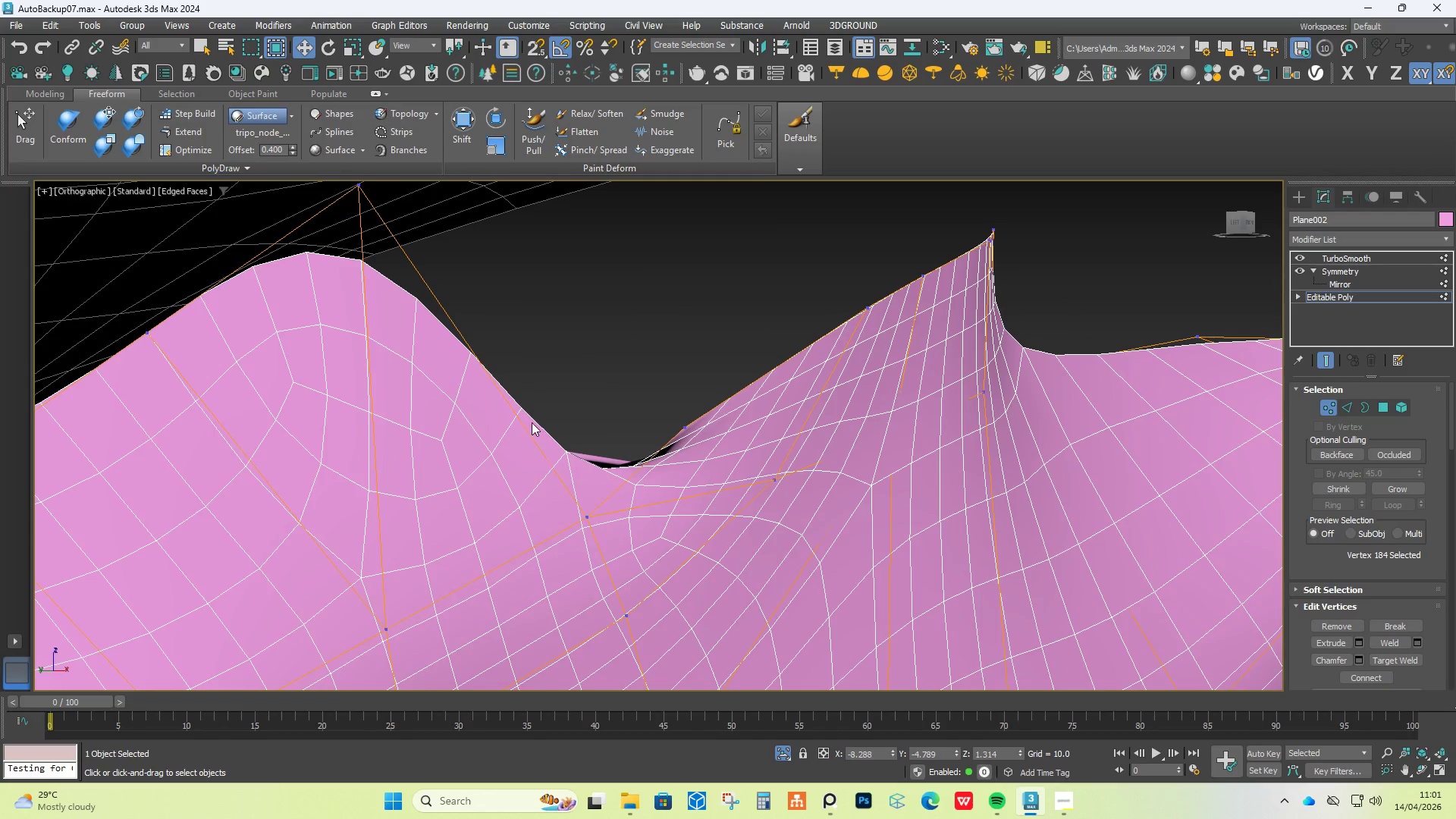 
scroll: coordinate [504, 472], scroll_direction: up, amount: 6.0
 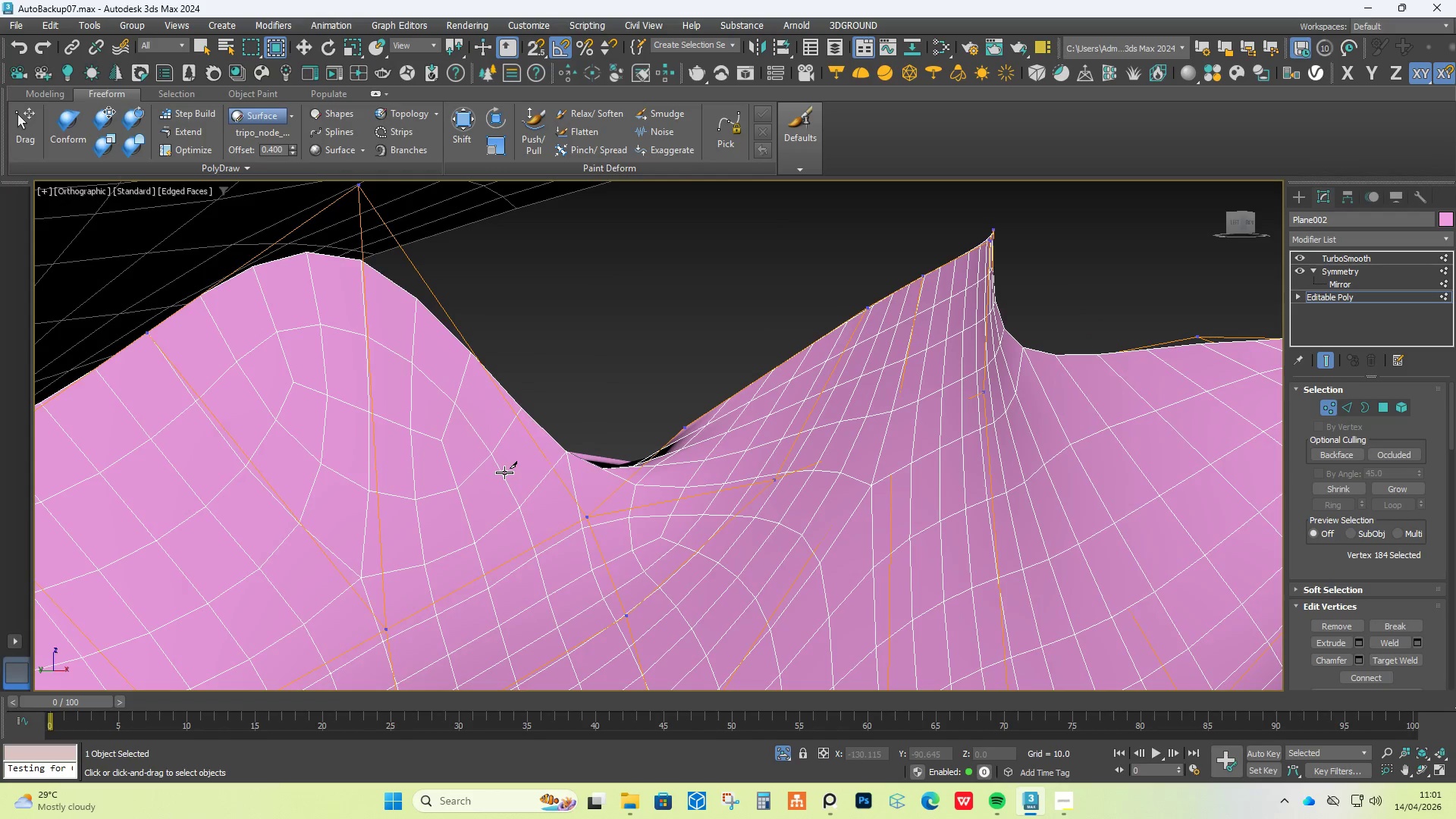 
hold_key(key=AltLeft, duration=0.45)
 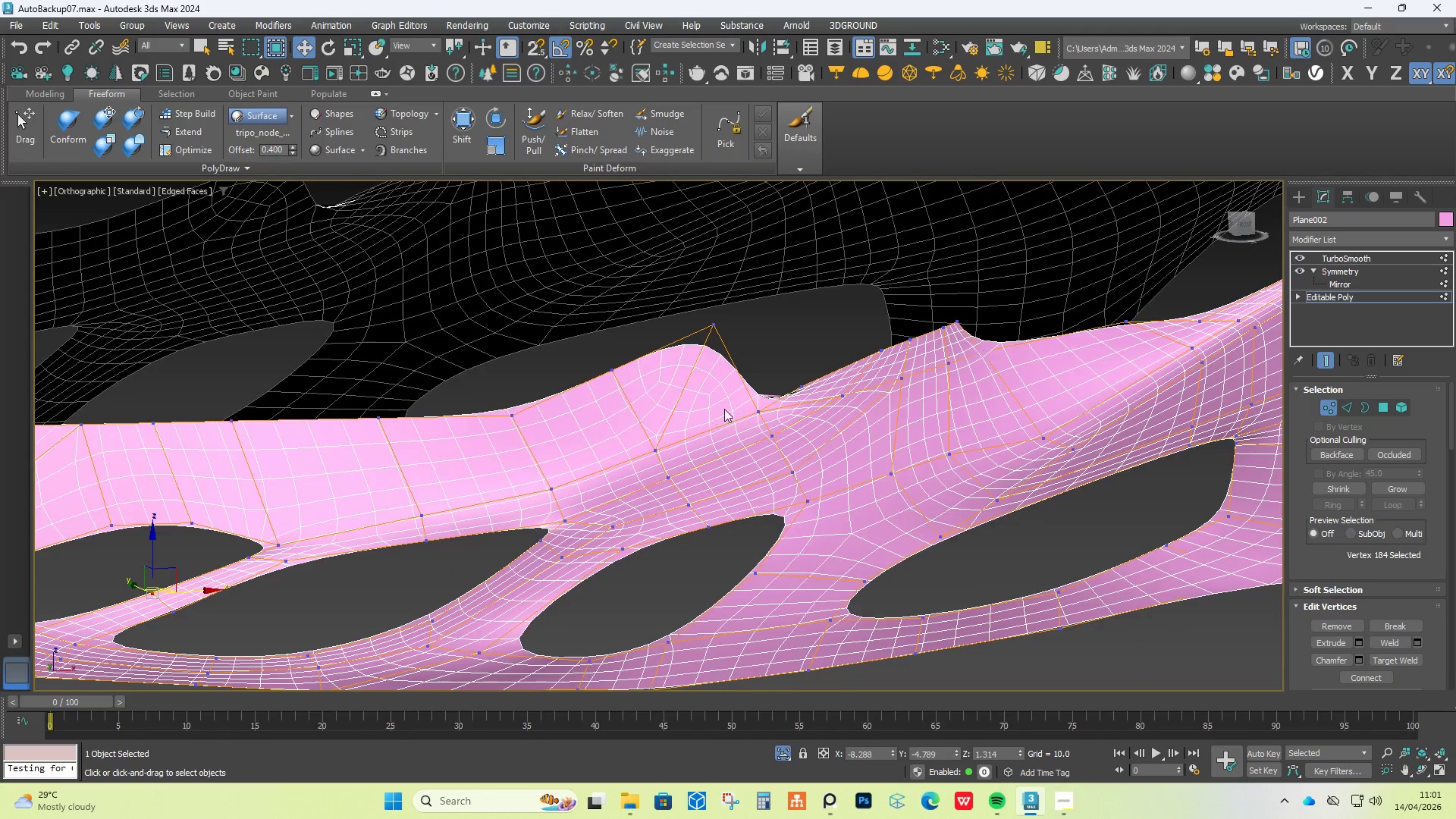 
scroll: coordinate [533, 419], scroll_direction: down, amount: 4.0
 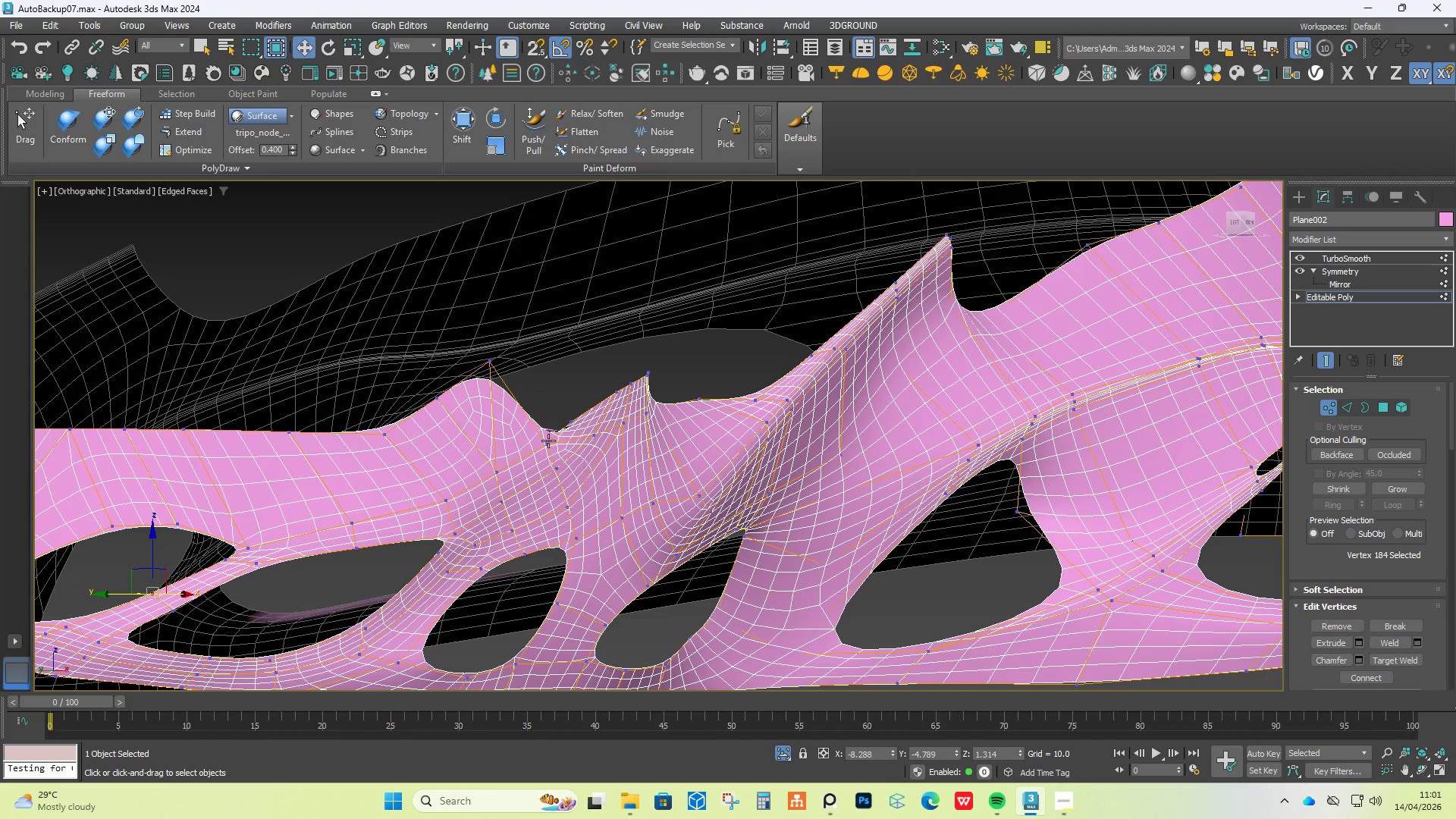 
scroll: coordinate [930, 372], scroll_direction: up, amount: 6.0
 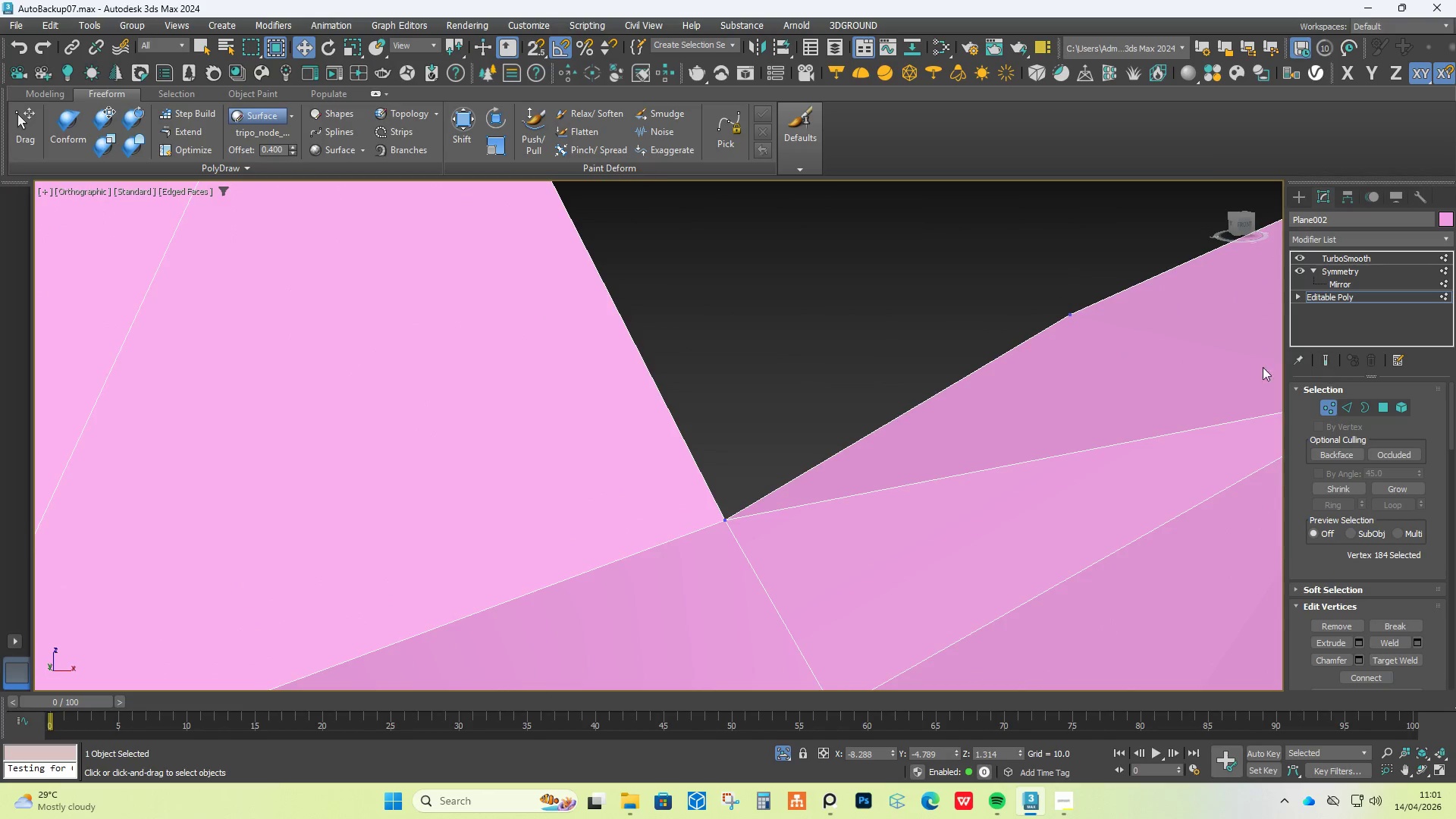 
scroll: coordinate [730, 404], scroll_direction: down, amount: 3.0
 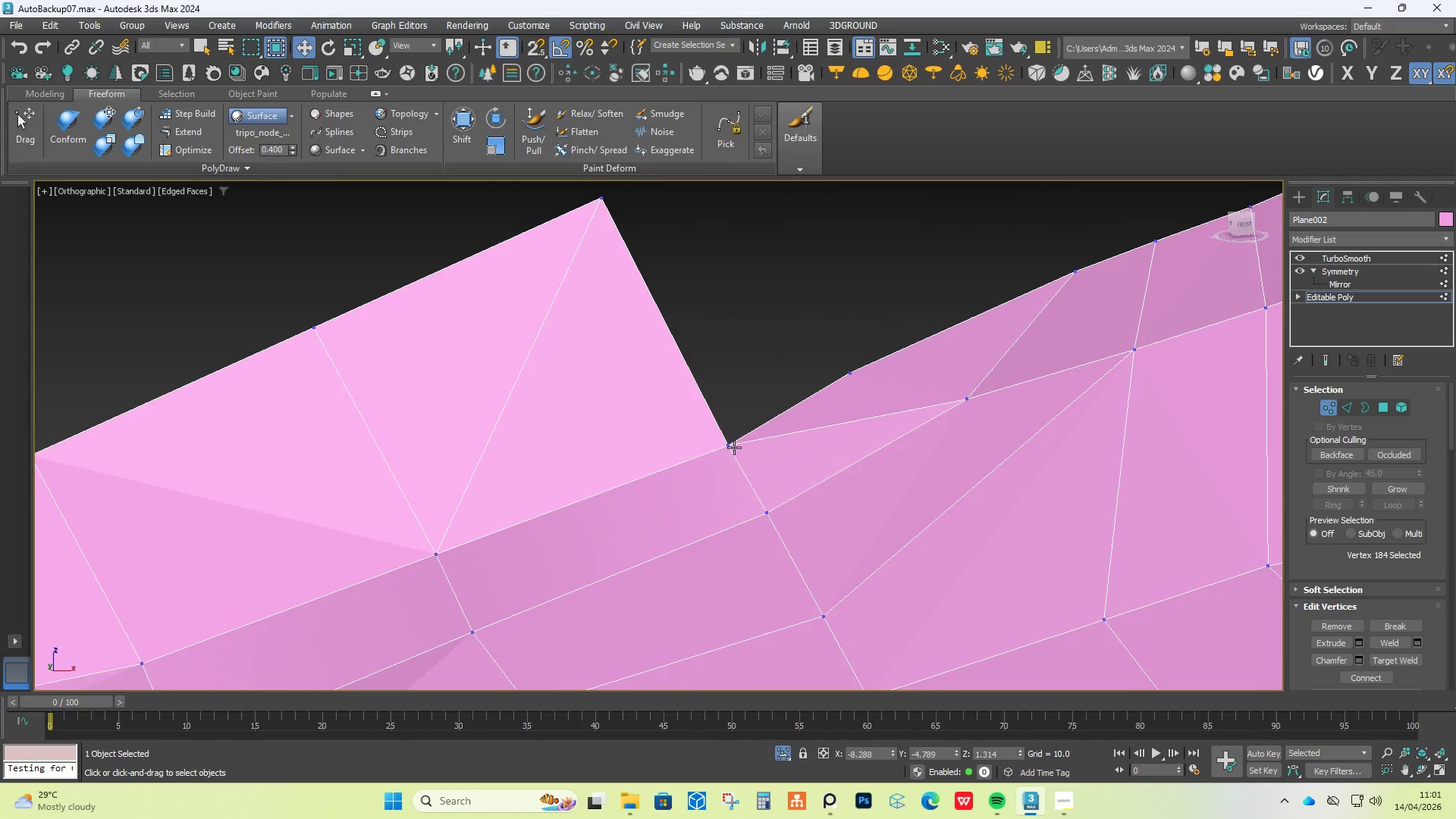 
left_click([730, 447])
 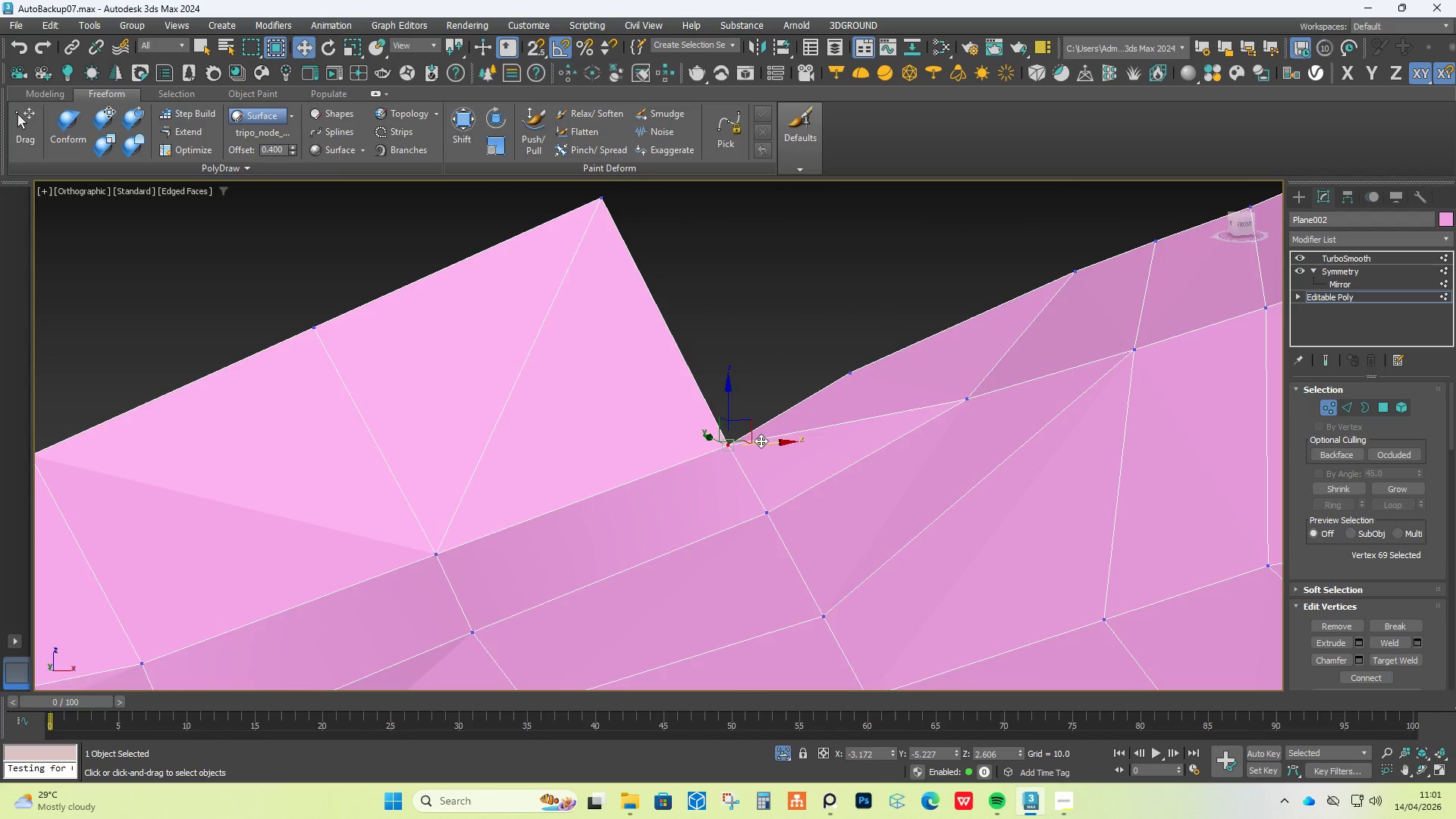 
left_click_drag(start_coordinate=[763, 441], to_coordinate=[809, 420])
 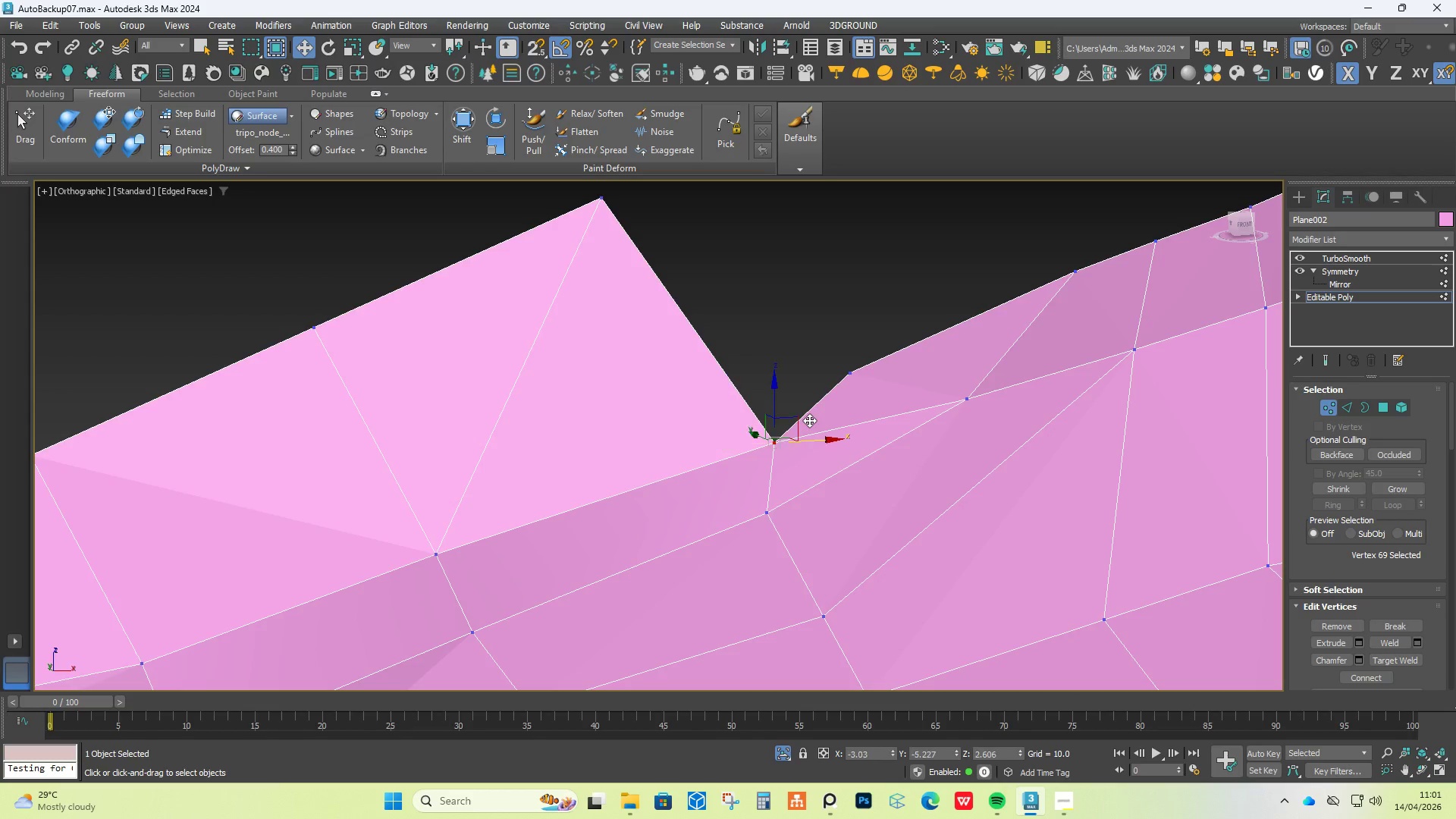 
key(Control+Z)
 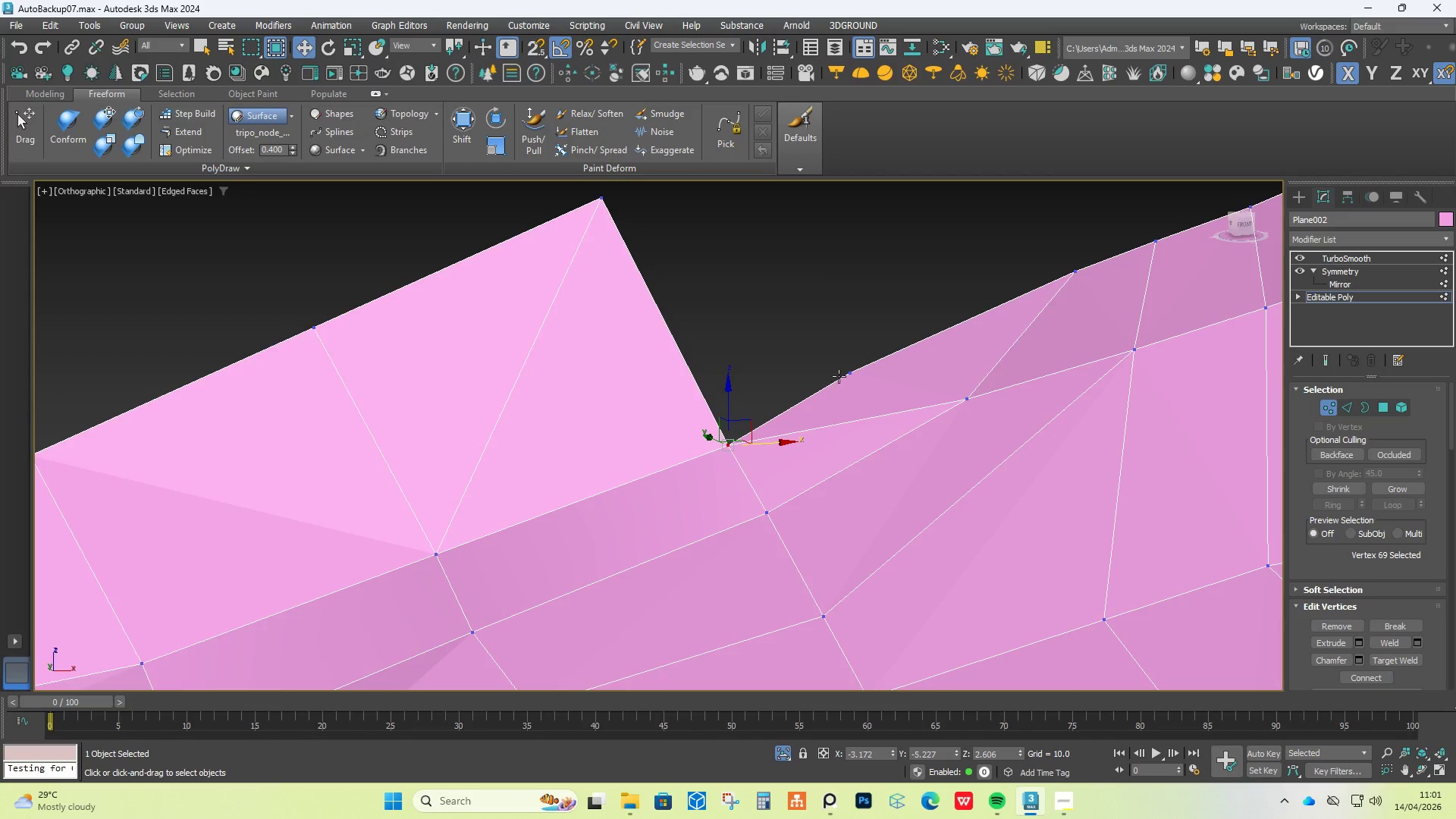 
left_click([841, 375])
 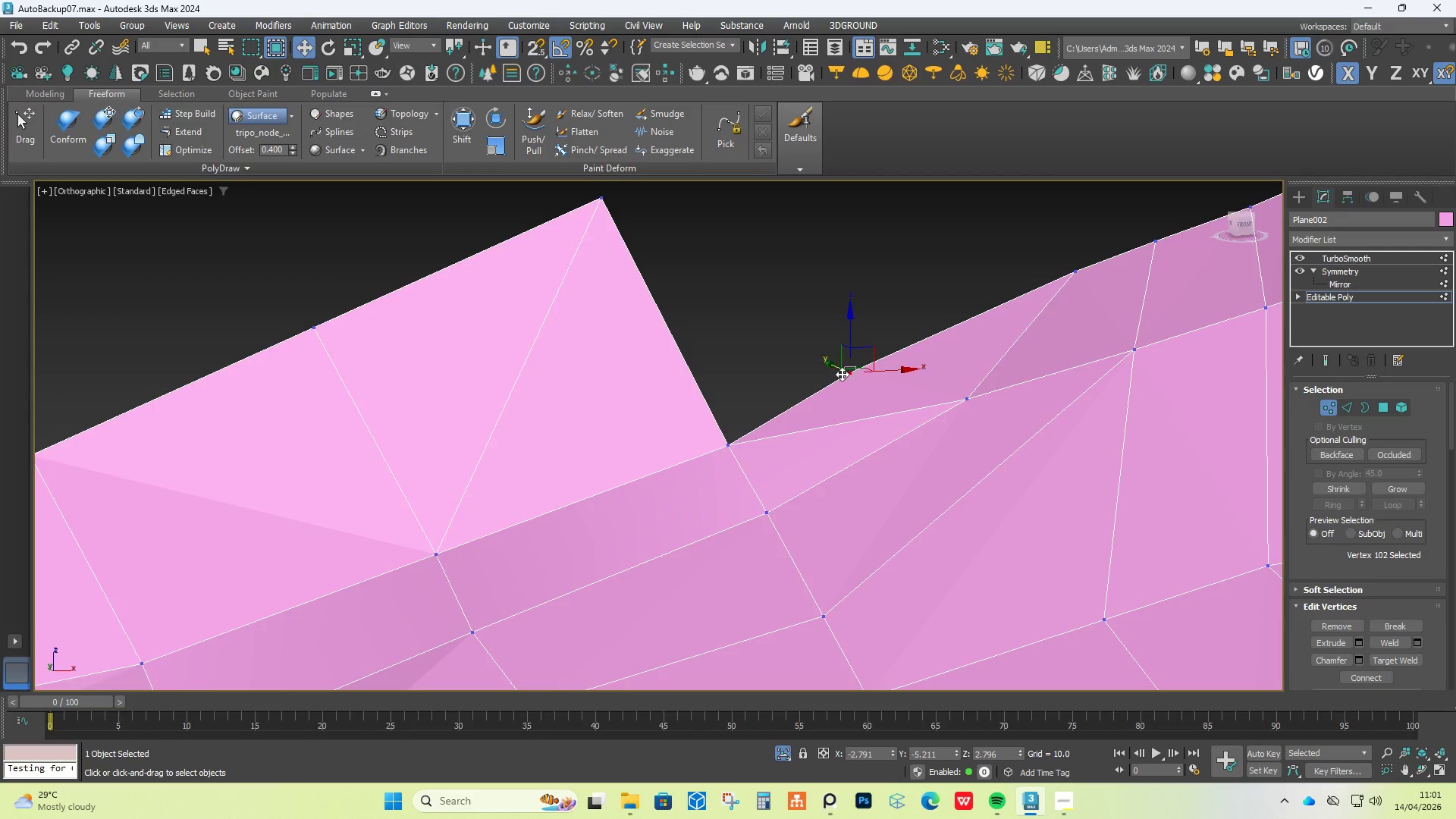 
key(Control+Backspace)
 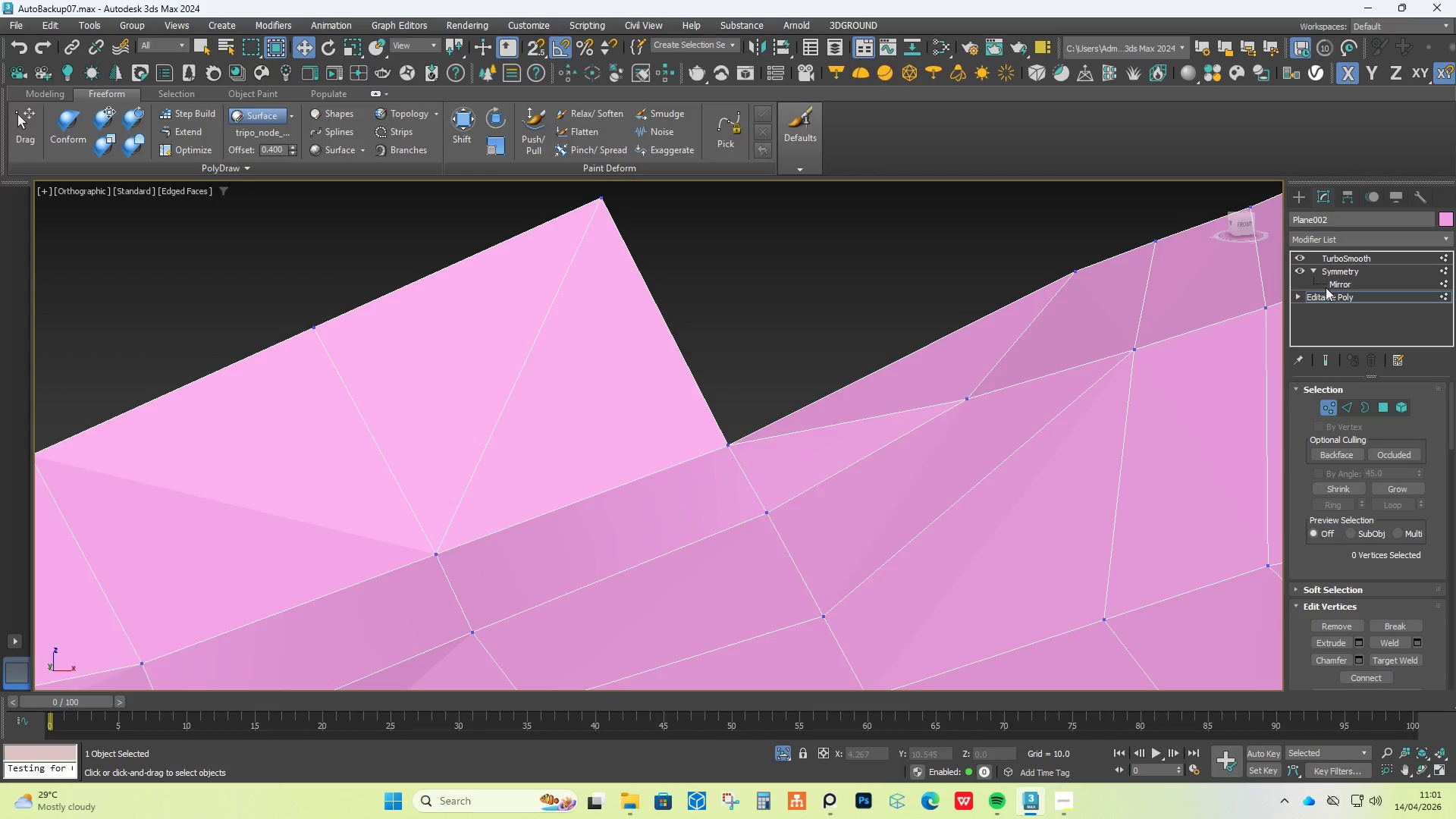 
mouse_move([1298, 352])
 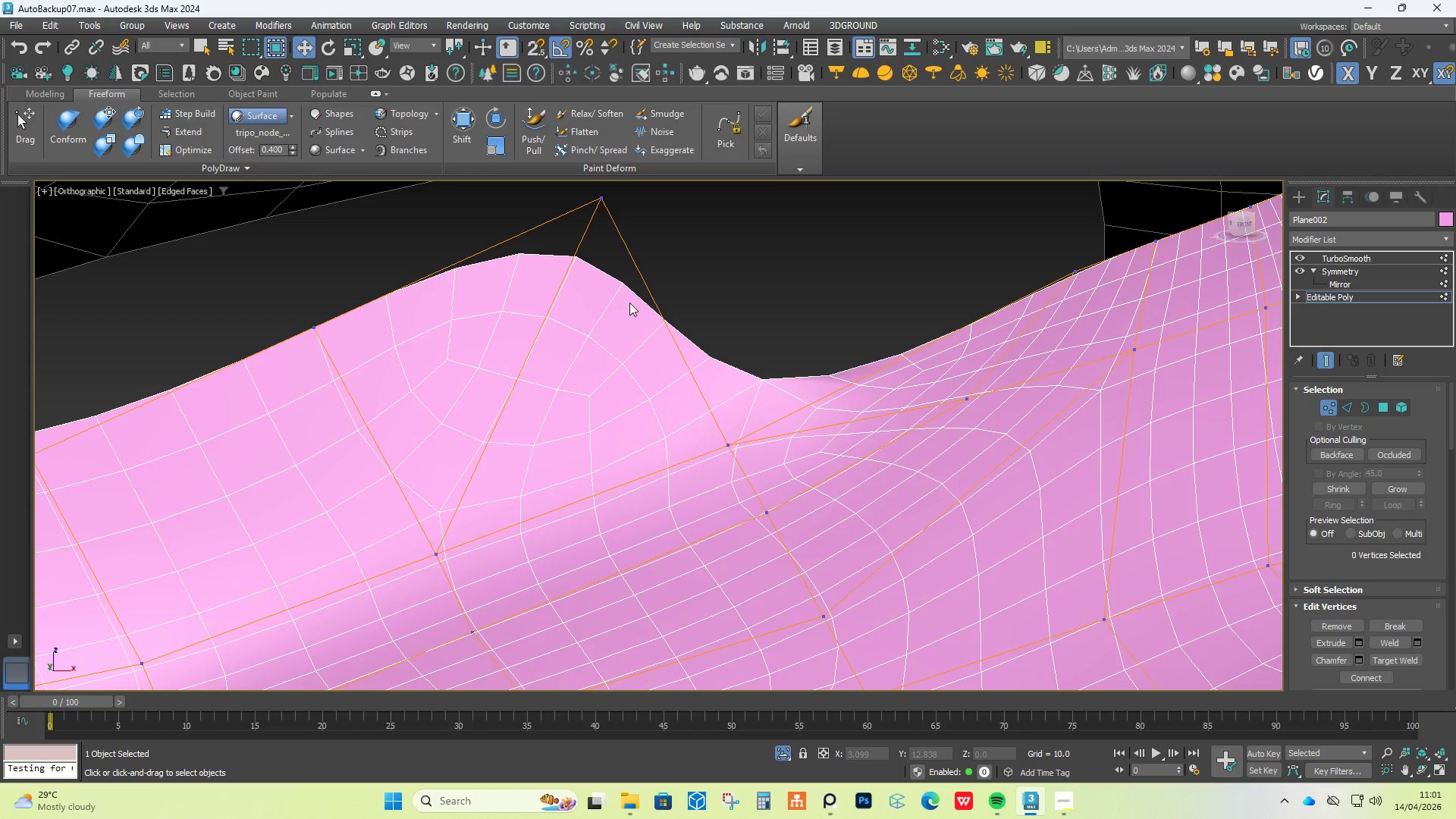 
scroll: coordinate [700, 361], scroll_direction: down, amount: 4.0
 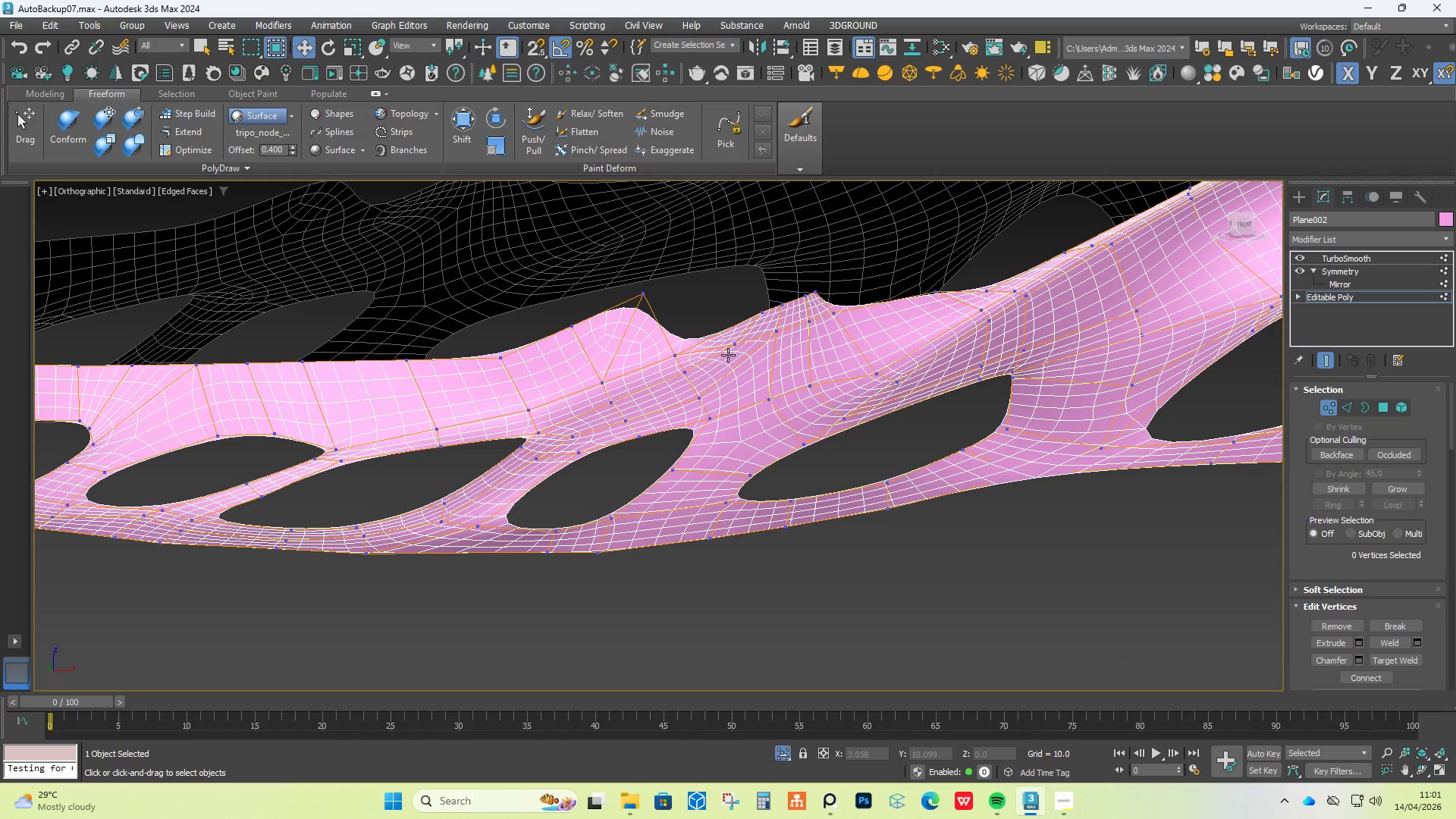 
hold_key(key=AltLeft, duration=0.98)
 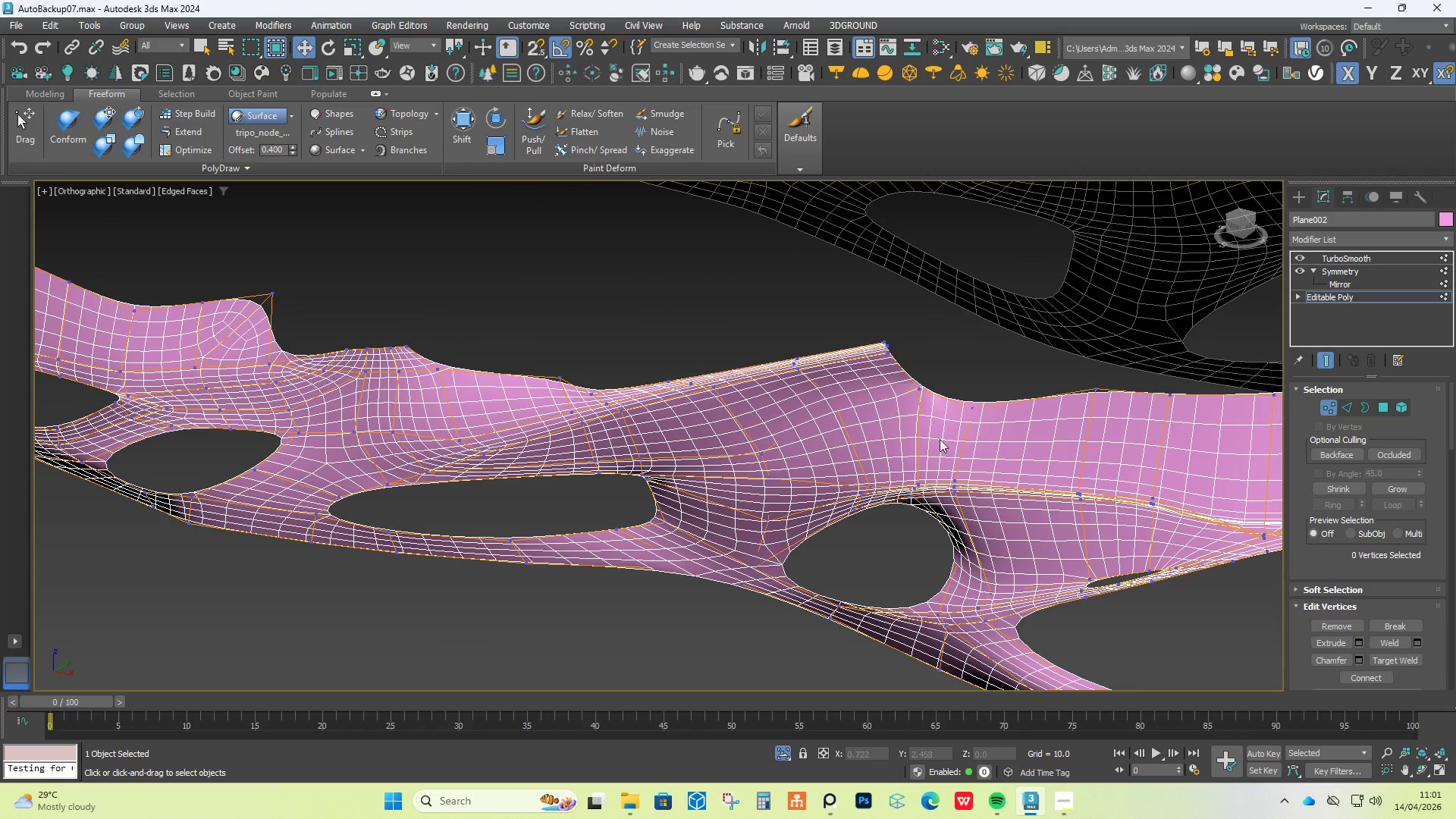 
scroll: coordinate [971, 510], scroll_direction: up, amount: 4.0
 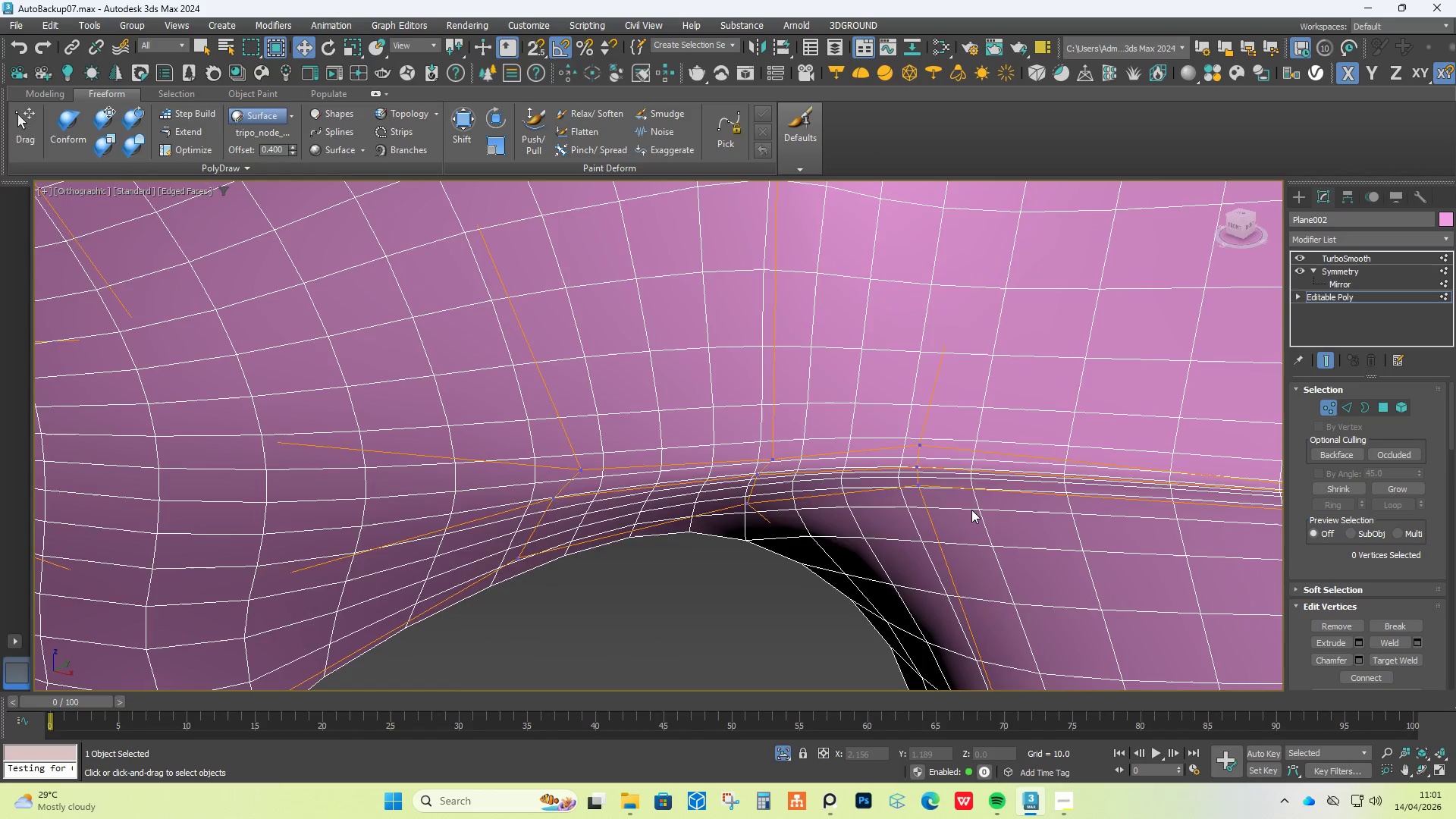 
scroll: coordinate [971, 510], scroll_direction: down, amount: 8.0
 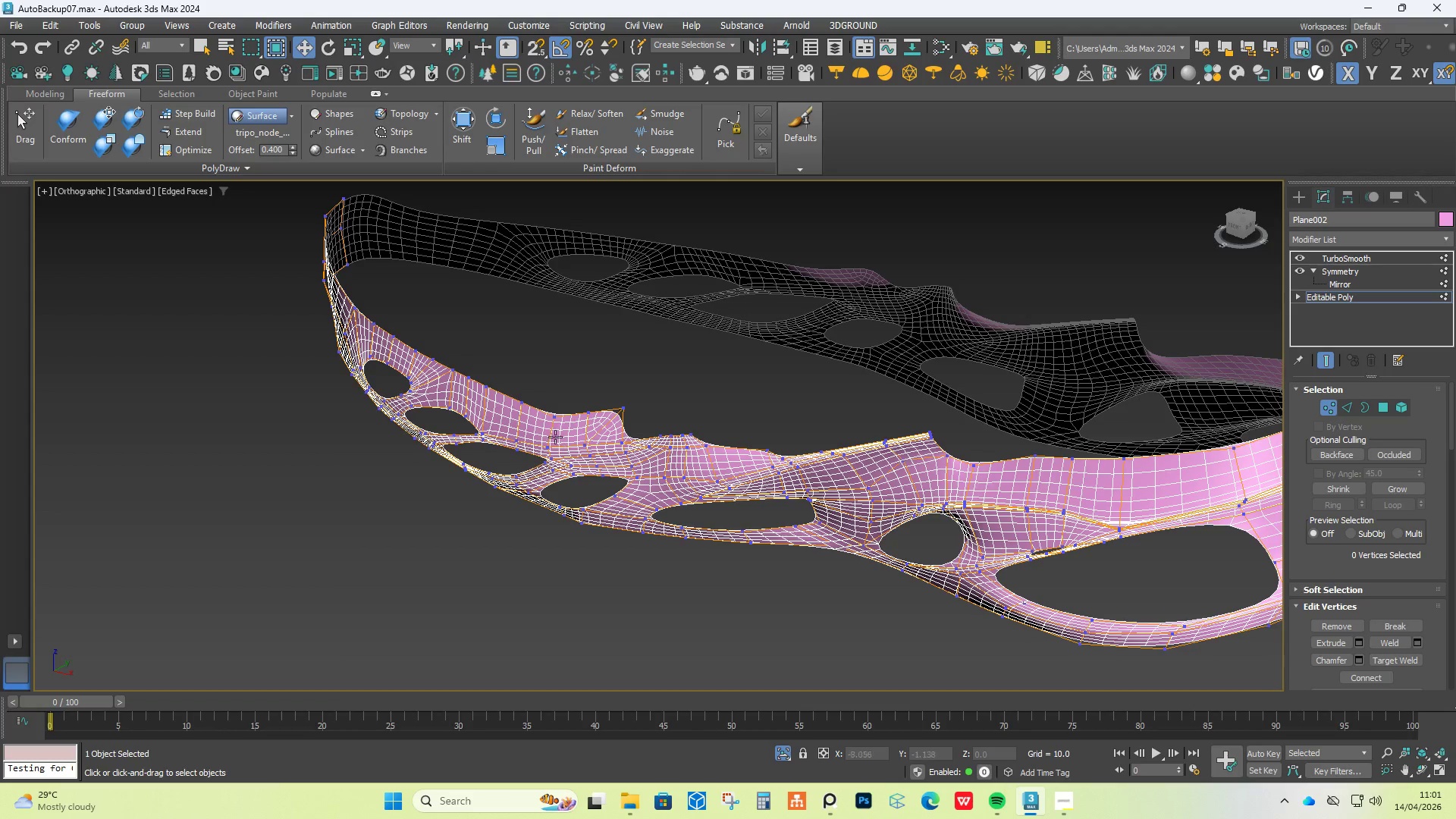 
left_click([443, 556])
 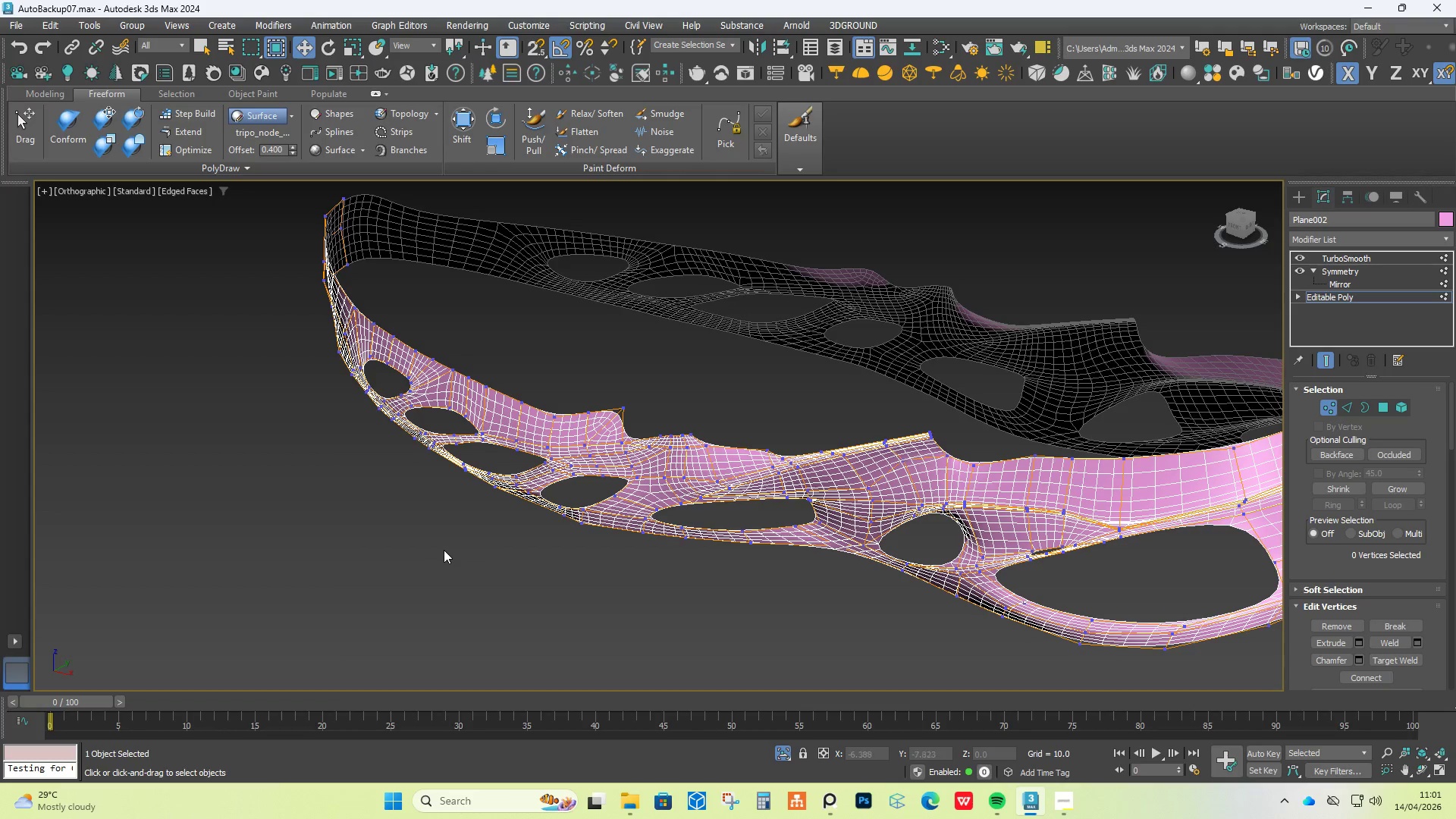 
hold_key(key=AltLeft, duration=1.5)
 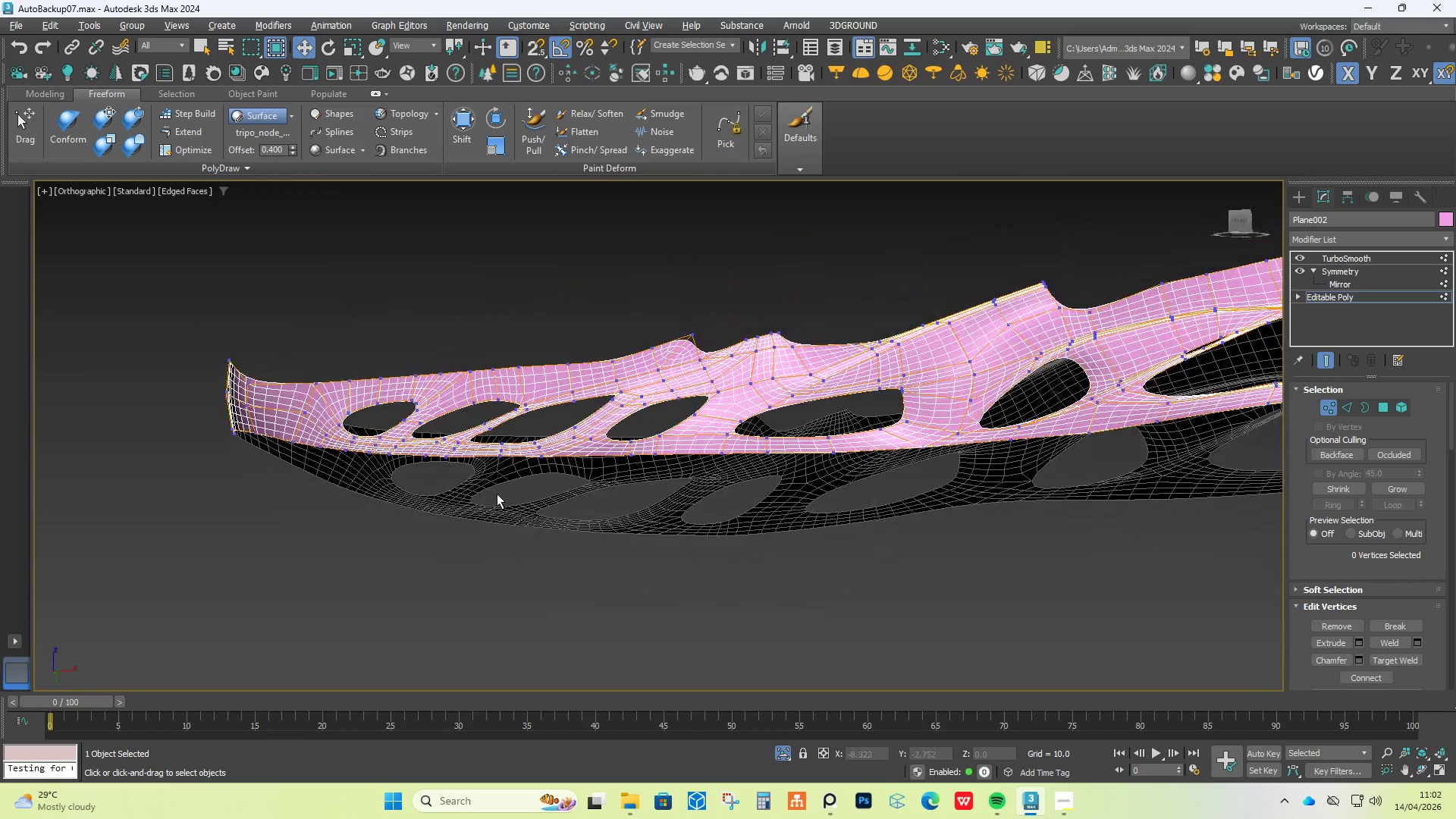 
hold_key(key=AltLeft, duration=0.84)
 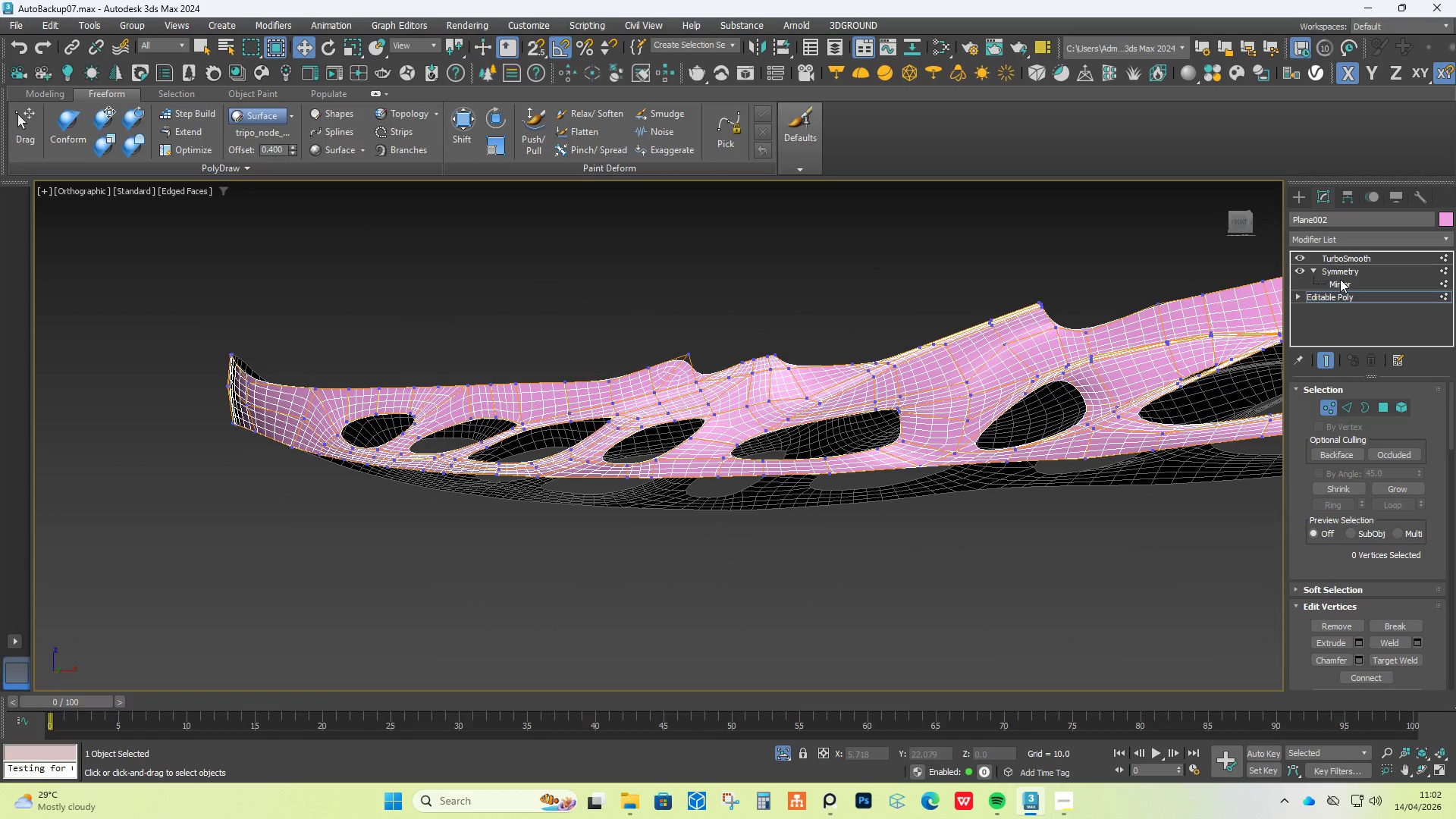 
left_click([1343, 270])
 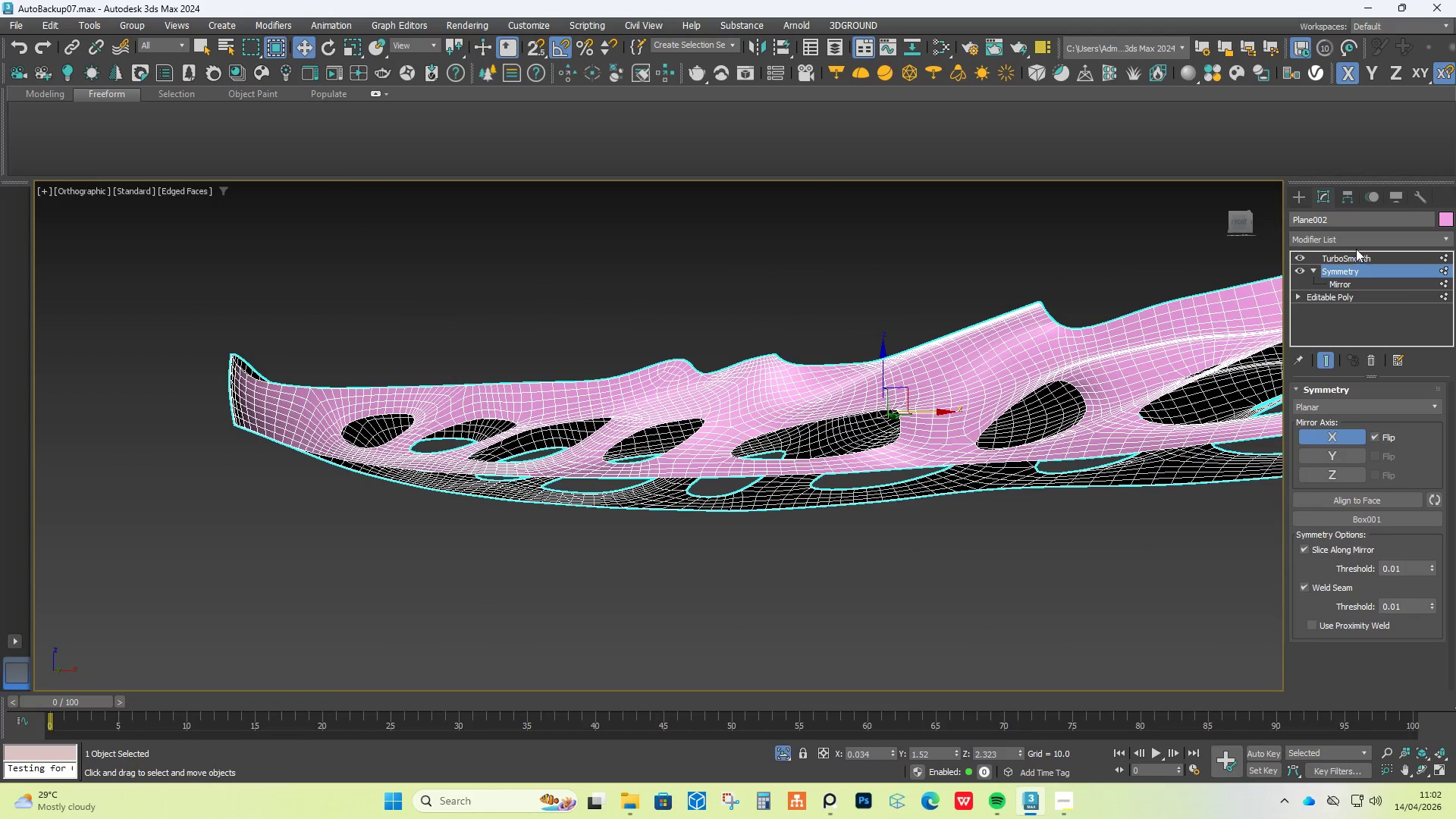 
left_click([1356, 246])
 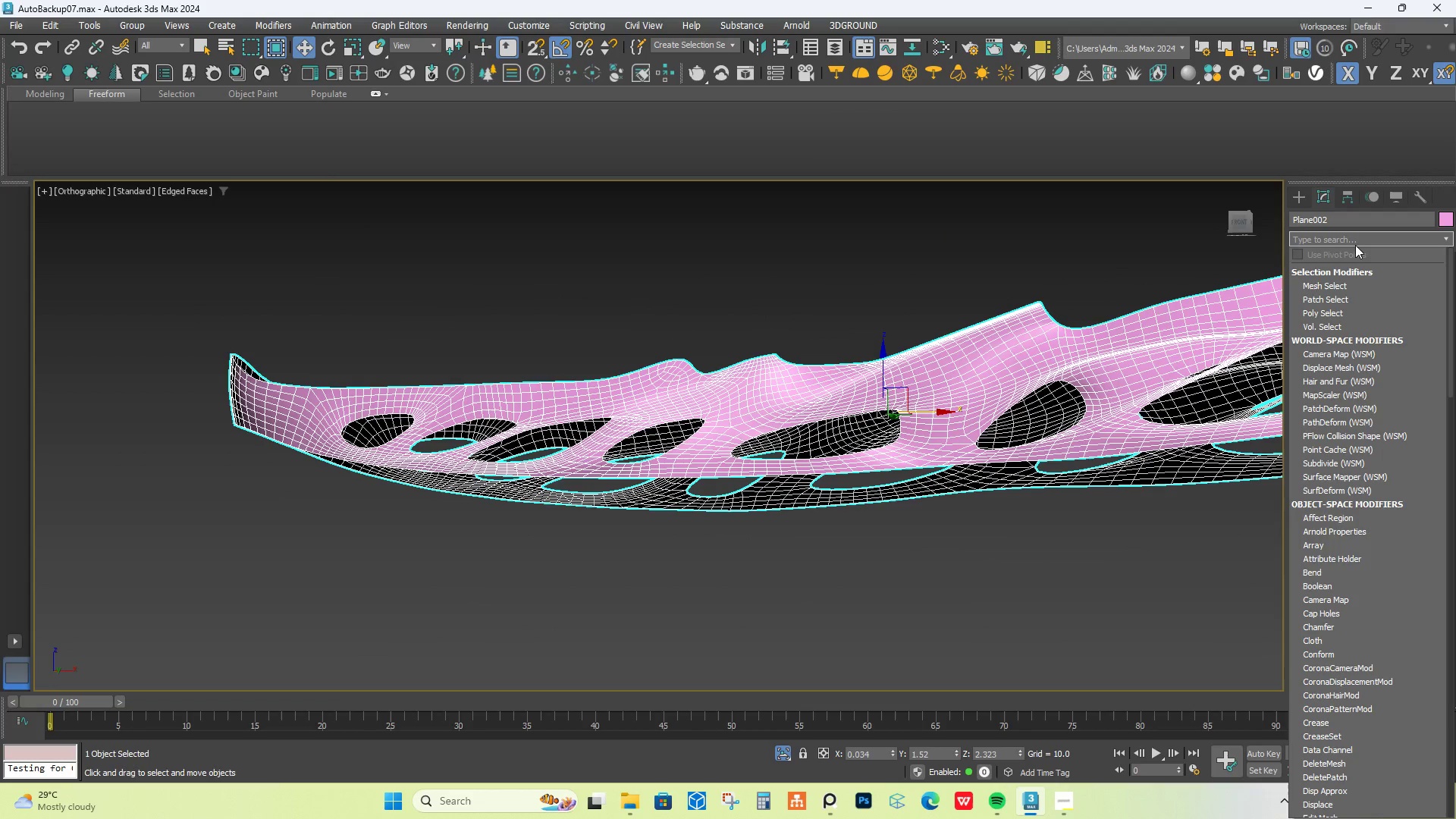 
type(ed)
 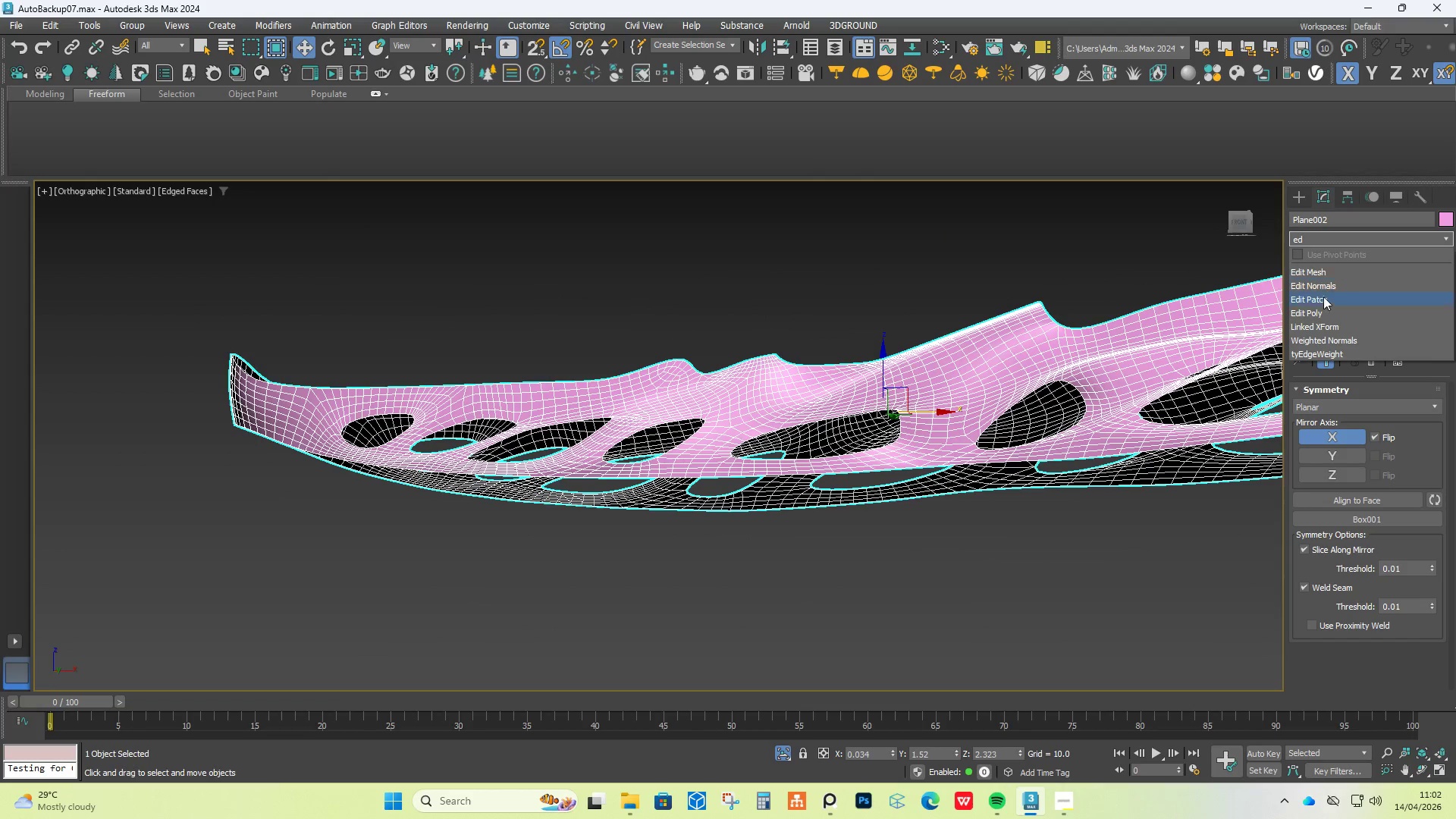 
left_click([1323, 312])
 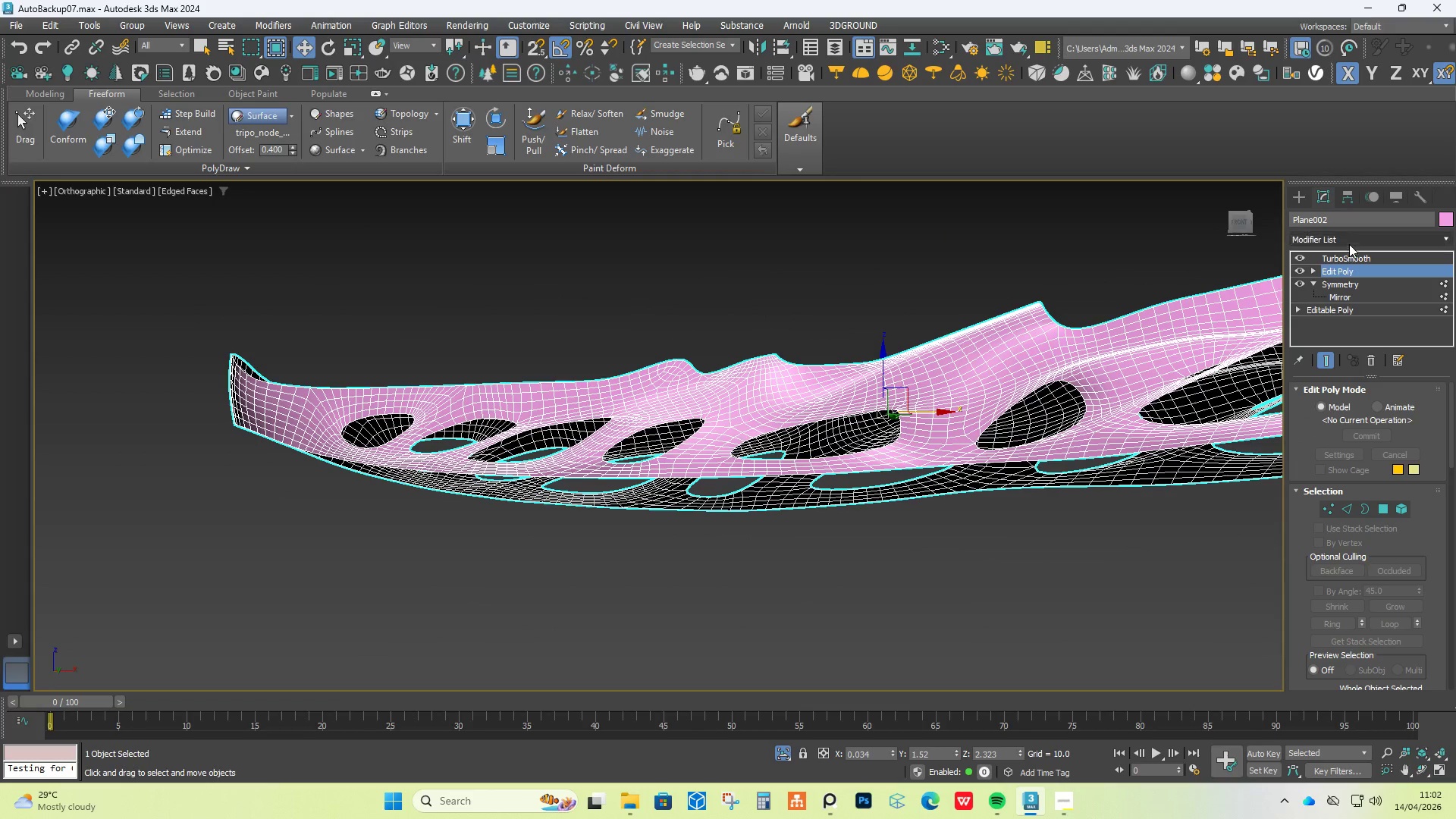 
left_click([1354, 241])
 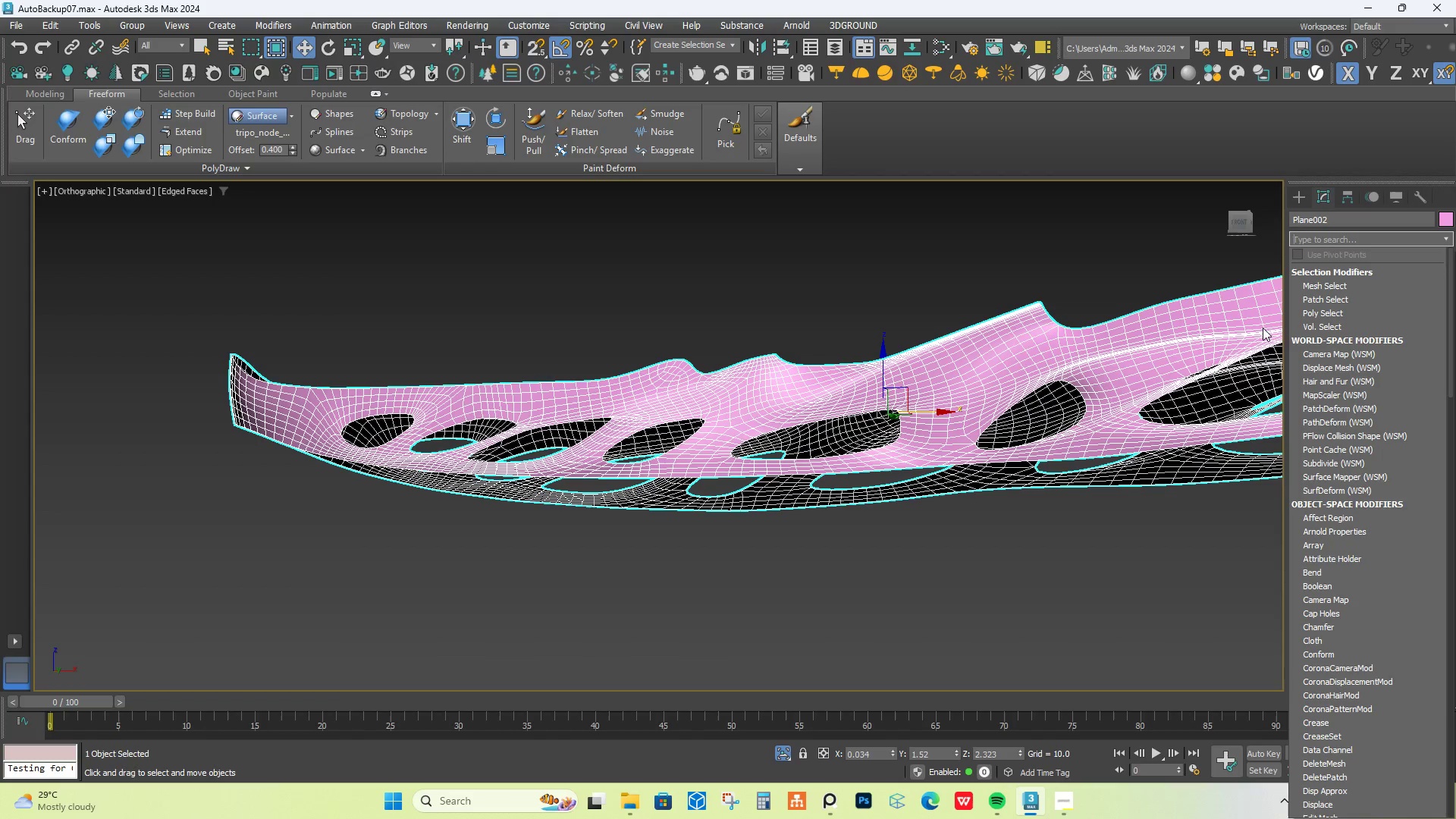 
key(S)
 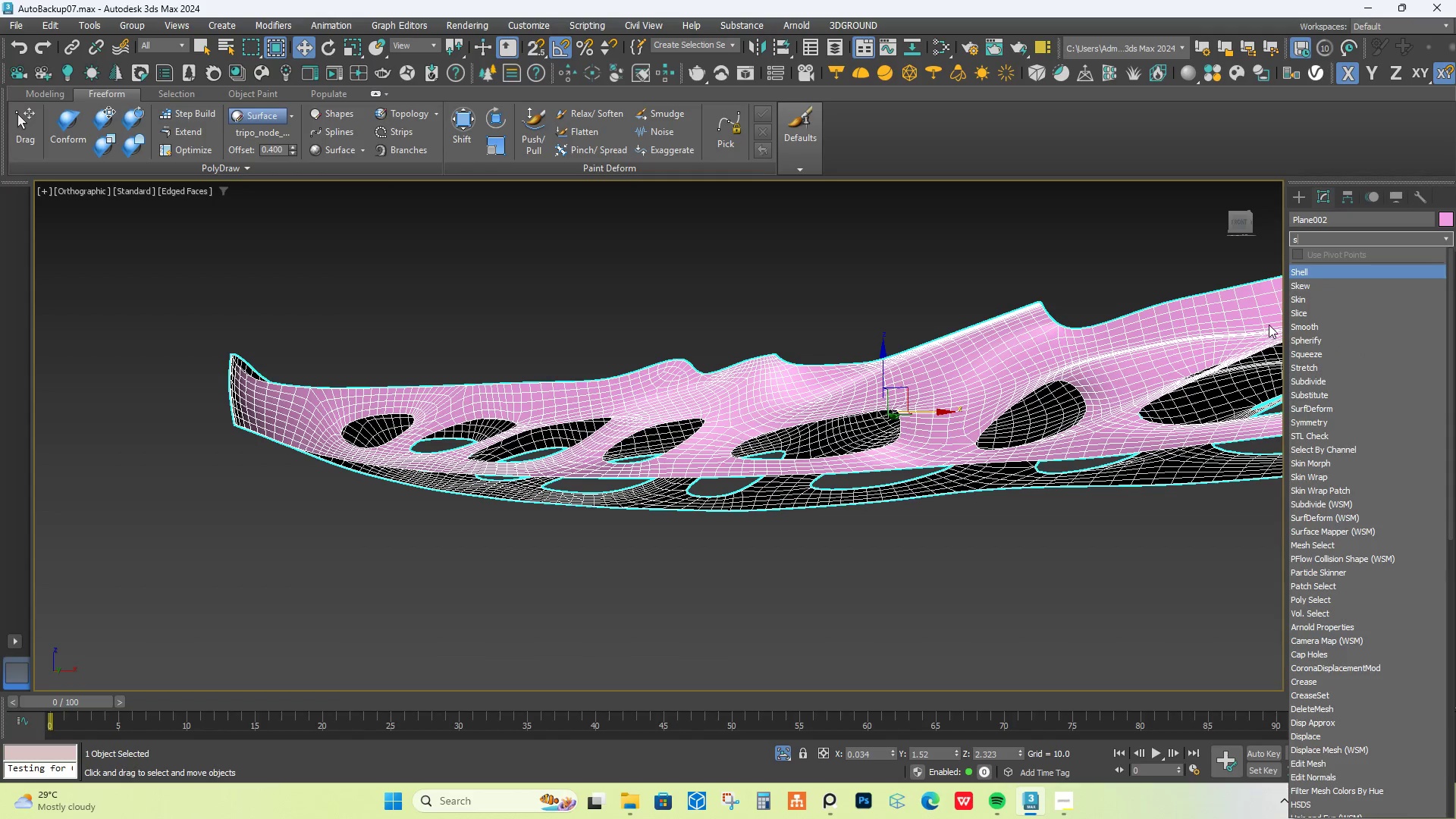 
key(H)
 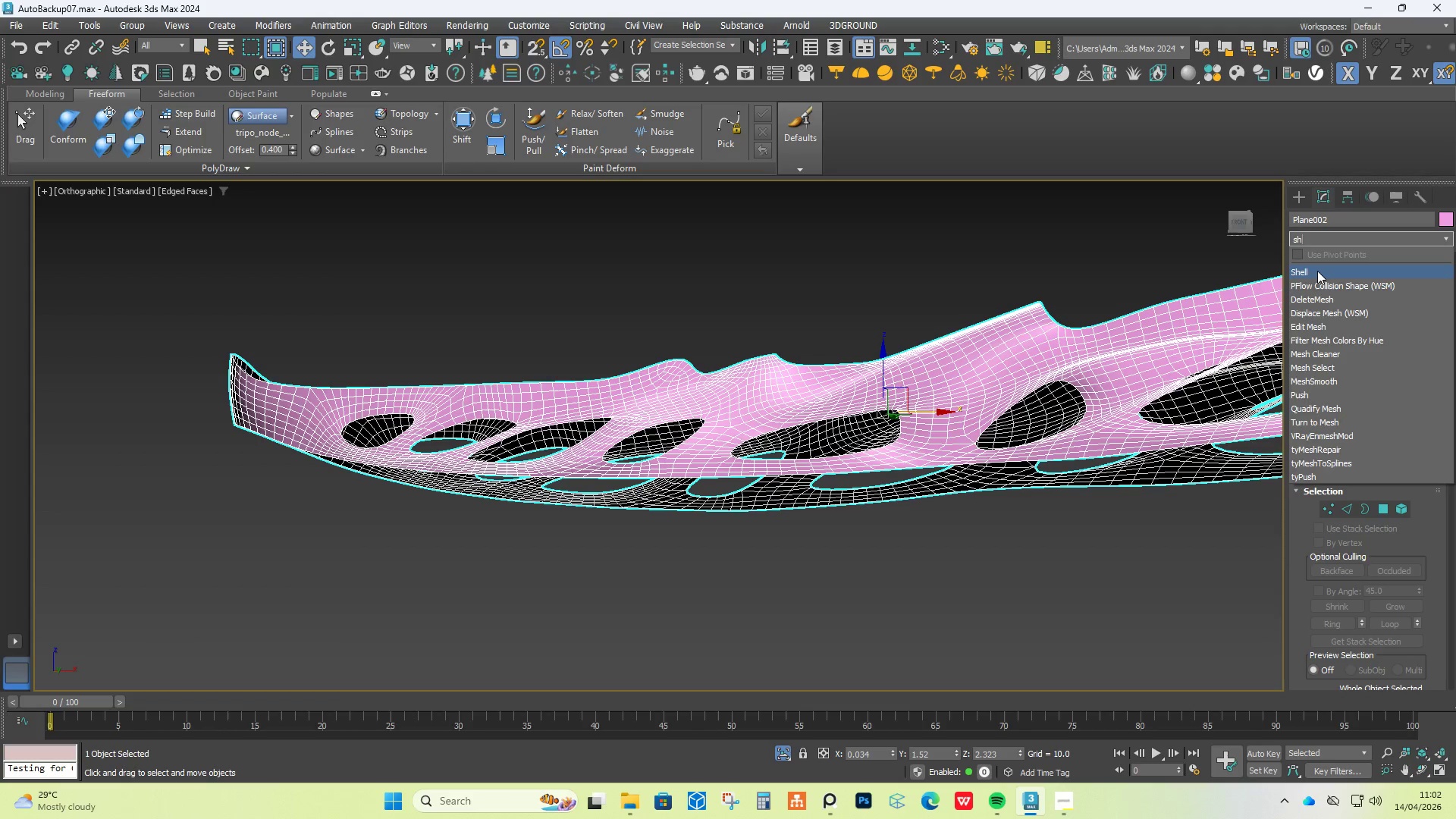 
left_click([1317, 271])
 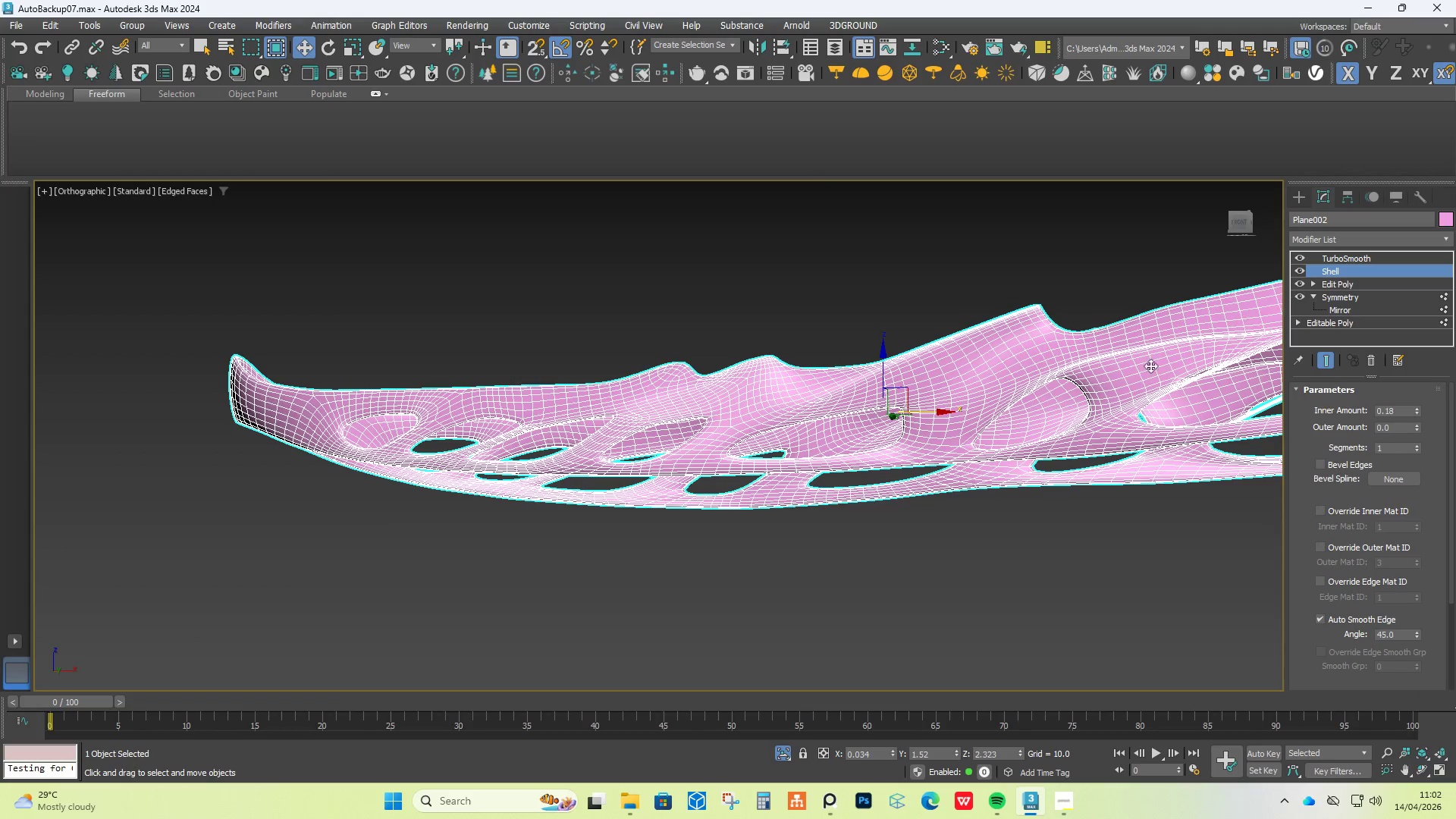 
hold_key(key=AltLeft, duration=1.12)
 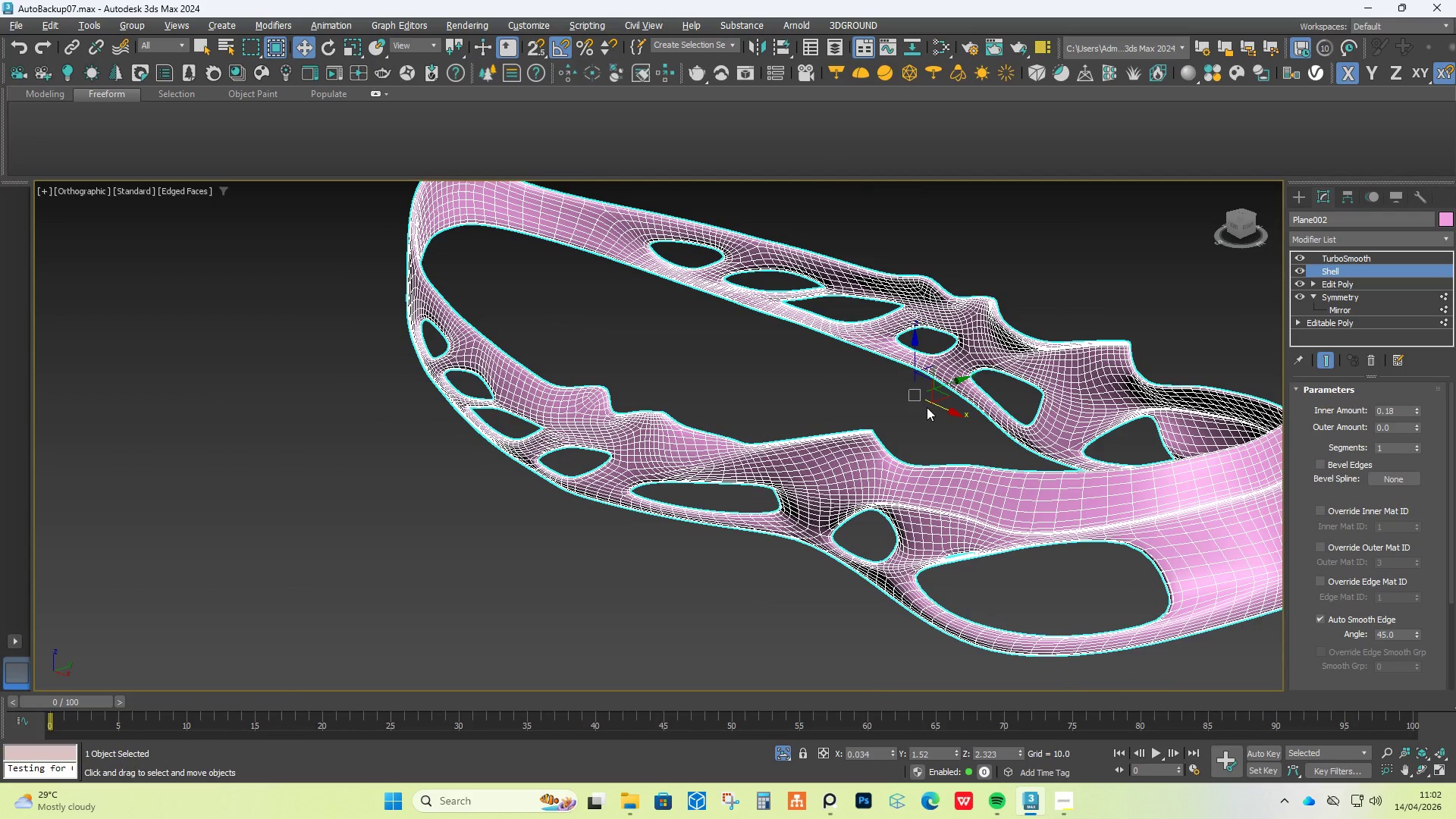 
key(F4)
 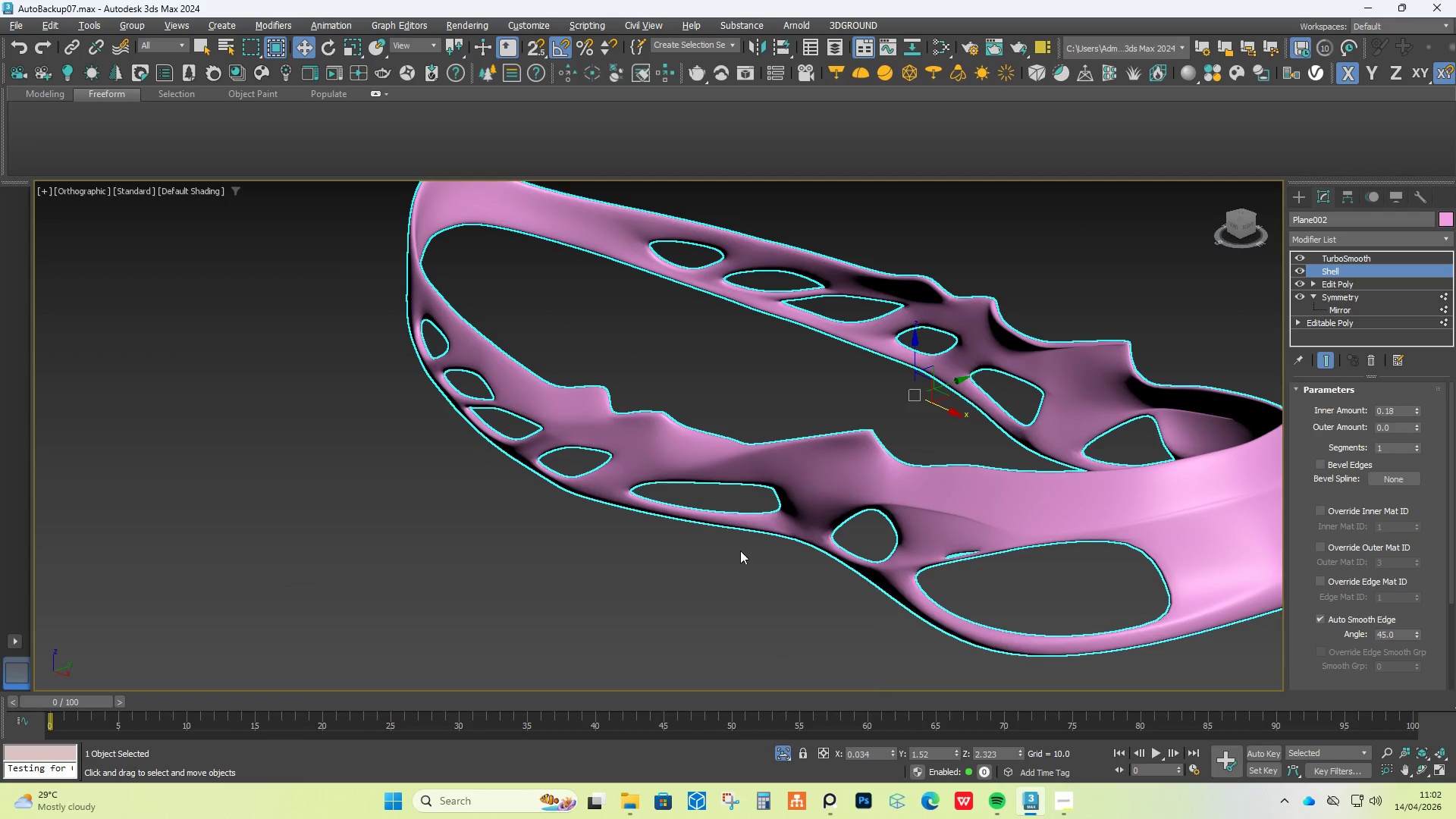 
hold_key(key=AltLeft, duration=0.64)
 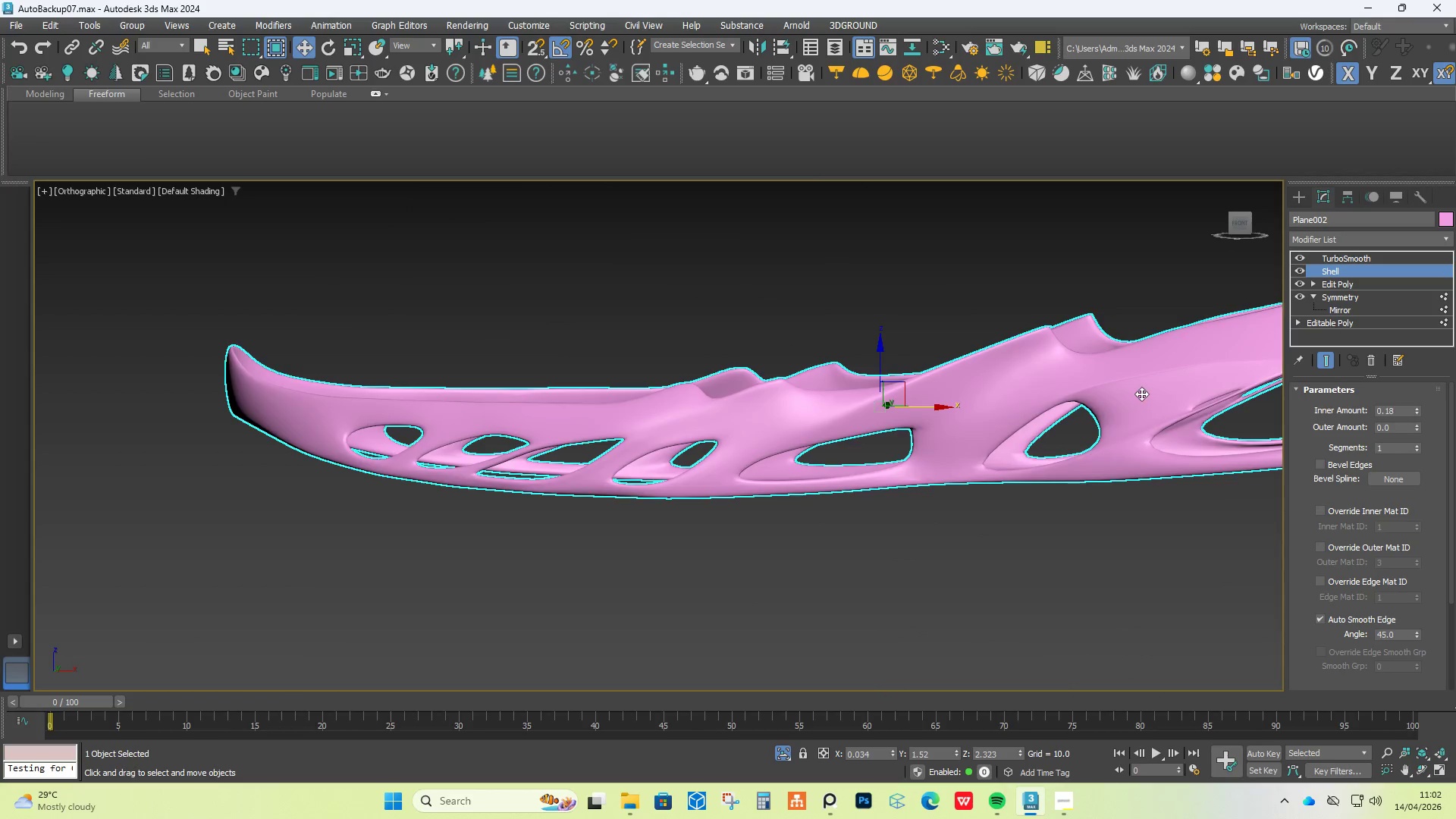 
scroll: coordinate [1141, 392], scroll_direction: up, amount: 4.0
 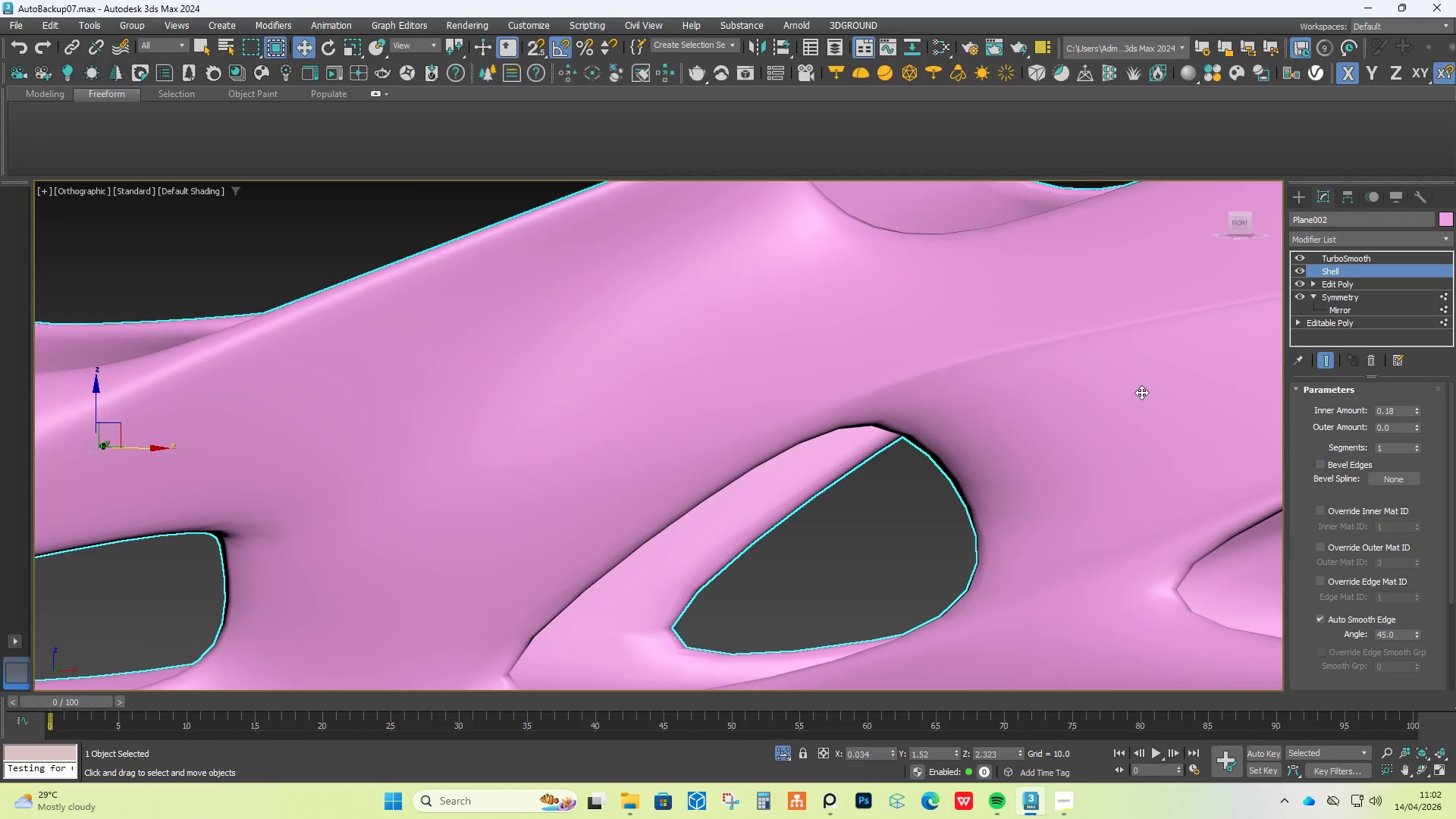 
hold_key(key=AltLeft, duration=0.7)
 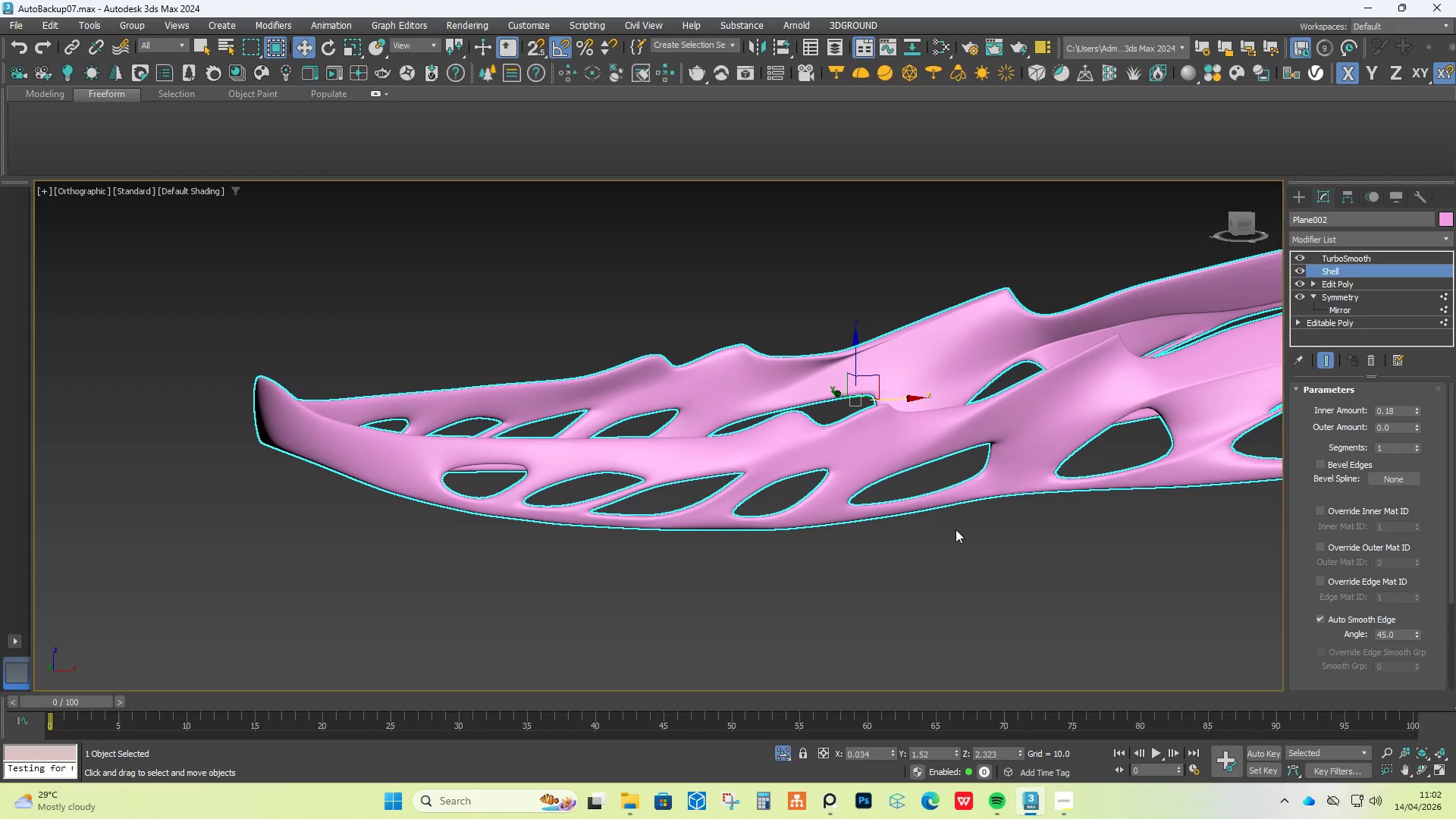 
scroll: coordinate [1141, 392], scroll_direction: down, amount: 4.0
 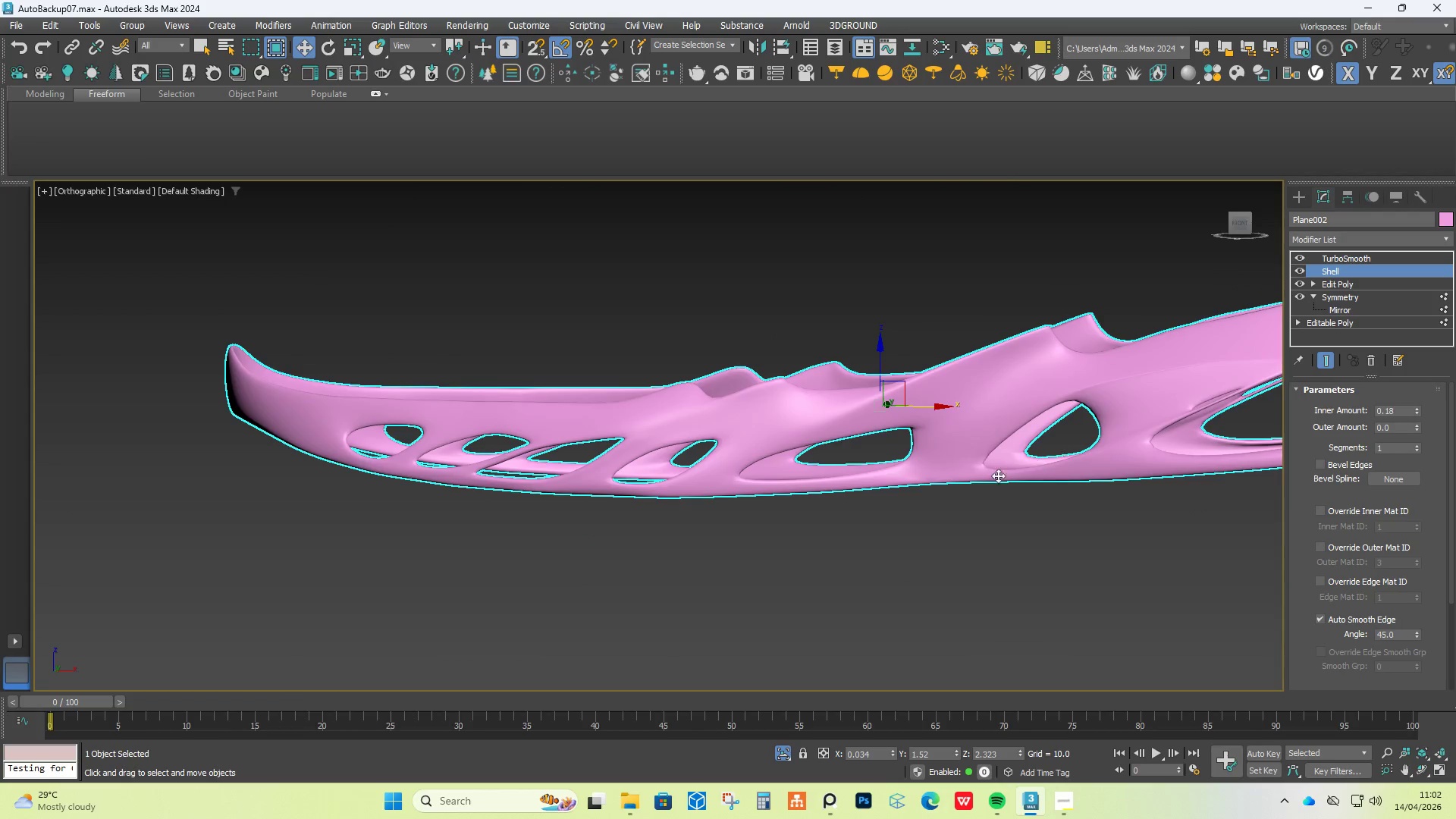 
wait(7.28)
 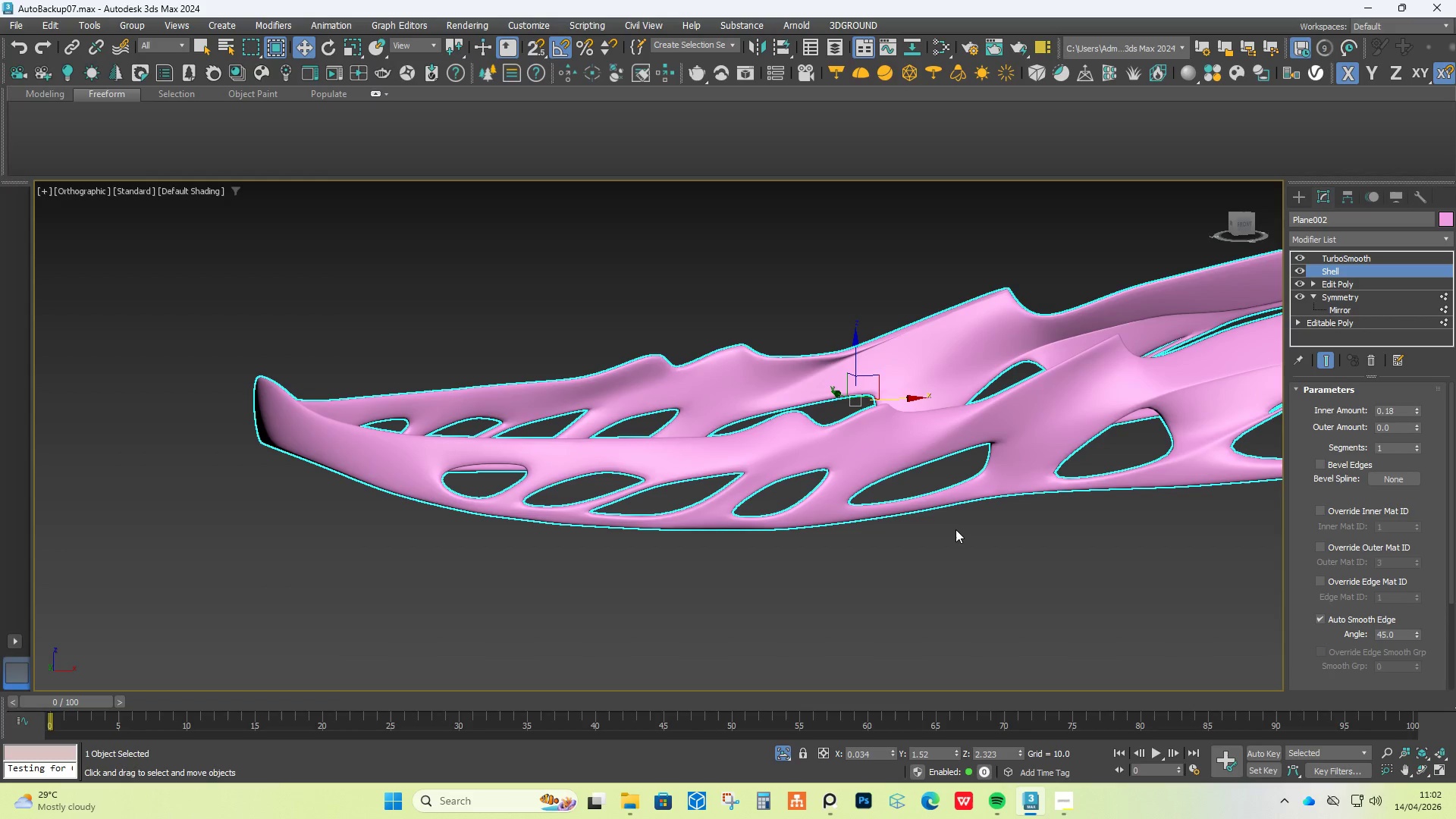 
key(Alt+AltLeft)
 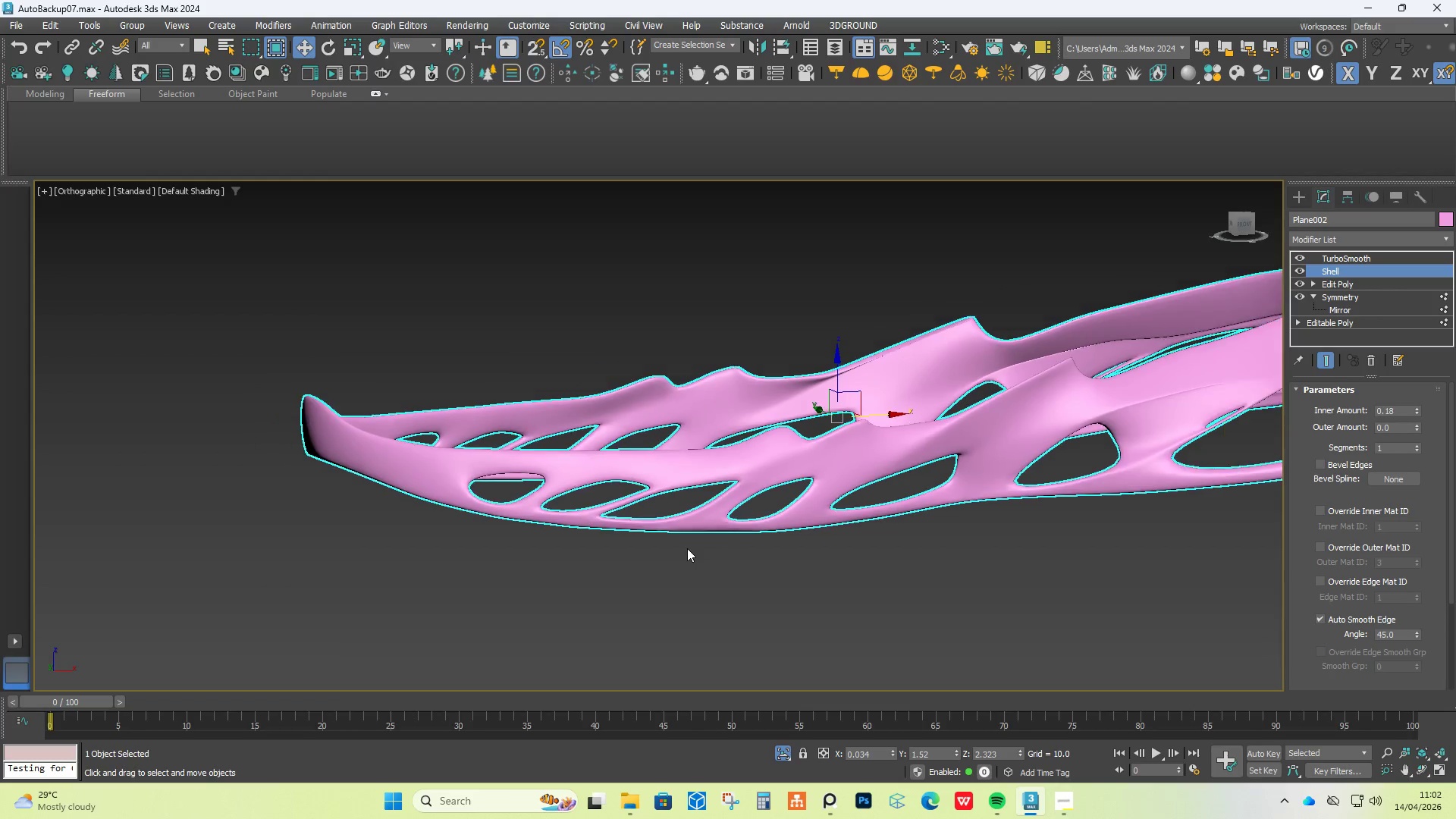 
hold_key(key=AltLeft, duration=0.77)
 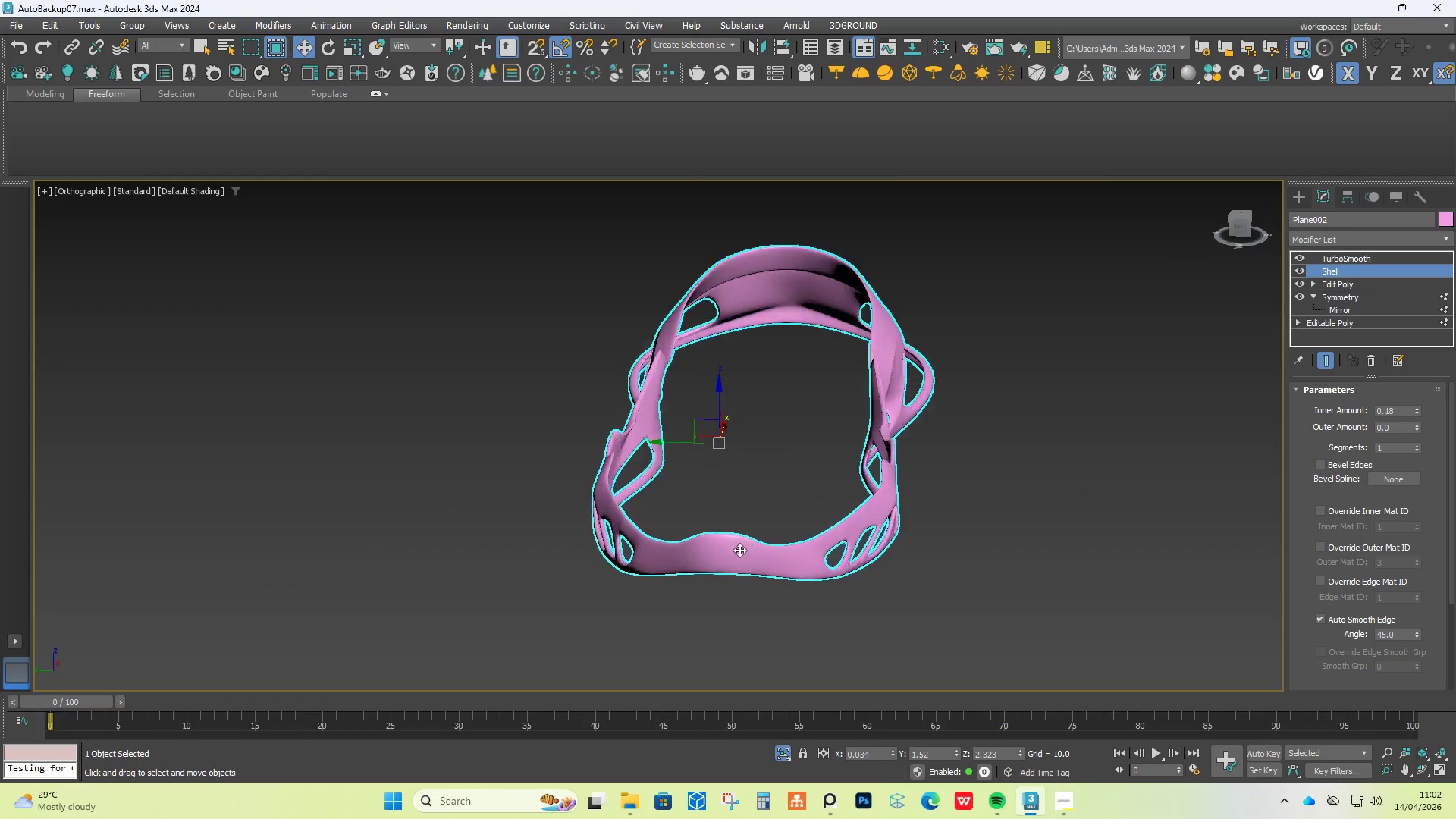 
scroll: coordinate [690, 536], scroll_direction: down, amount: 4.0
 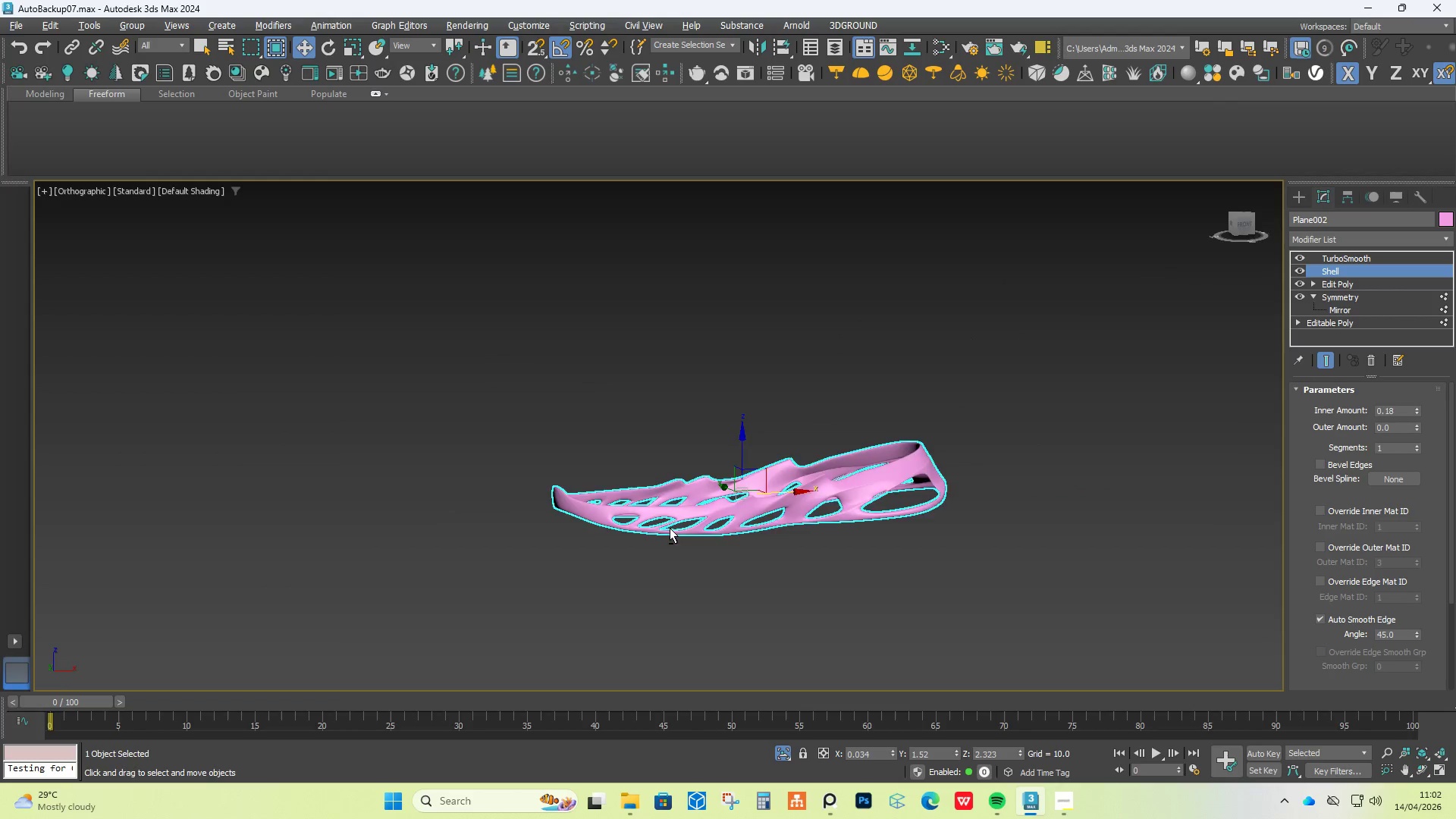 
scroll: coordinate [739, 550], scroll_direction: up, amount: 5.0
 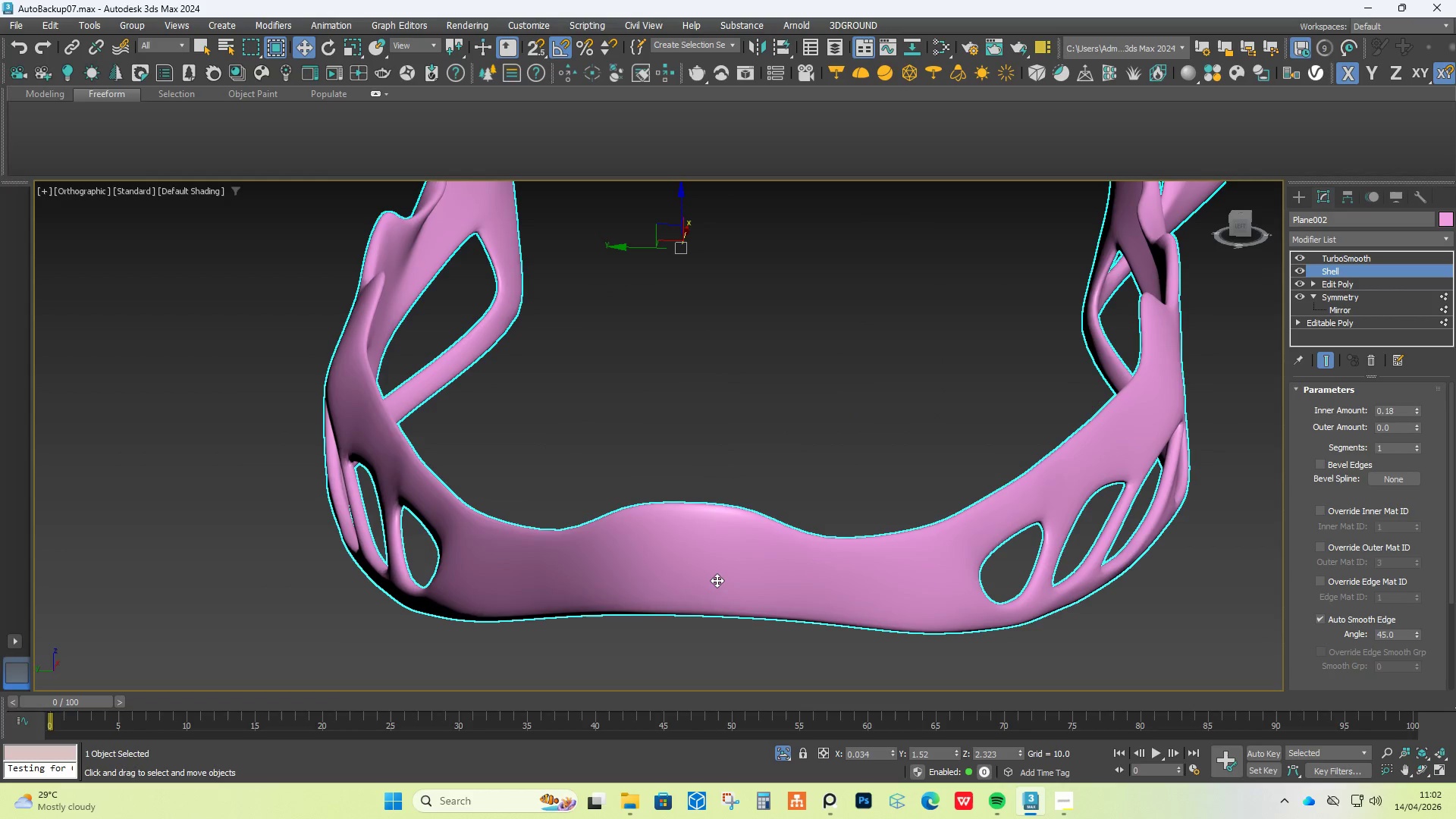 
hold_key(key=AltLeft, duration=0.7)
 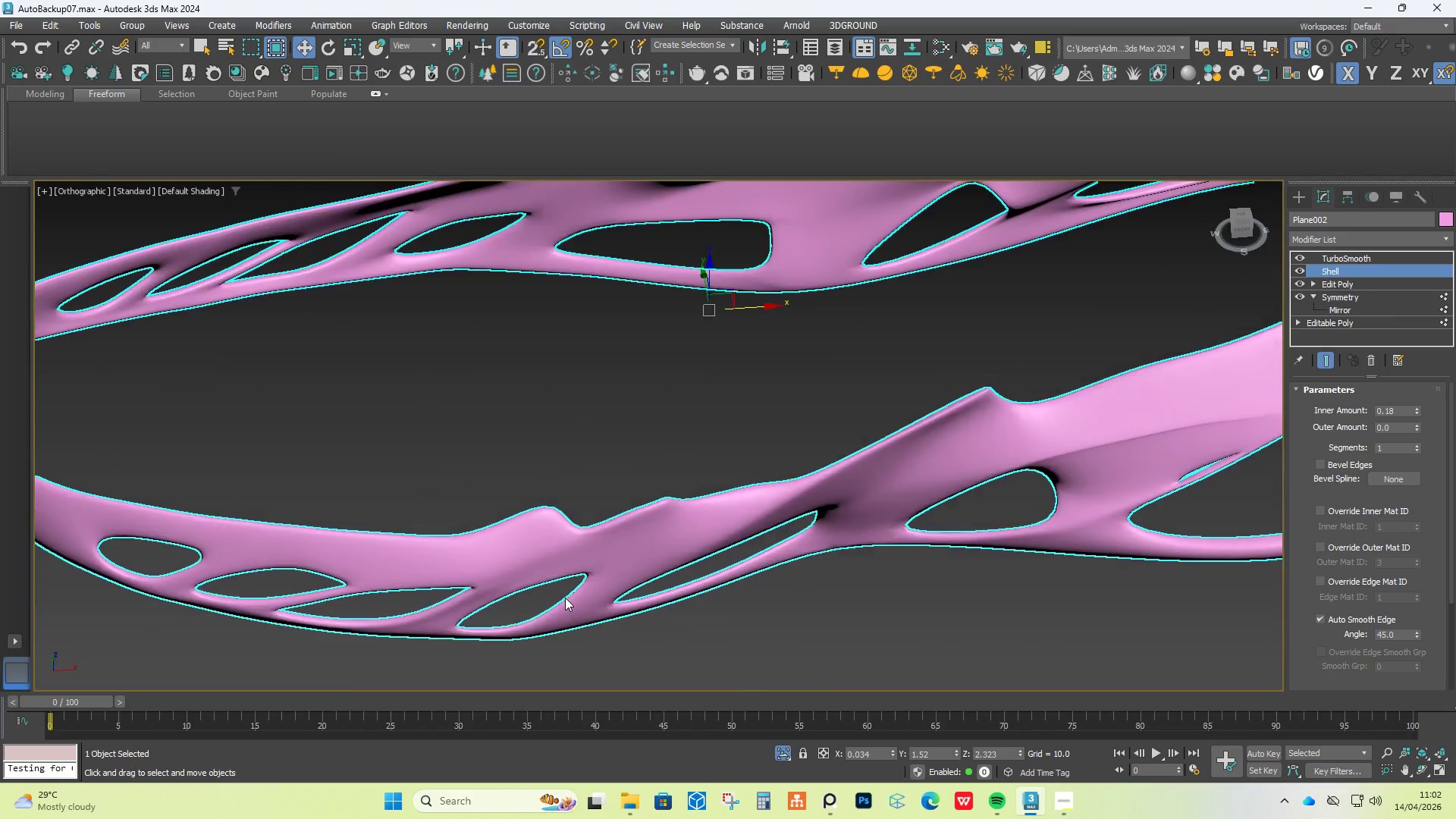 
scroll: coordinate [565, 598], scroll_direction: down, amount: 1.0
 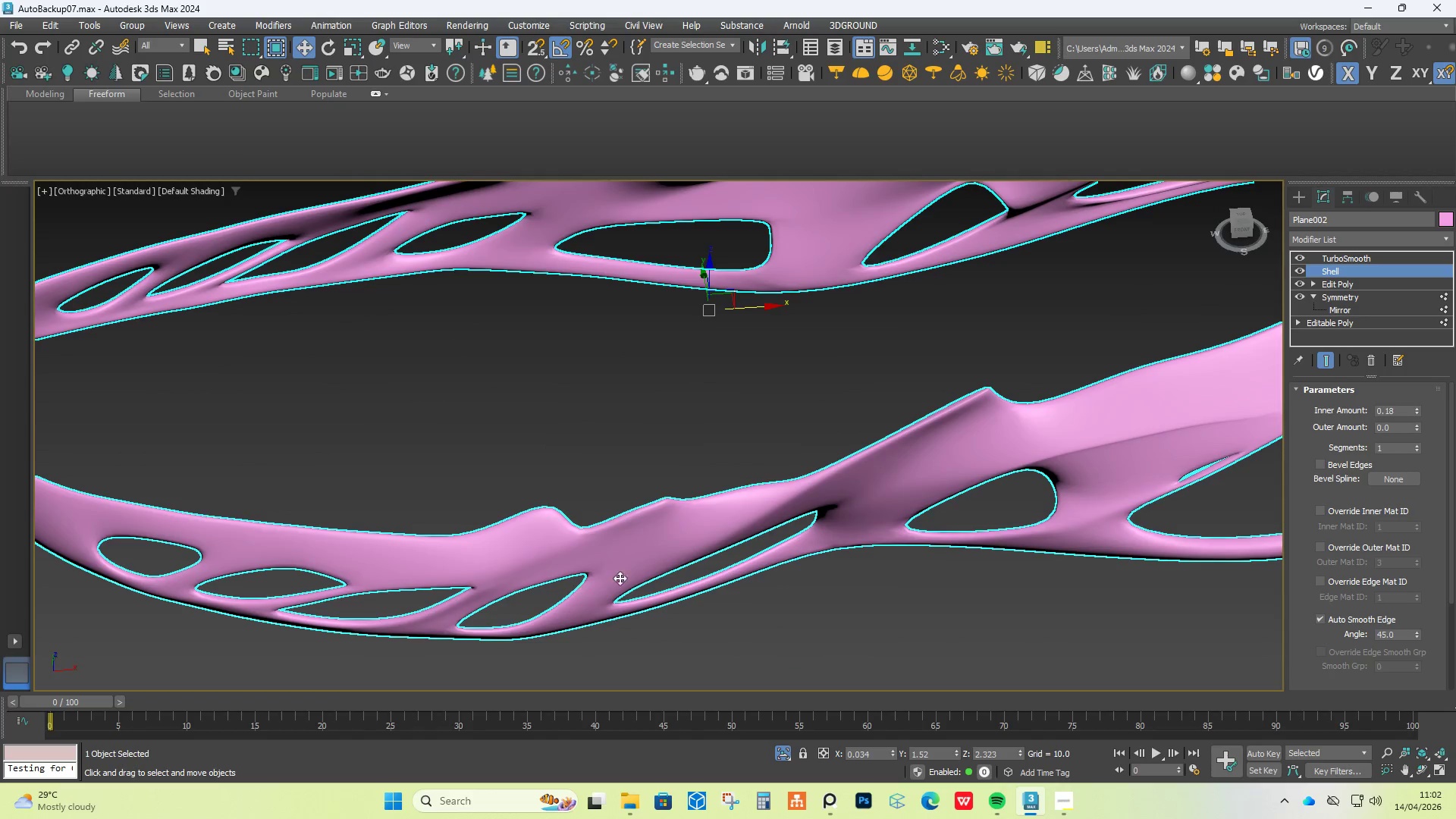 
hold_key(key=AltLeft, duration=1.5)
 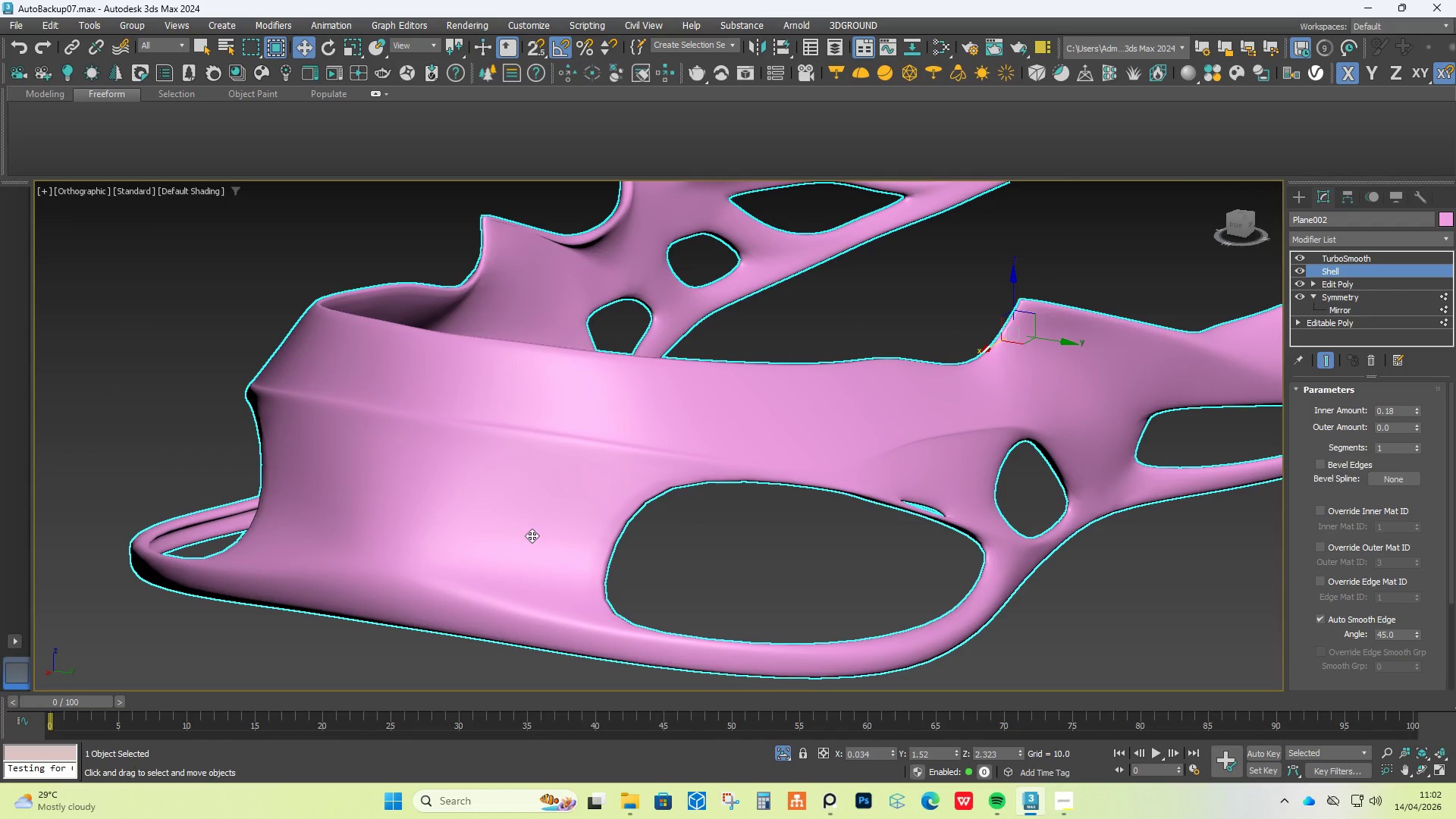 
scroll: coordinate [620, 576], scroll_direction: down, amount: 2.0
 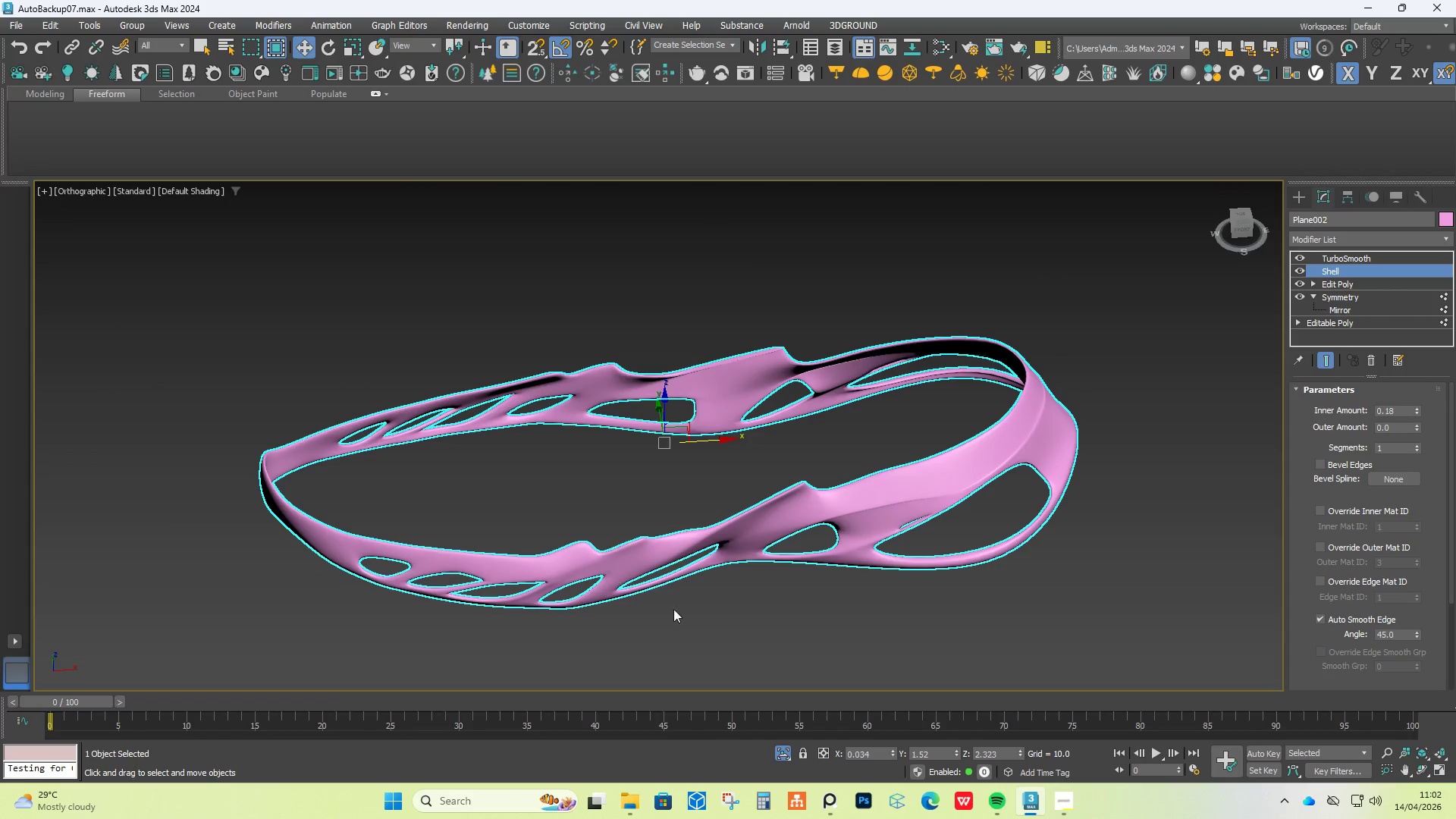 
key(Alt+AltLeft)
 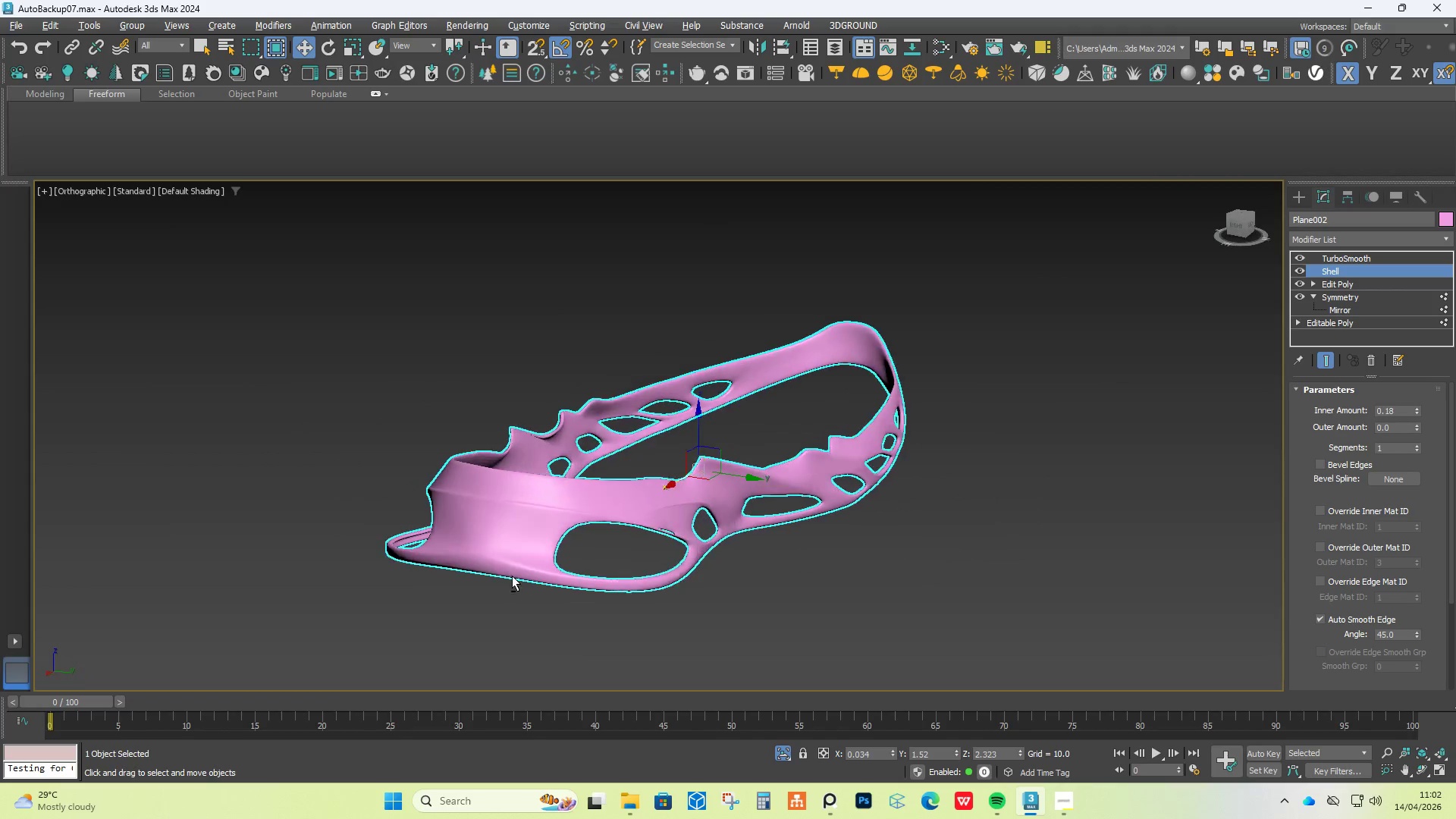 
key(Alt+AltLeft)
 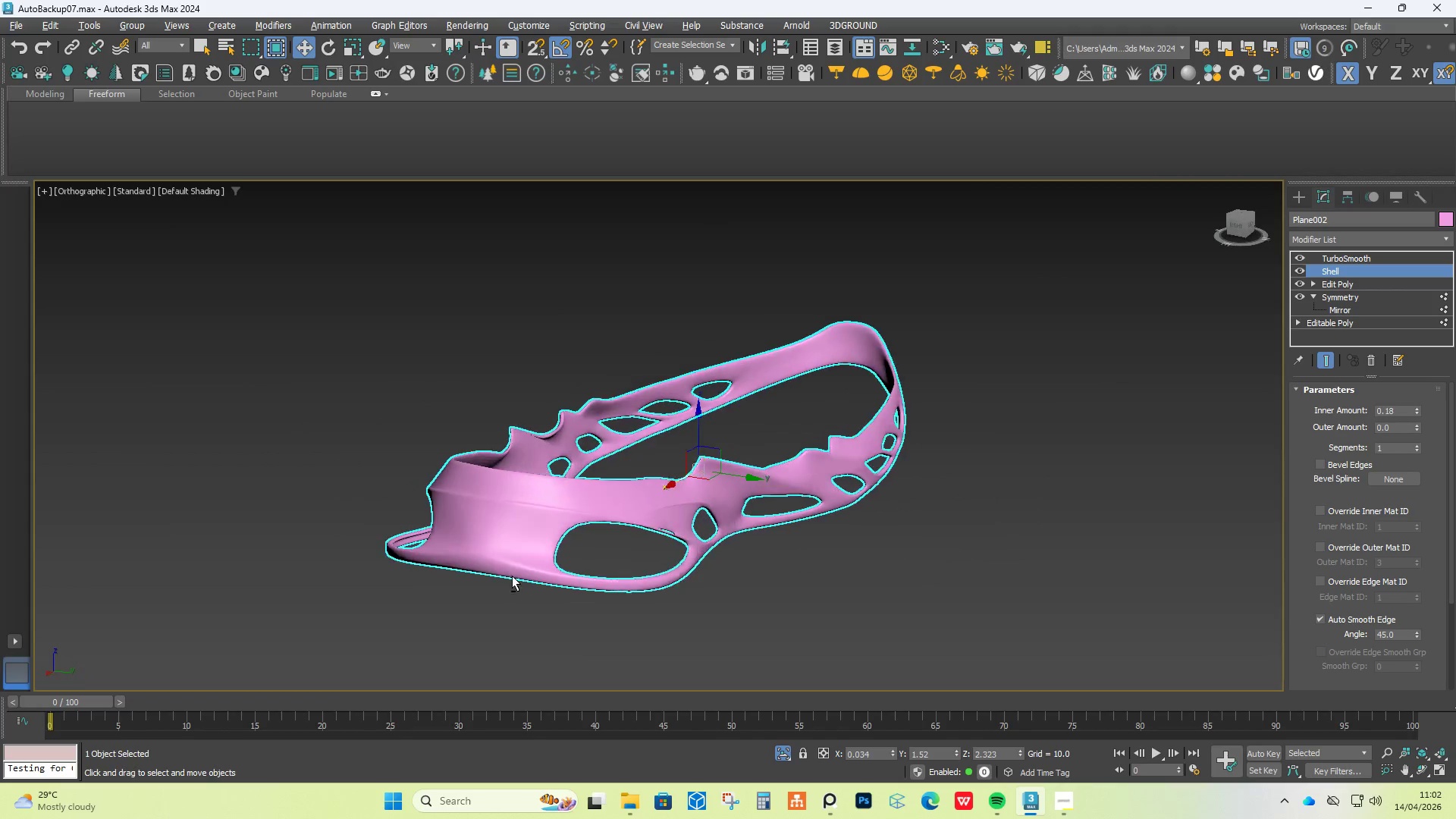 
key(Alt+AltLeft)
 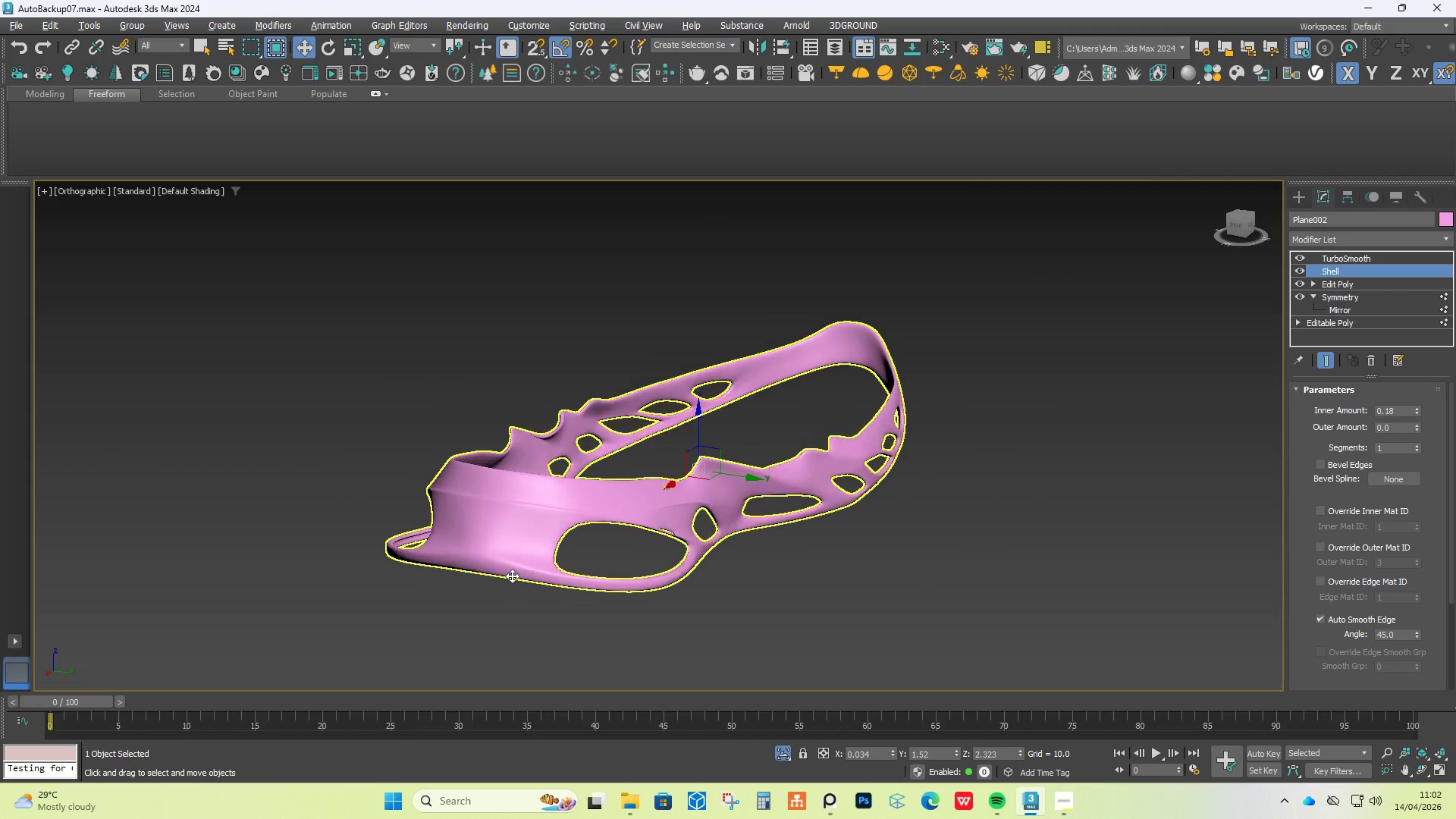 
key(Alt+AltLeft)
 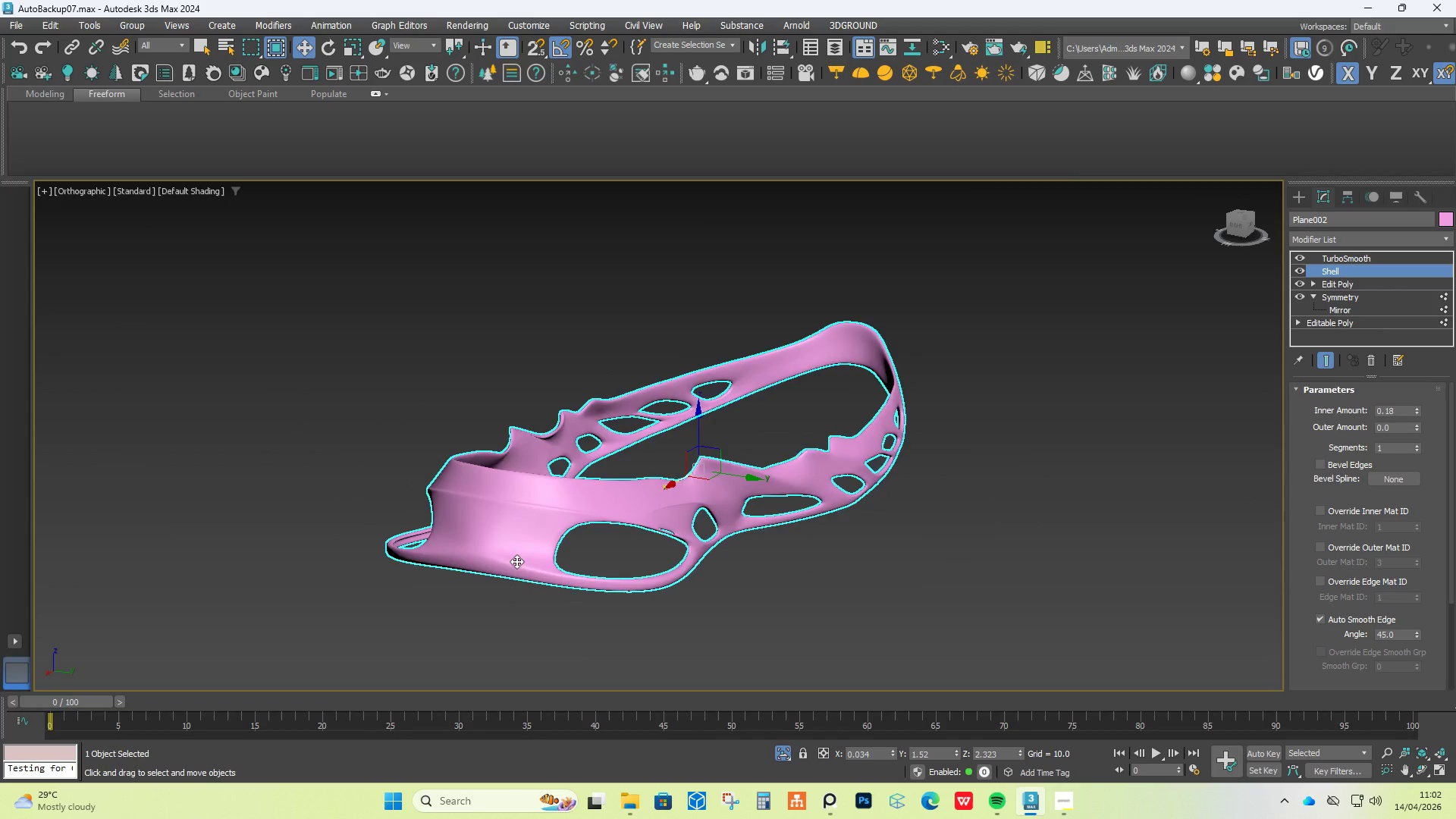 
scroll: coordinate [532, 535], scroll_direction: up, amount: 3.0
 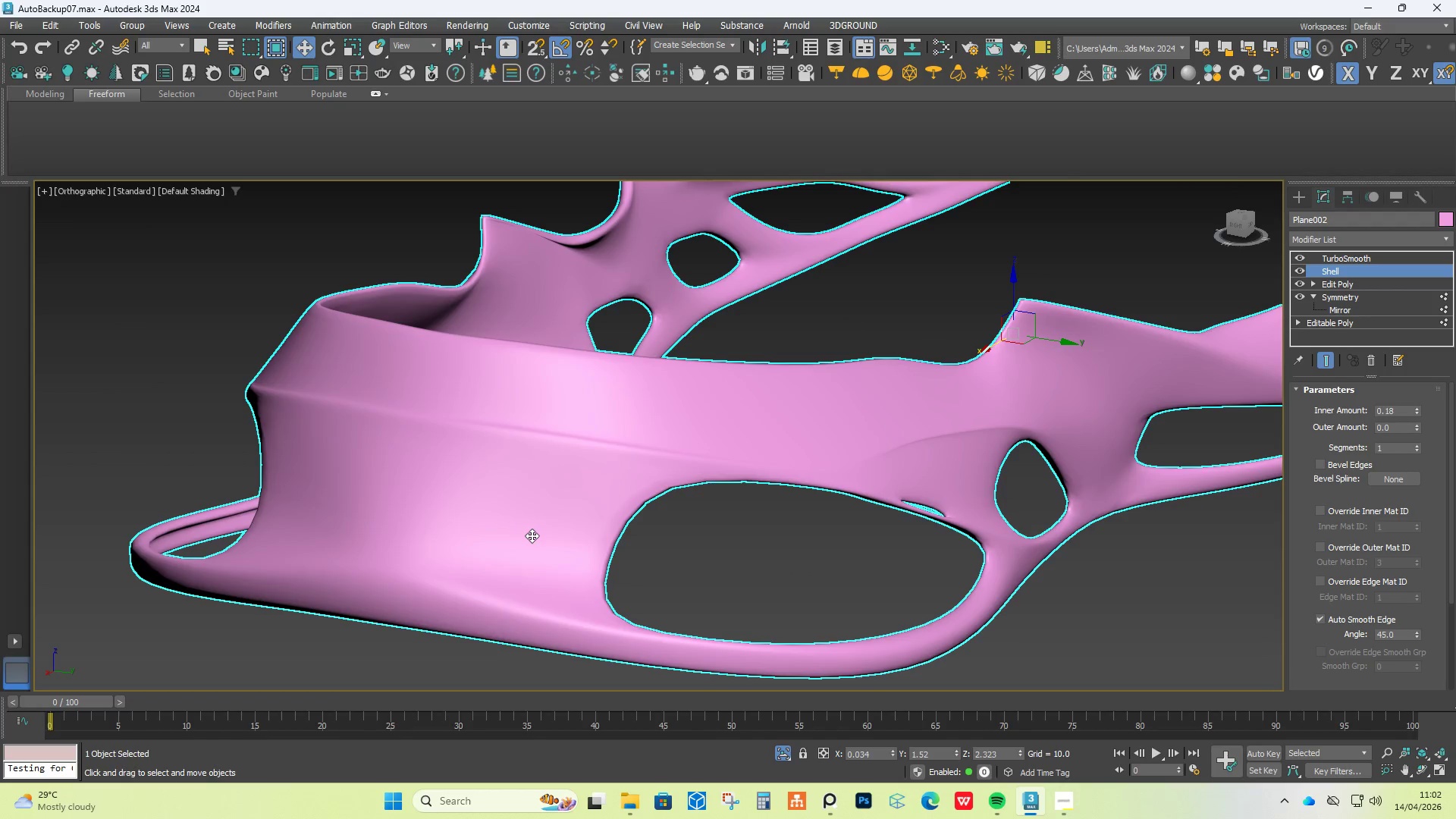 
hold_key(key=AltLeft, duration=0.88)
 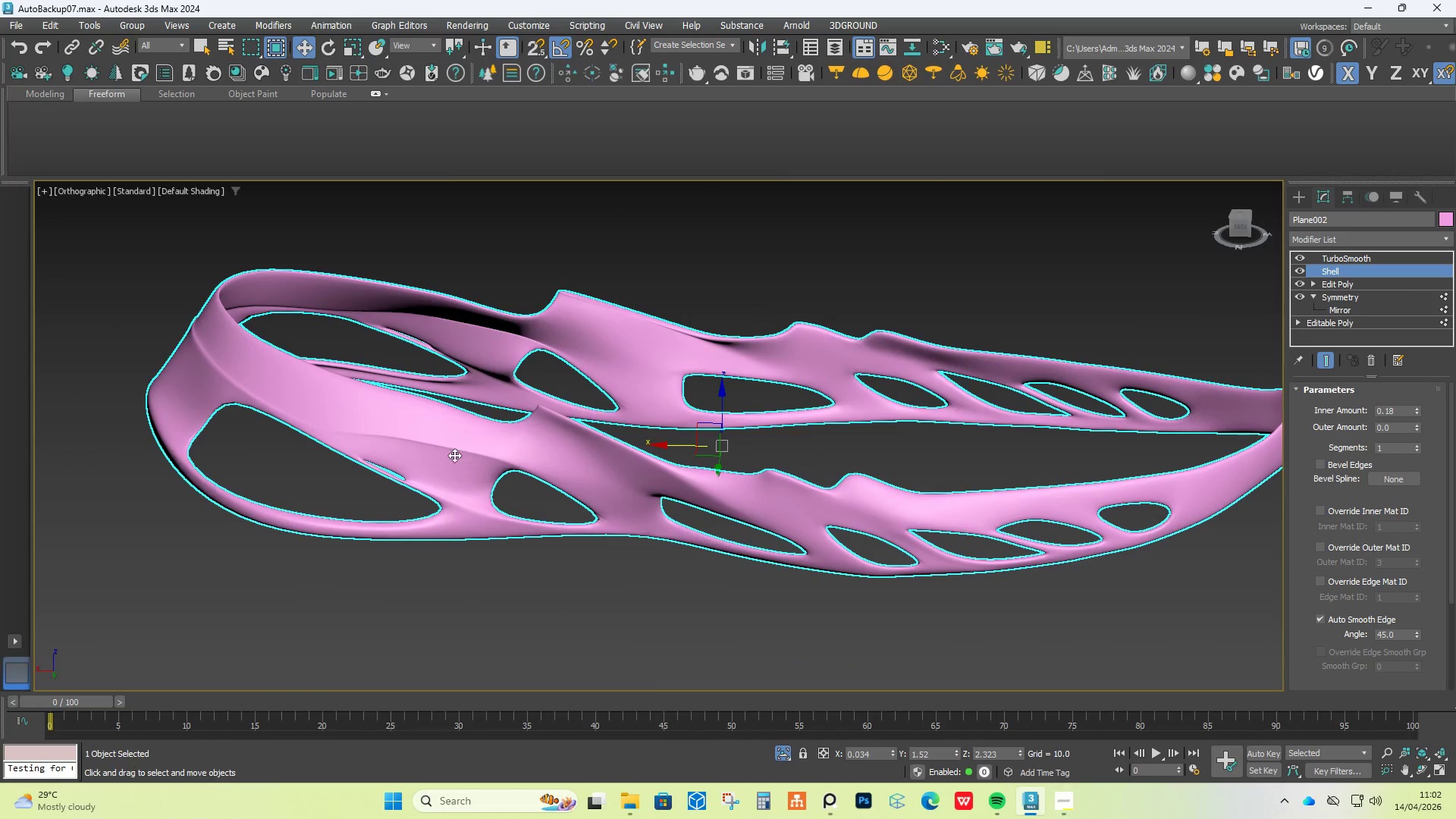 
scroll: coordinate [521, 536], scroll_direction: down, amount: 2.0
 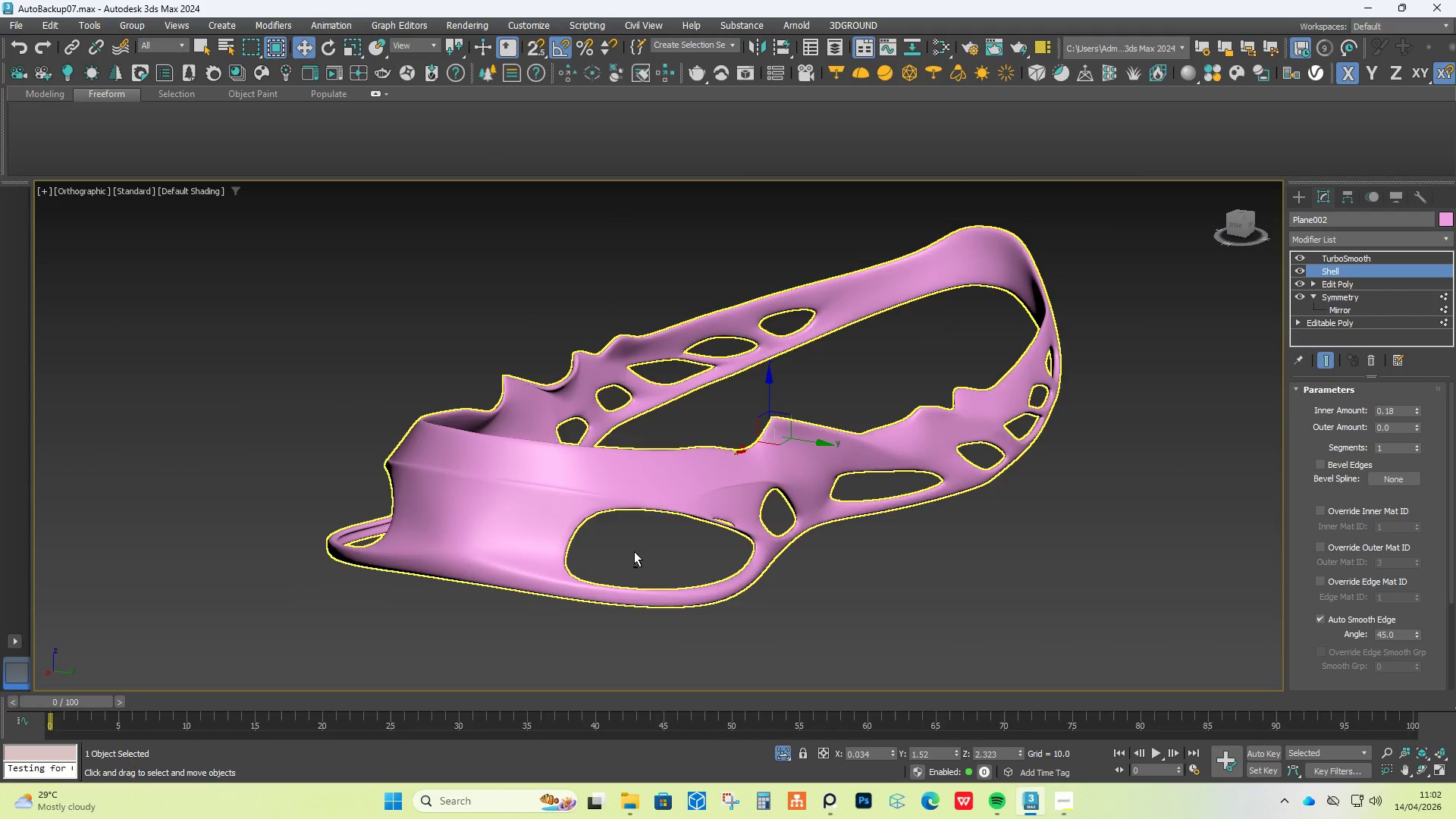 
scroll: coordinate [448, 456], scroll_direction: up, amount: 4.0
 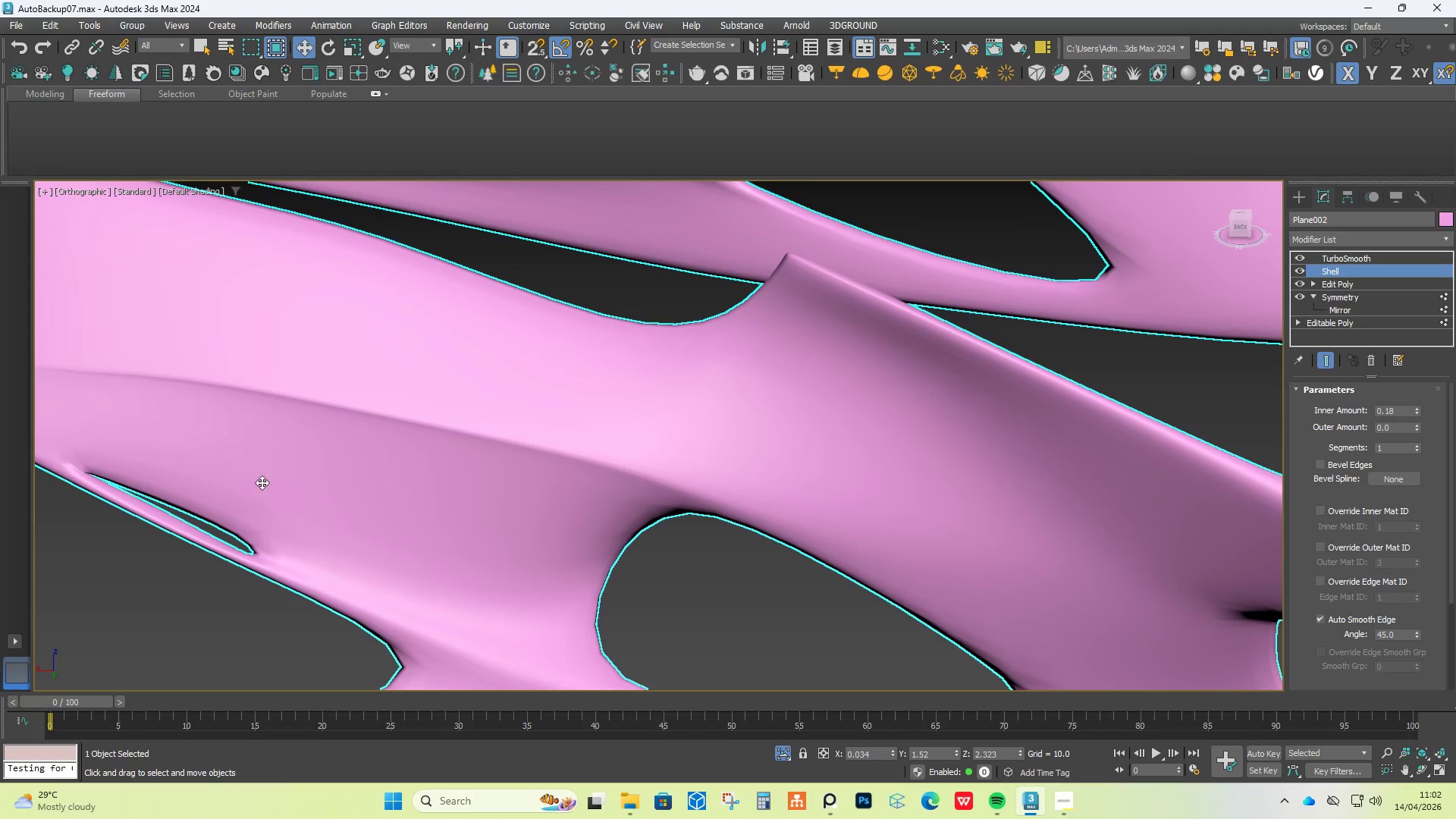 
hold_key(key=AltLeft, duration=0.8)
 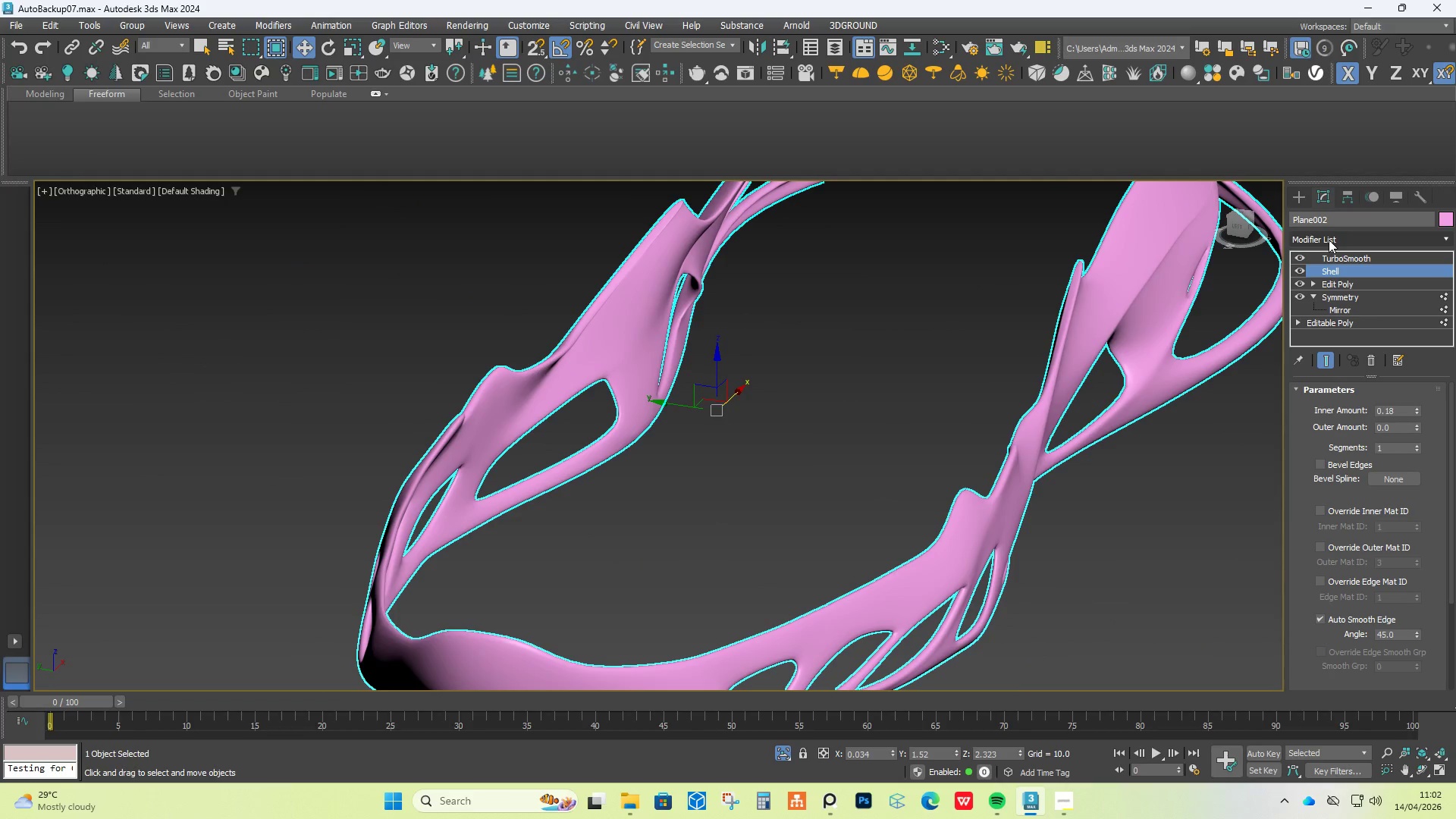 
scroll: coordinate [369, 461], scroll_direction: down, amount: 3.0
 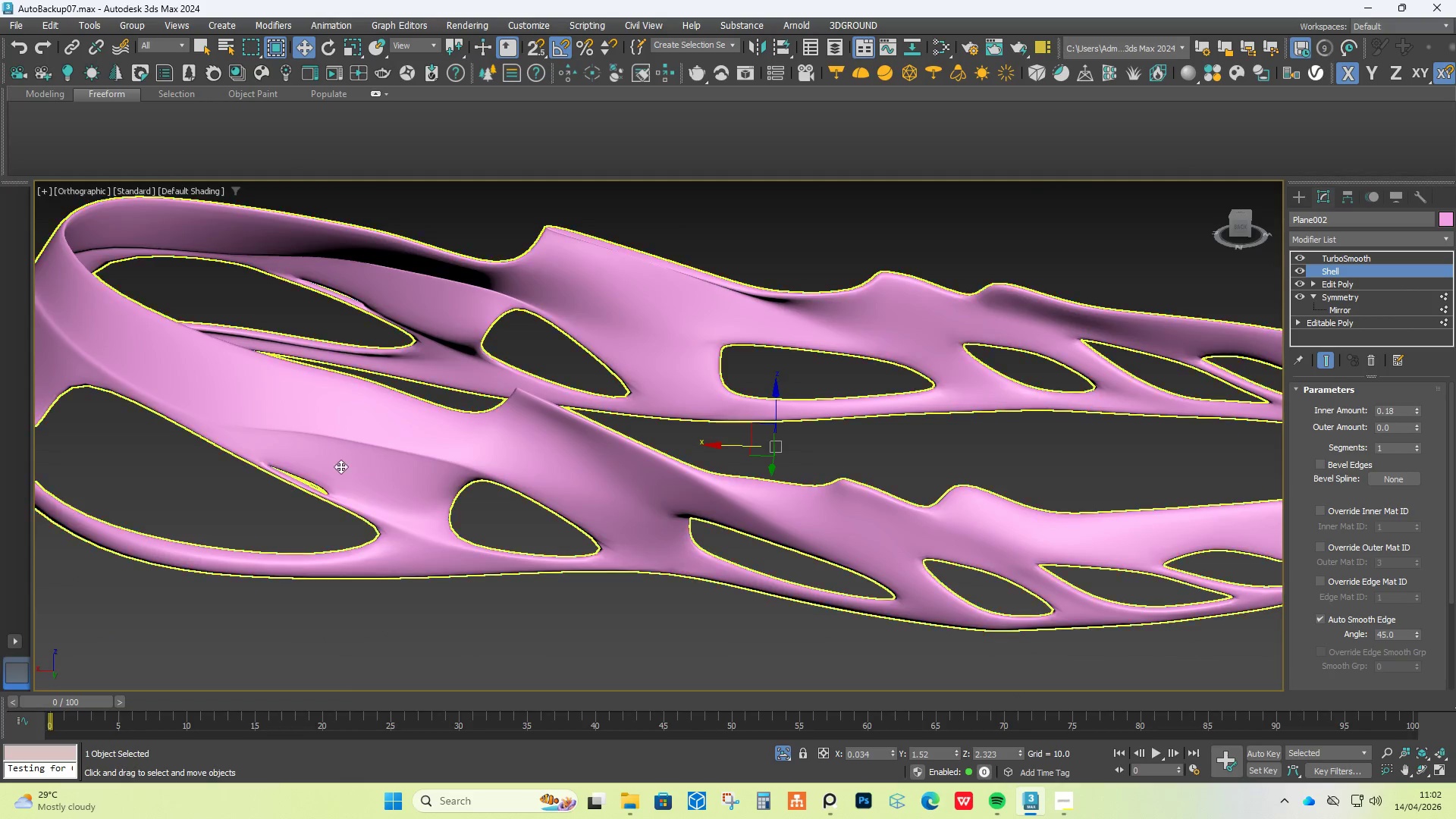 
left_click([1329, 240])
 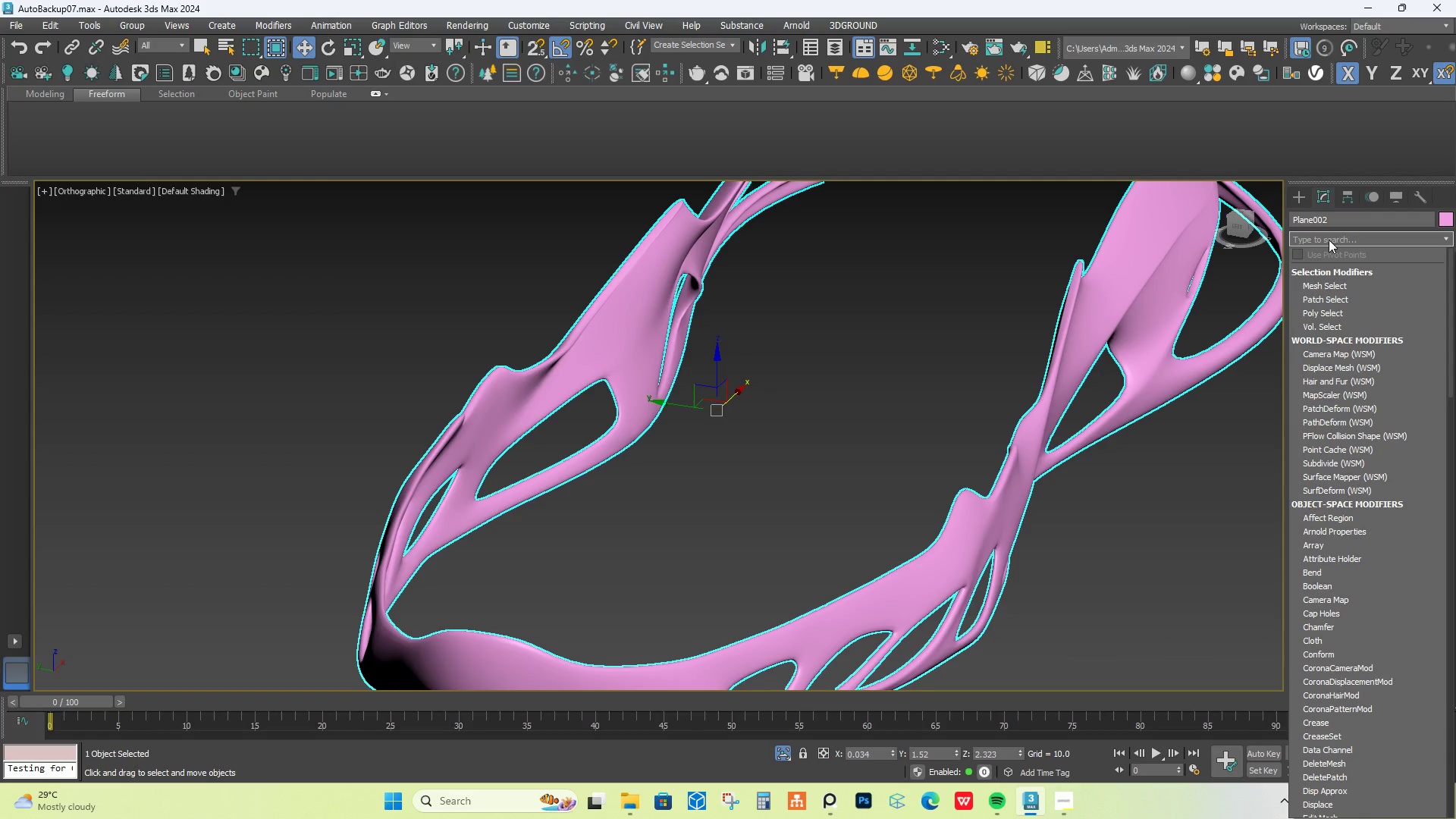 
type(ed)
 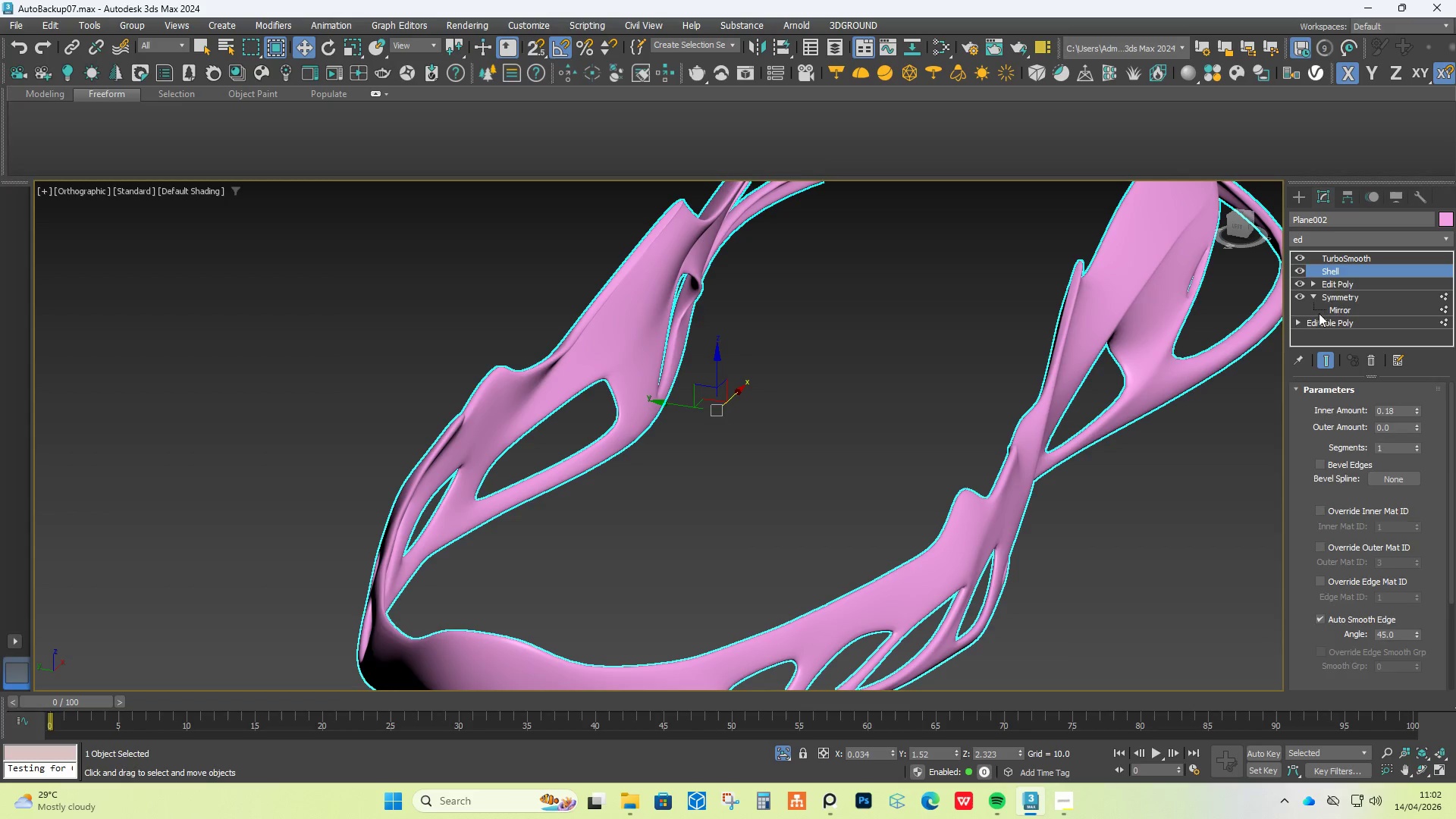 
hold_key(key=AltLeft, duration=0.42)
 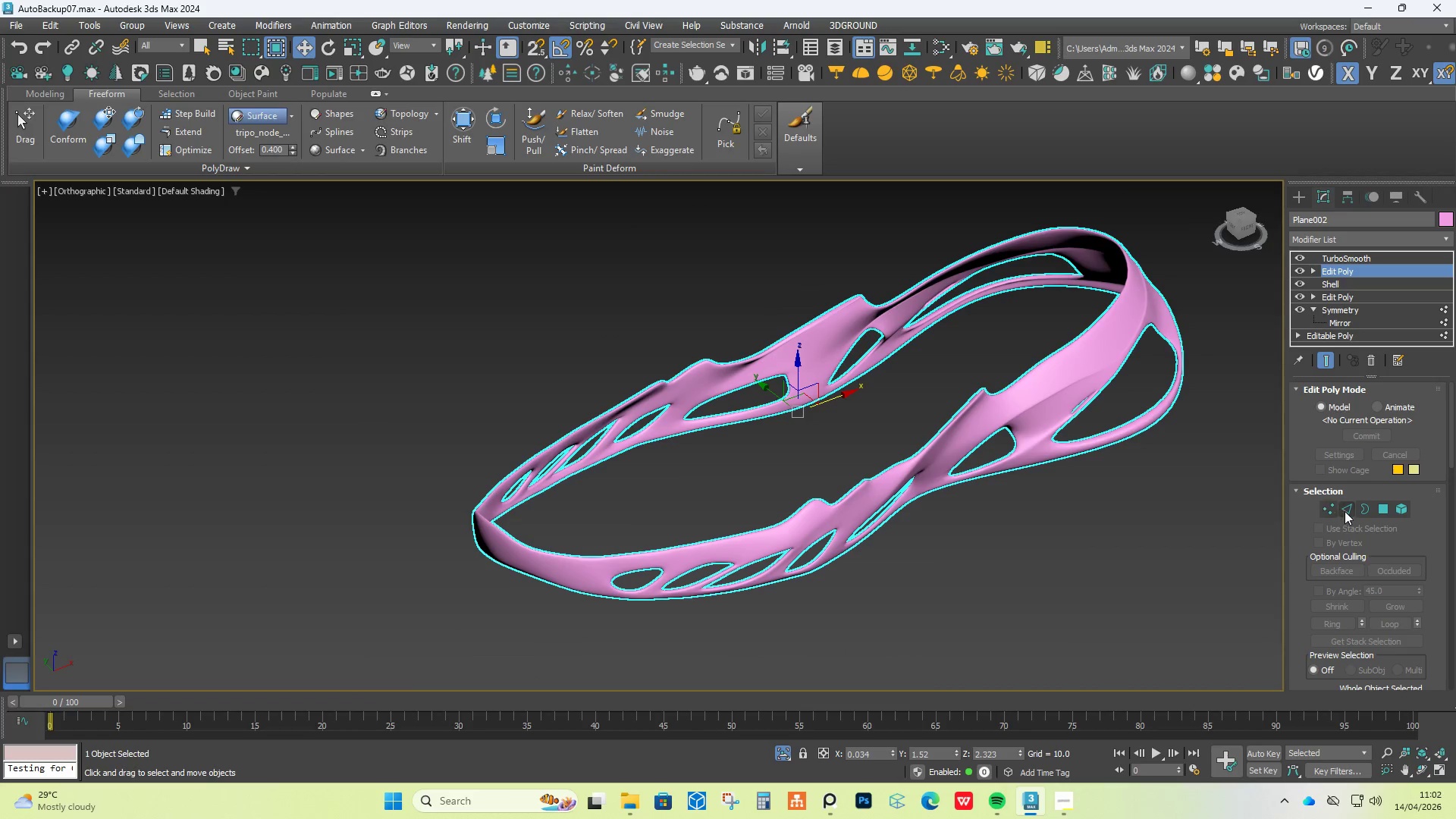 
scroll: coordinate [853, 433], scroll_direction: down, amount: 2.0
 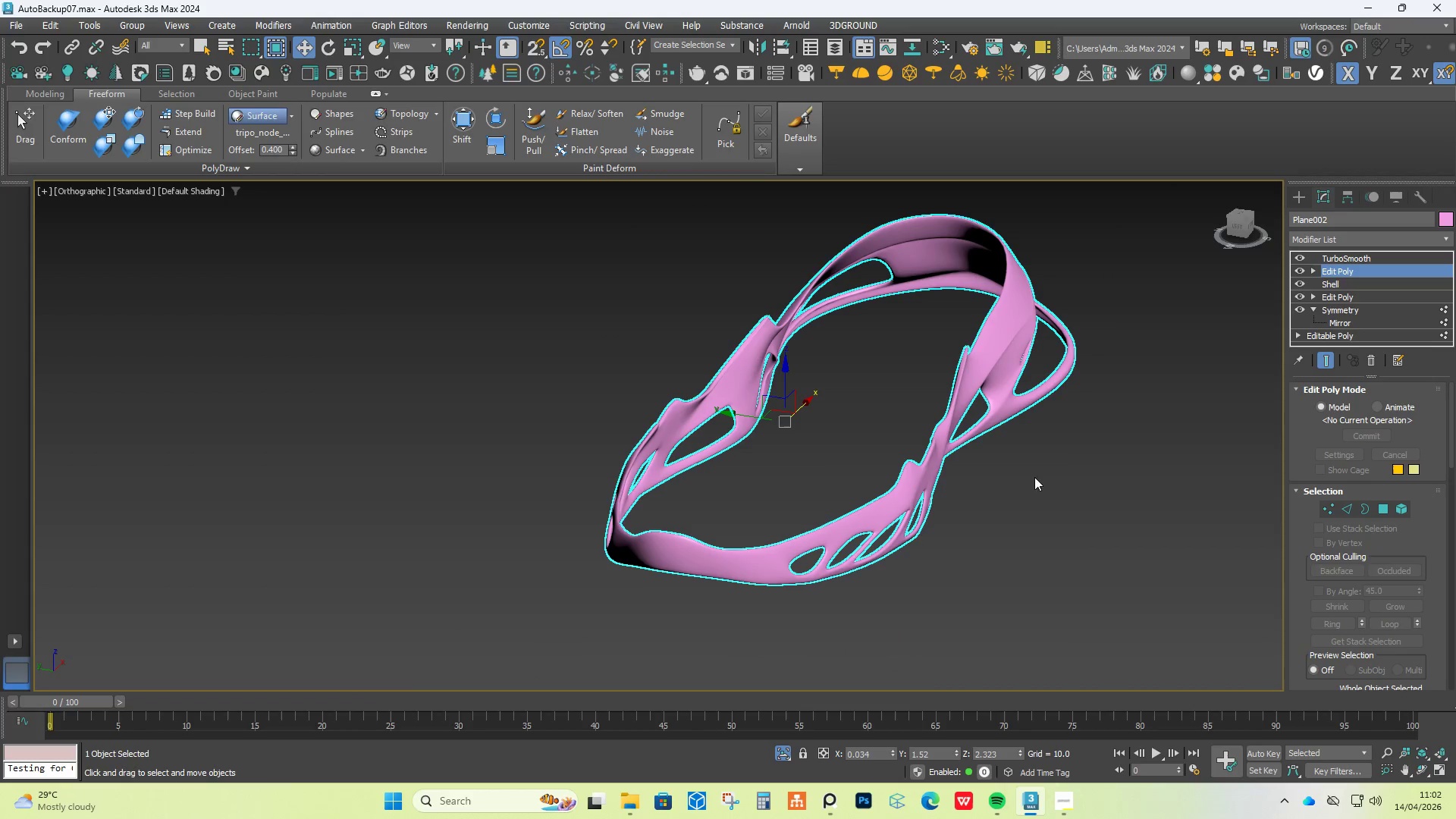 
left_click([1346, 511])
 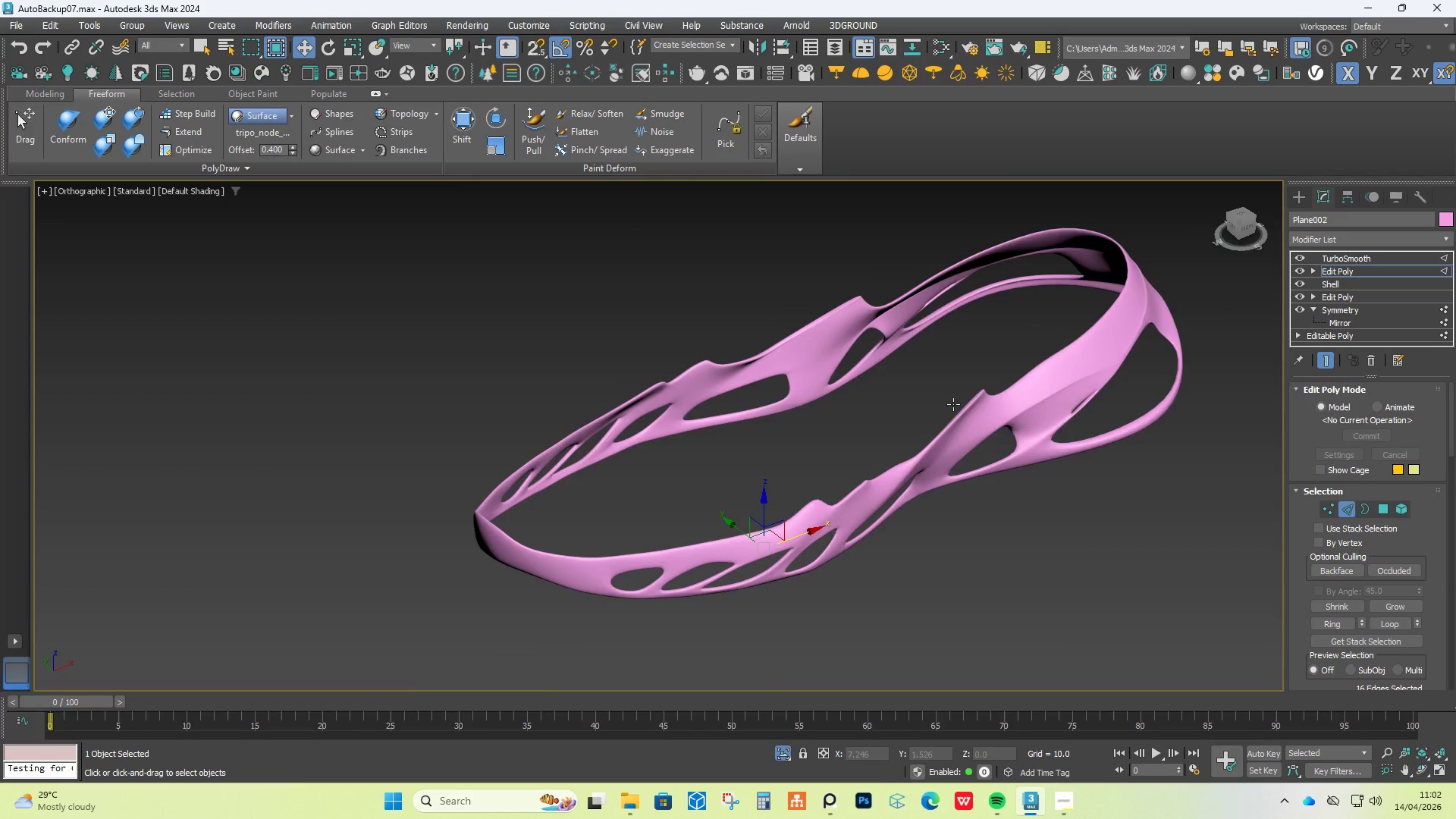 
scroll: coordinate [1006, 400], scroll_direction: up, amount: 5.0
 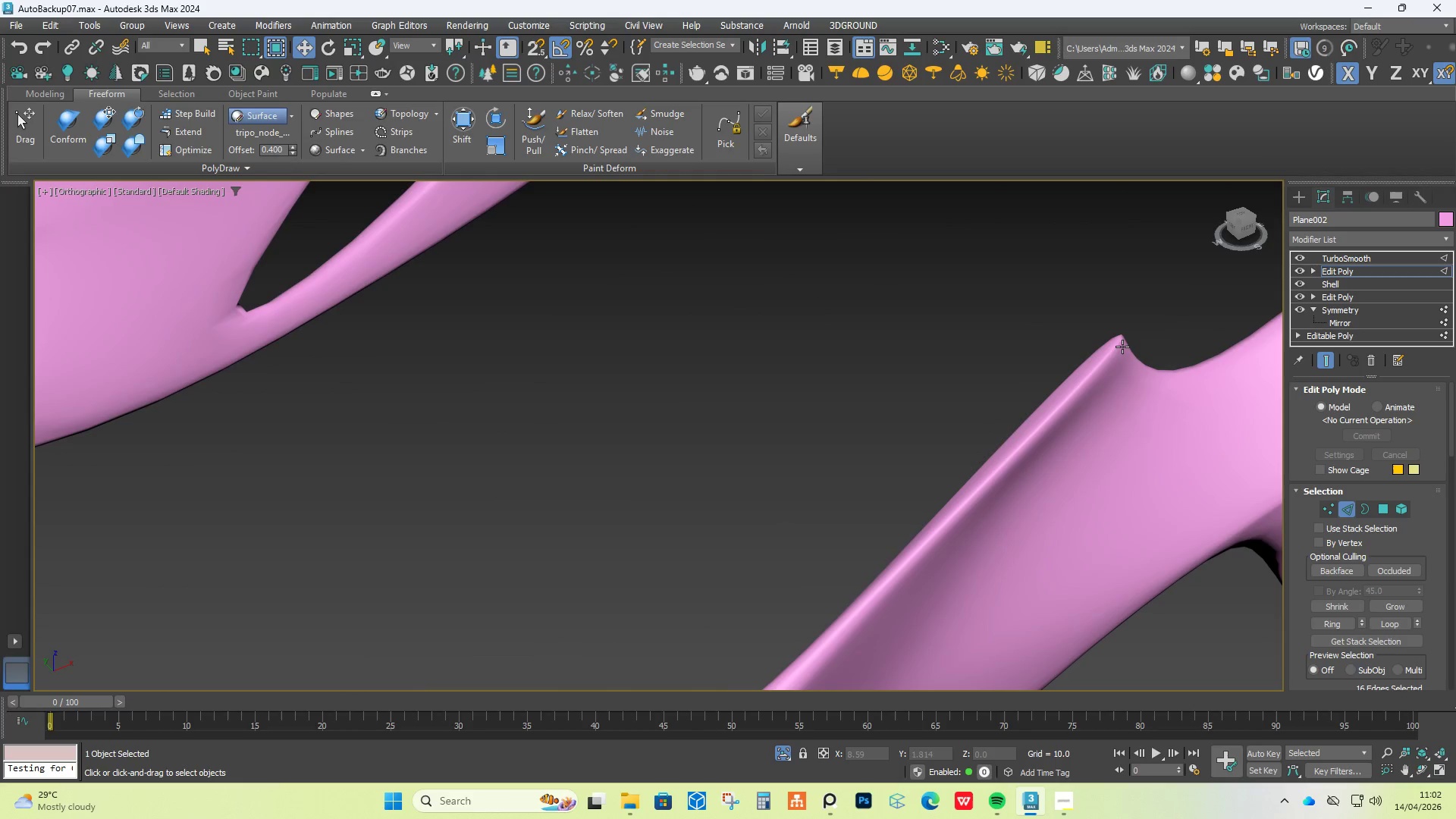 
key(Alt+AltLeft)
 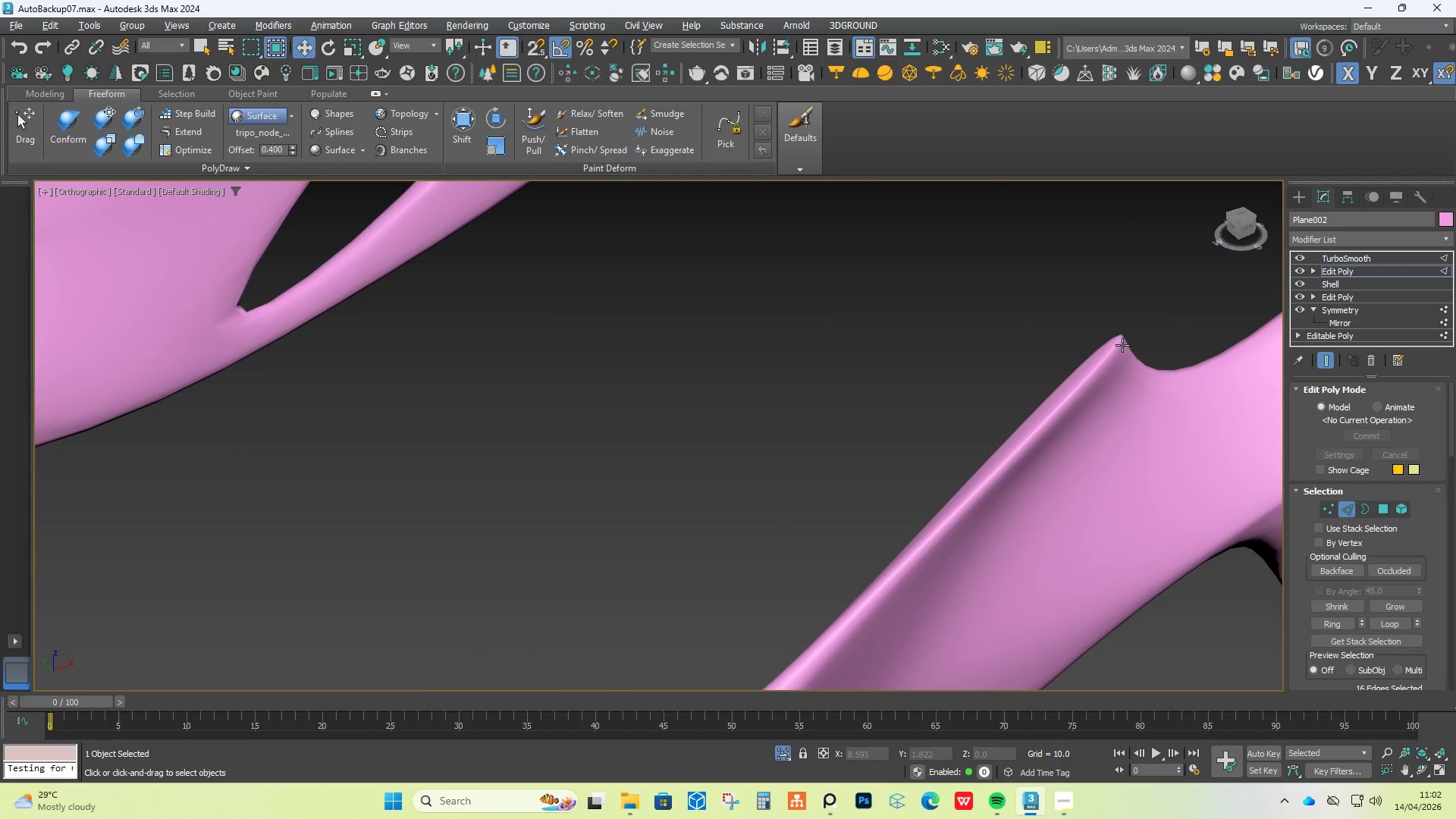 
key(Alt+1)
 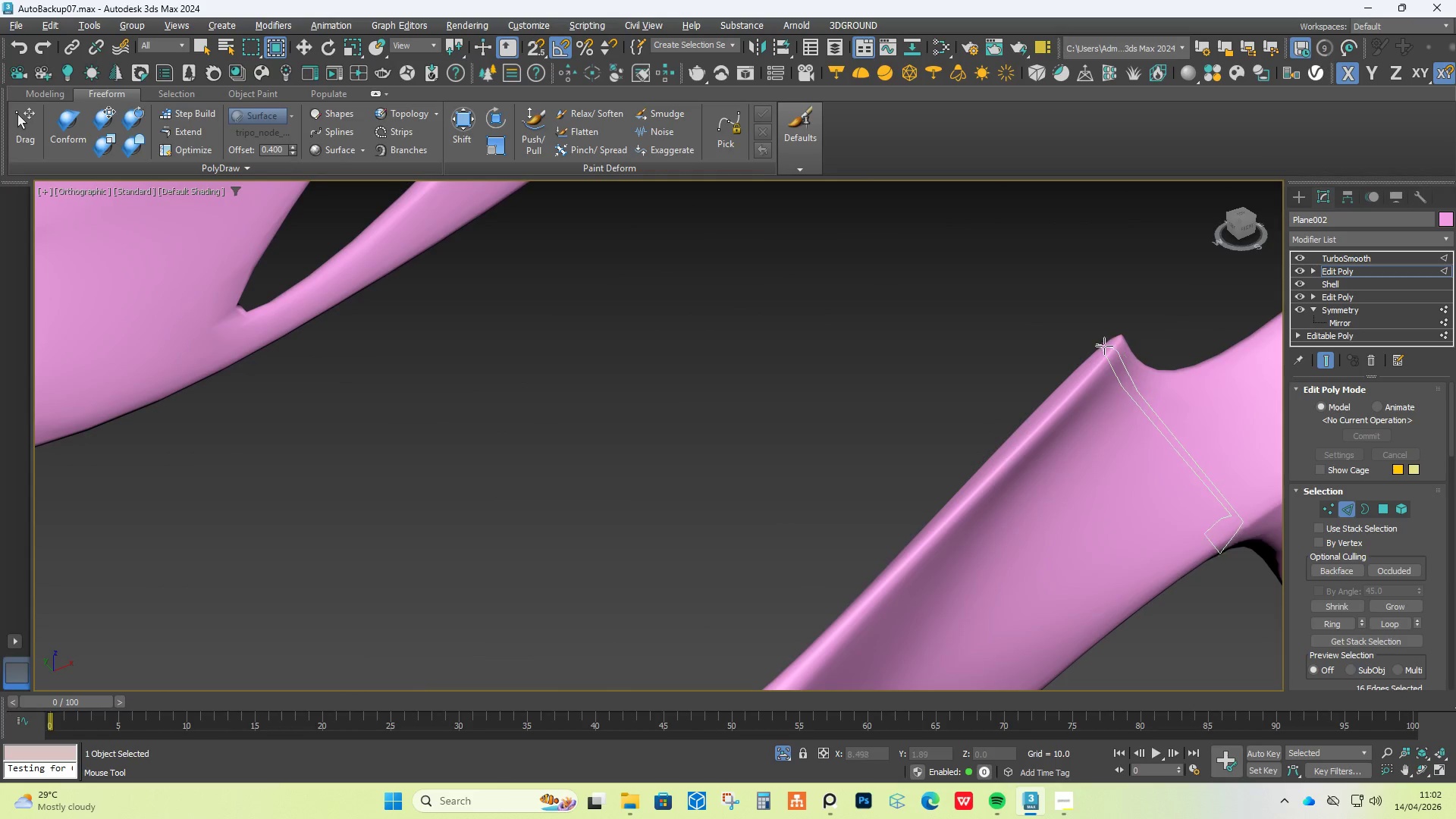 
hold_key(key=AltLeft, duration=0.58)
 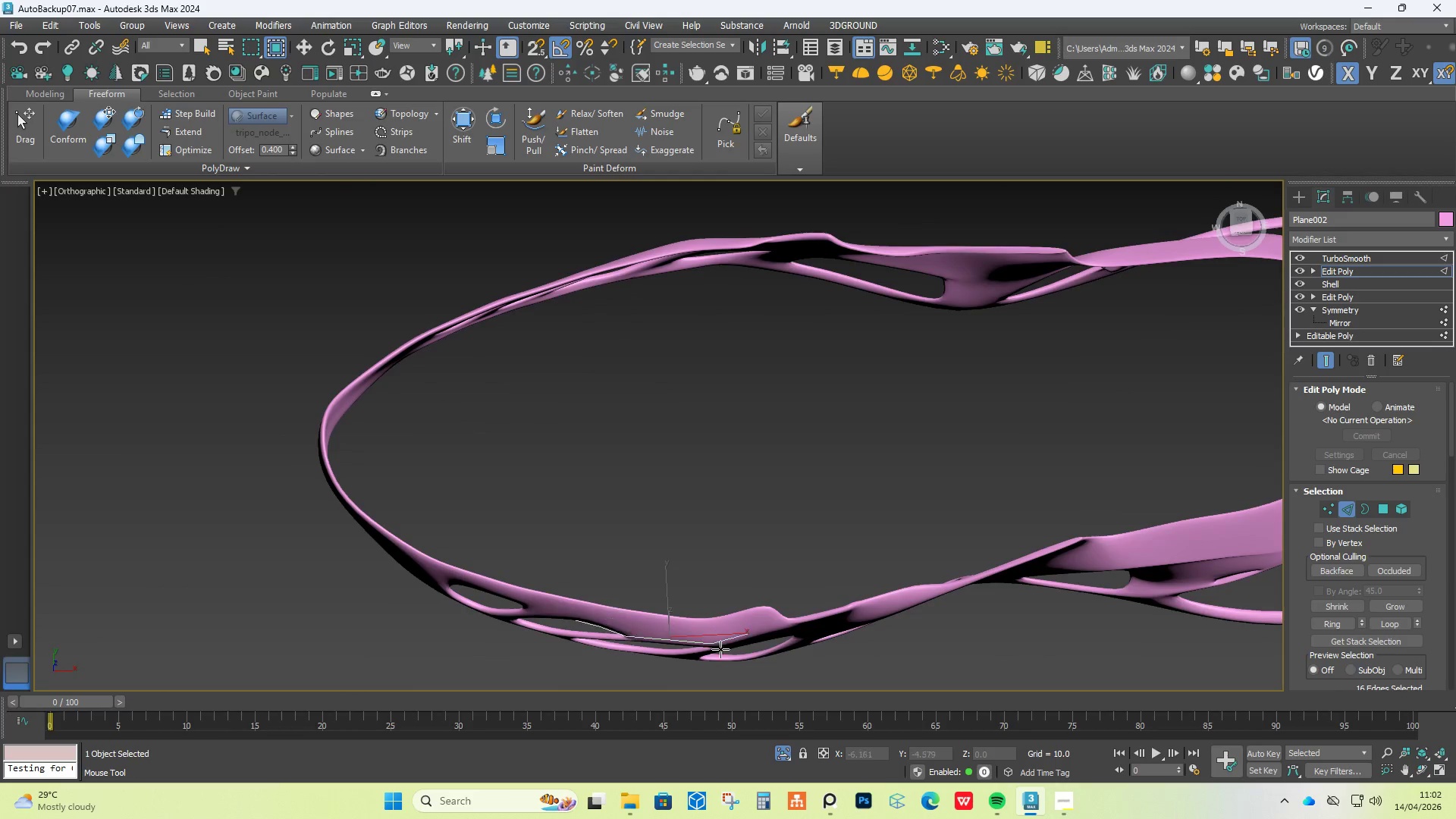 
scroll: coordinate [1100, 353], scroll_direction: down, amount: 4.0
 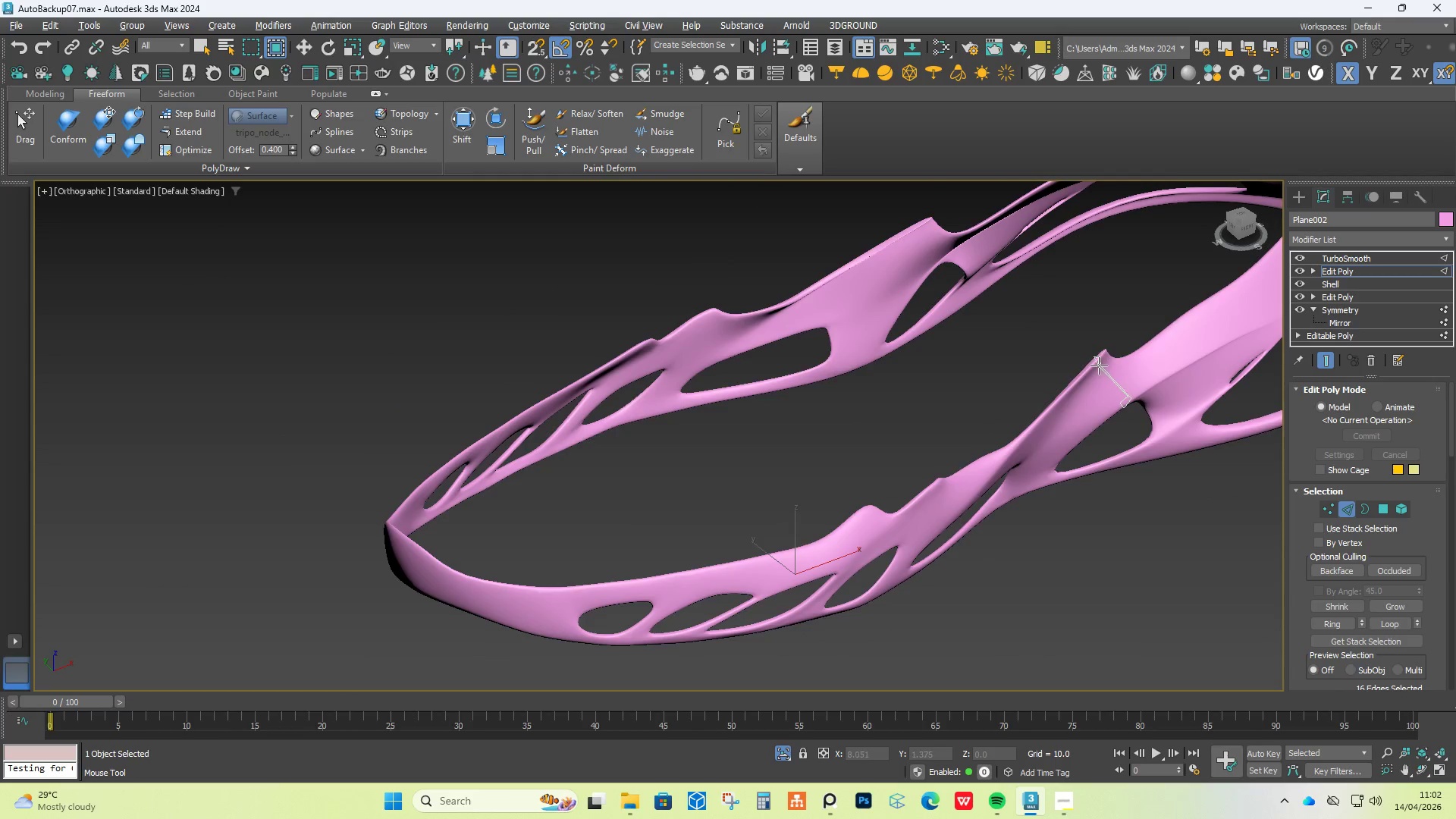 
hold_key(key=AltLeft, duration=0.47)
 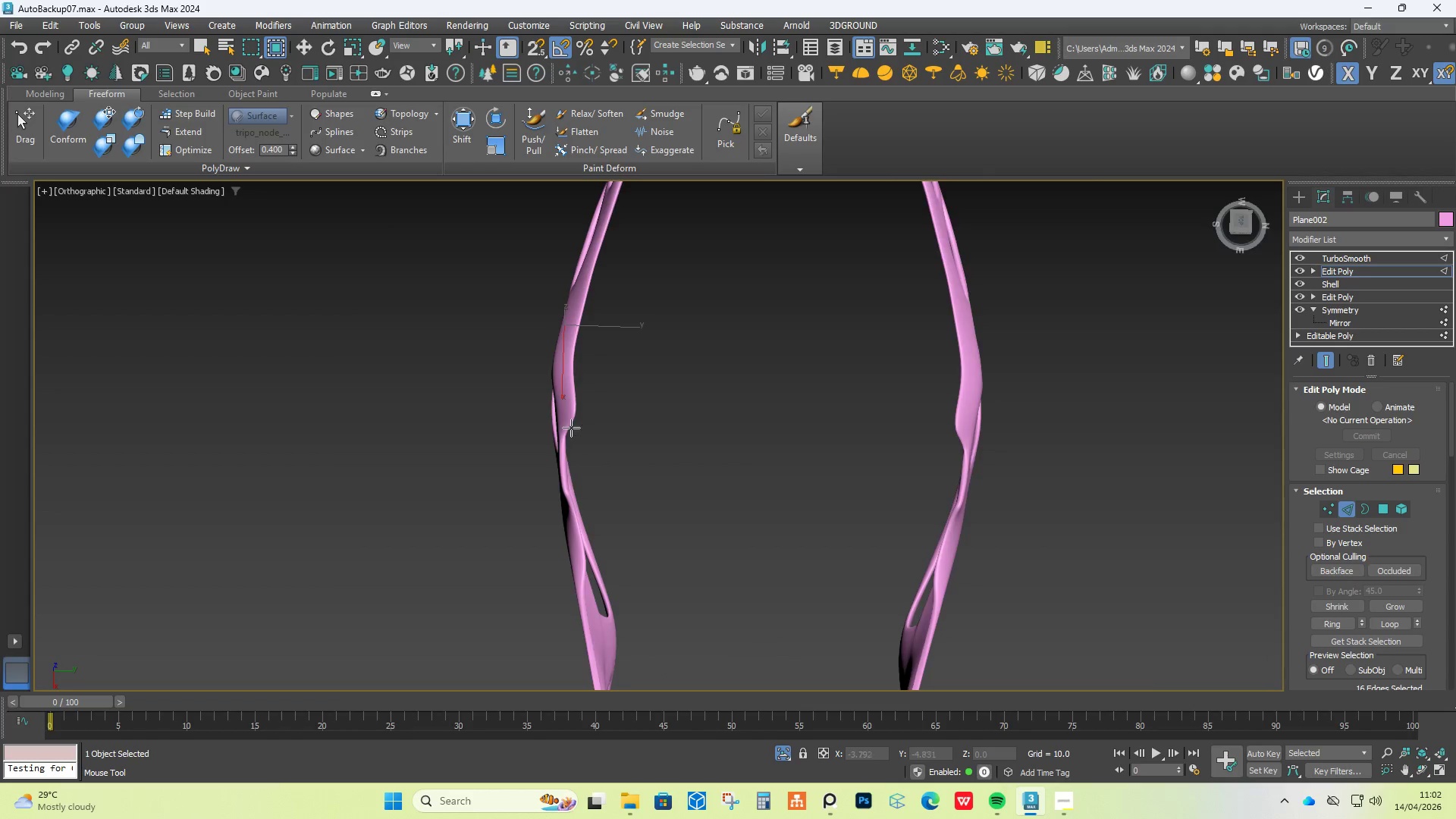 
scroll: coordinate [573, 402], scroll_direction: up, amount: 6.0
 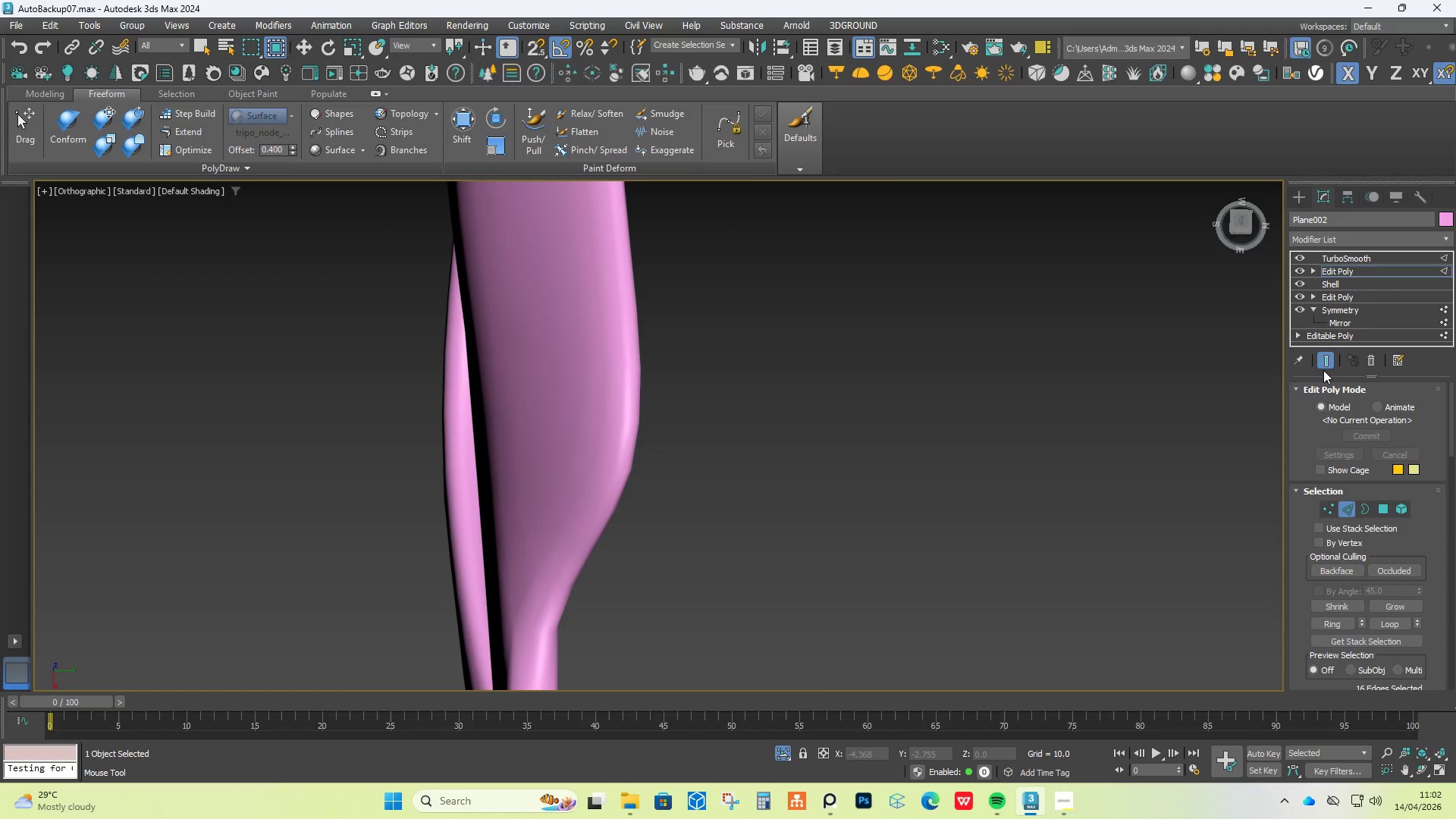 
left_click([1326, 362])
 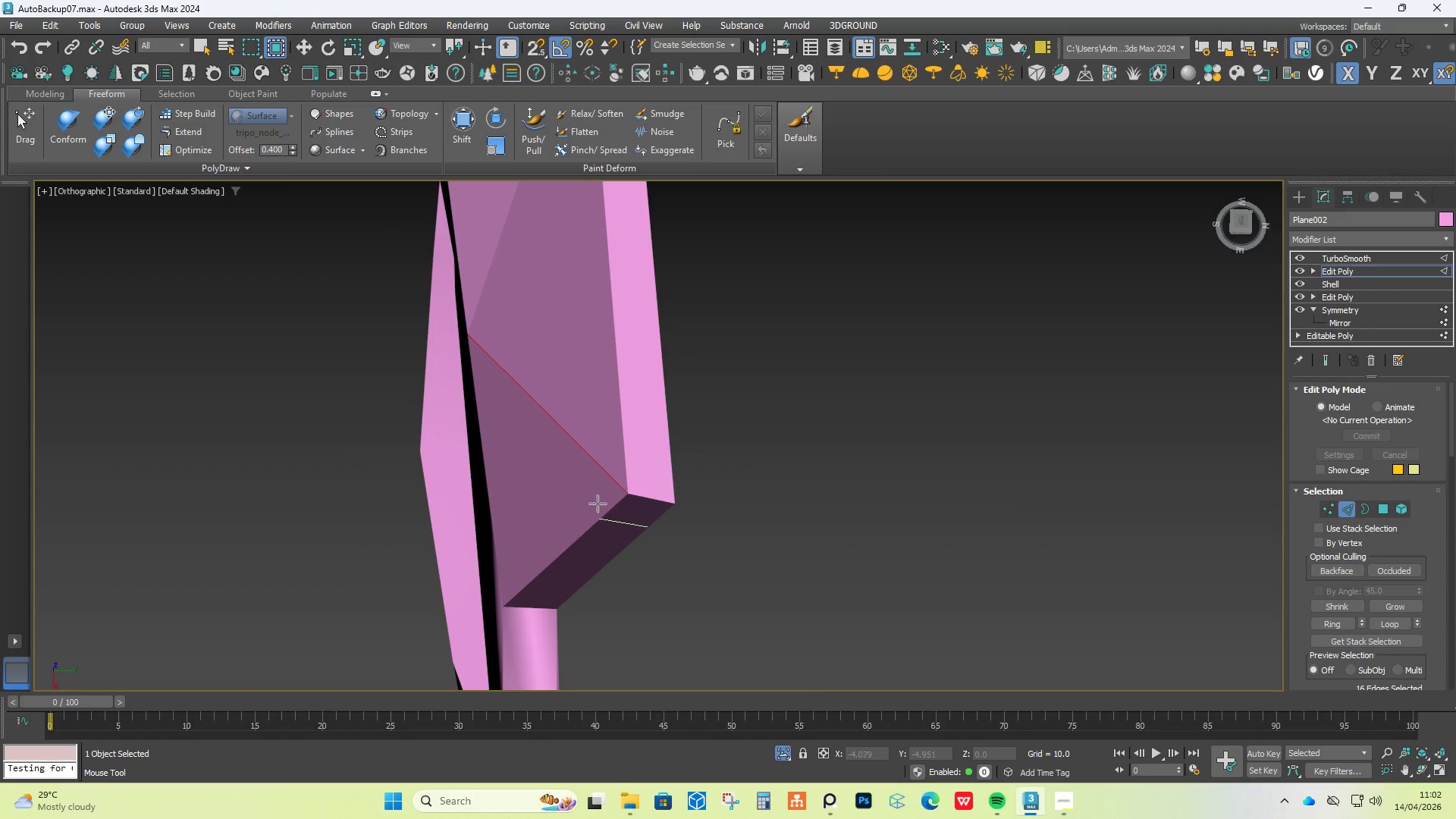 
scroll: coordinate [635, 501], scroll_direction: up, amount: 3.0
 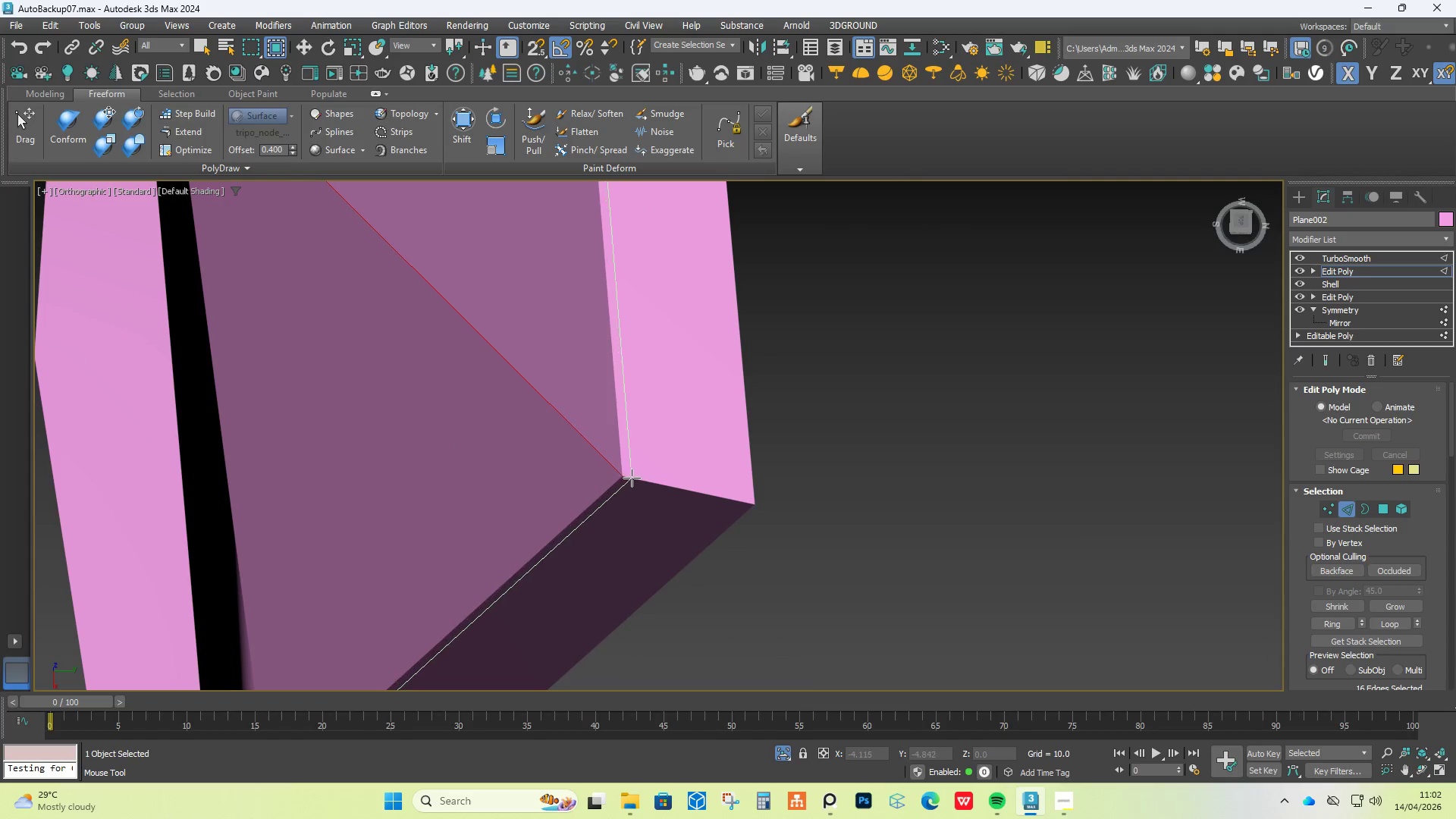 
left_click([632, 478])
 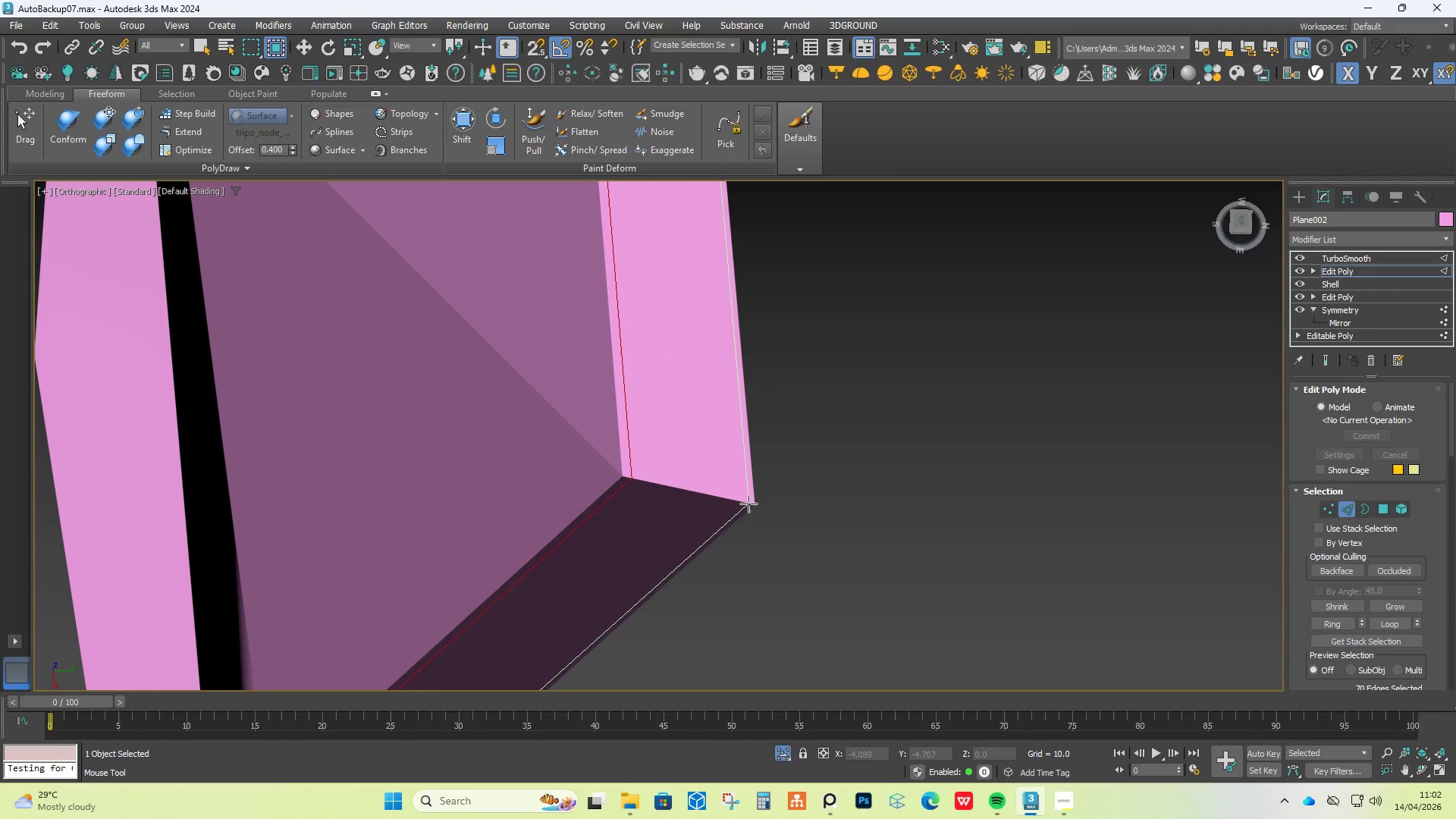 
left_click([748, 504])
 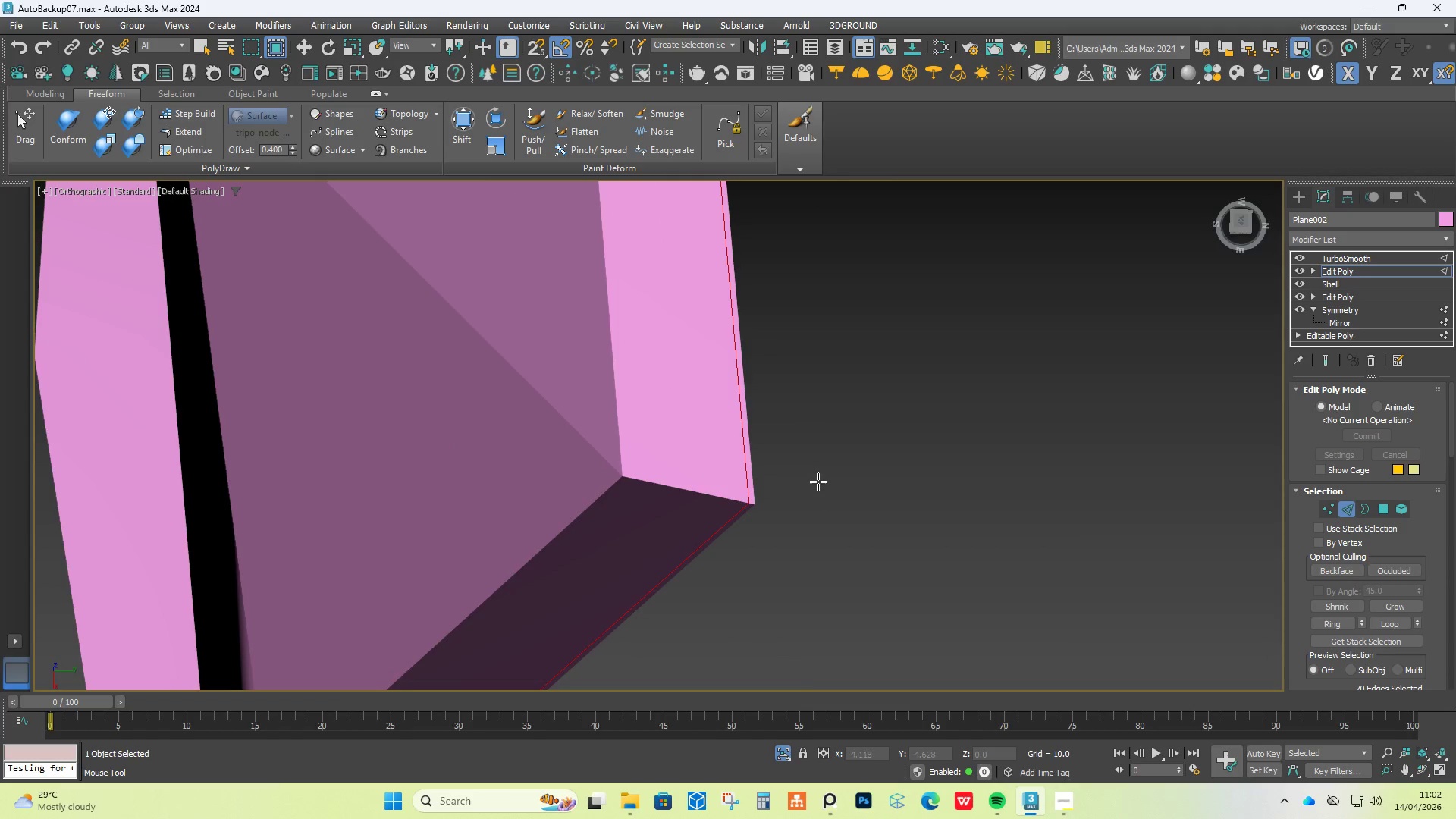 
right_click([818, 479])
 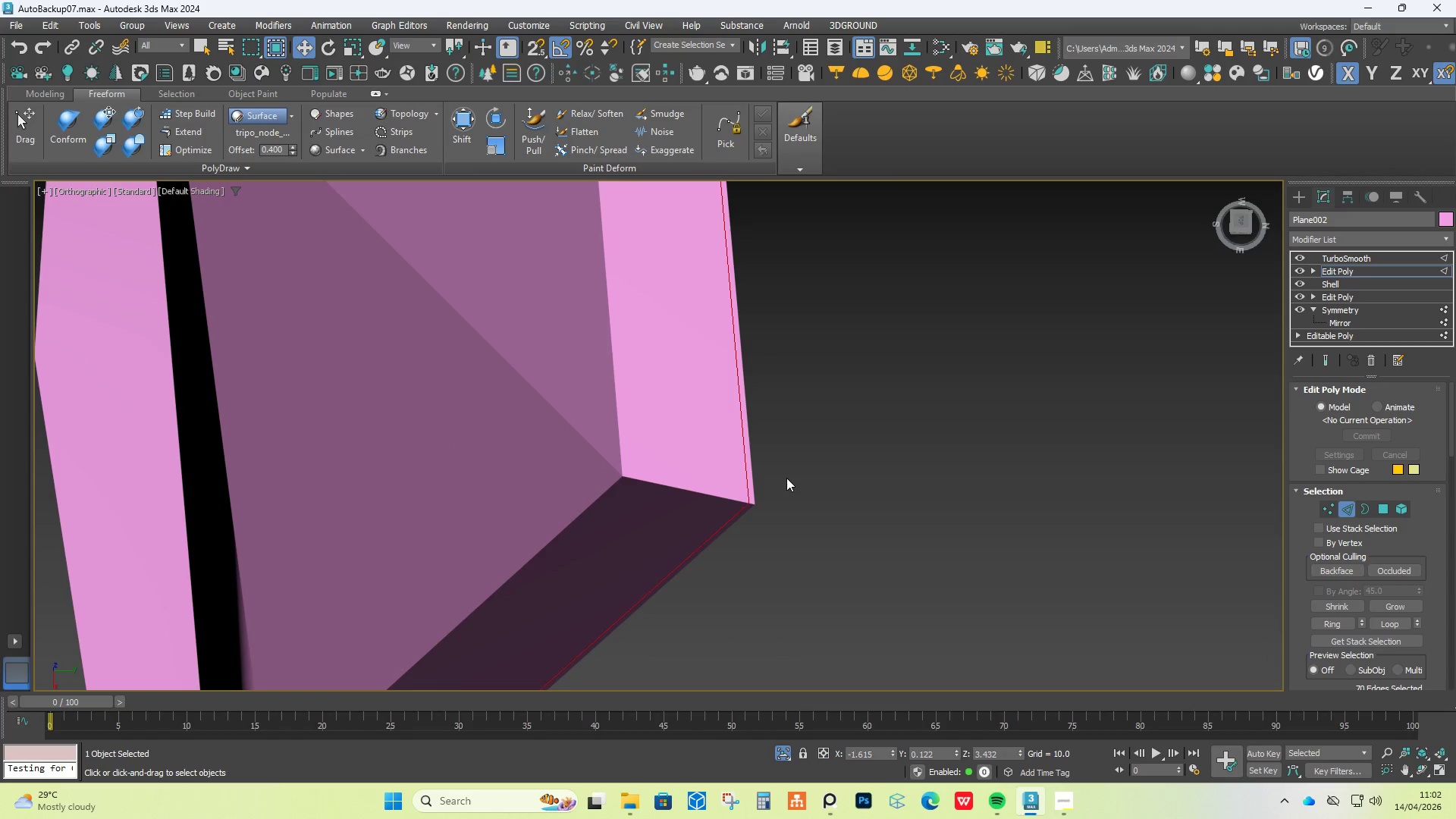 
key(F4)
 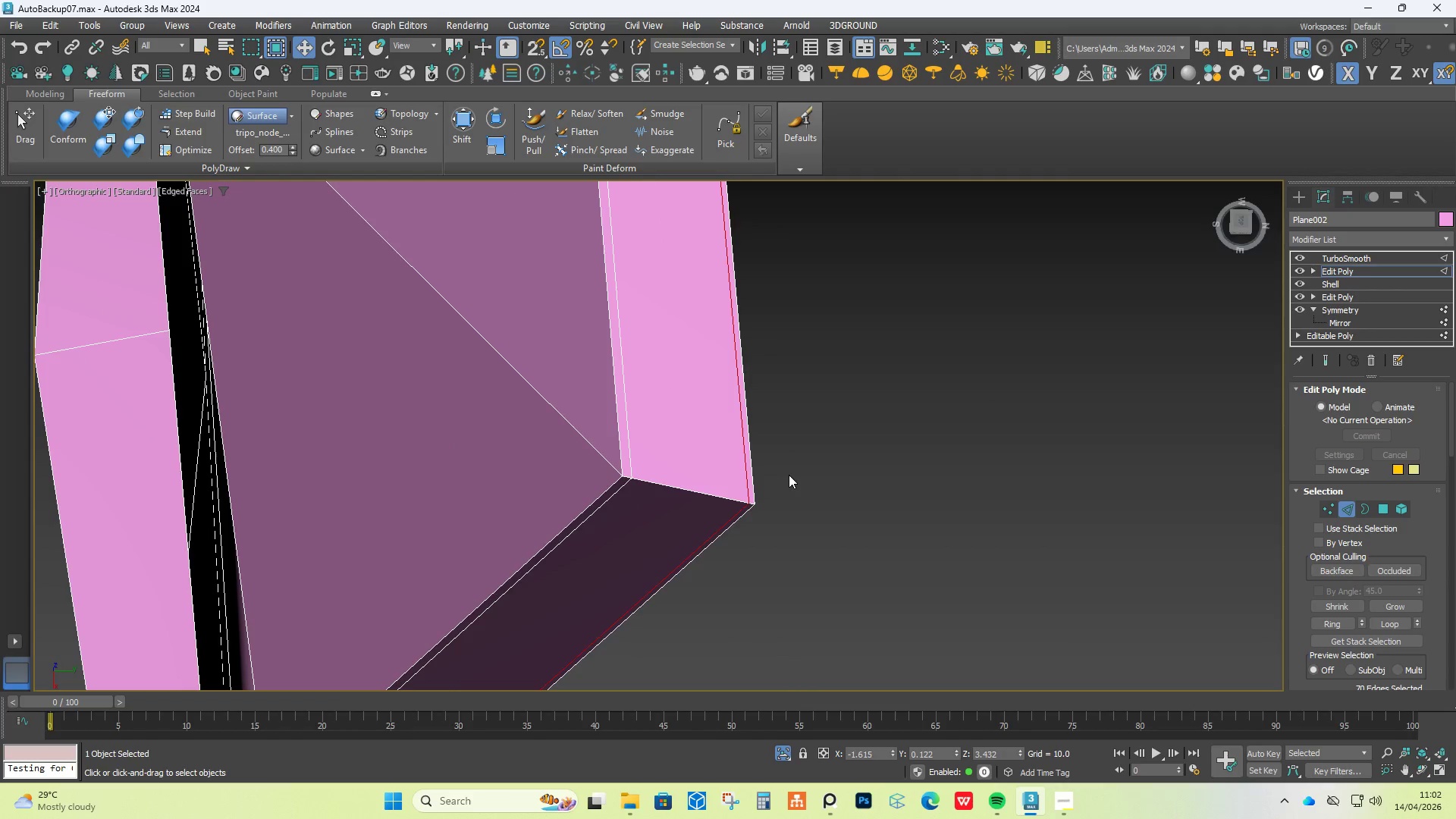 
scroll: coordinate [789, 475], scroll_direction: down, amount: 6.0
 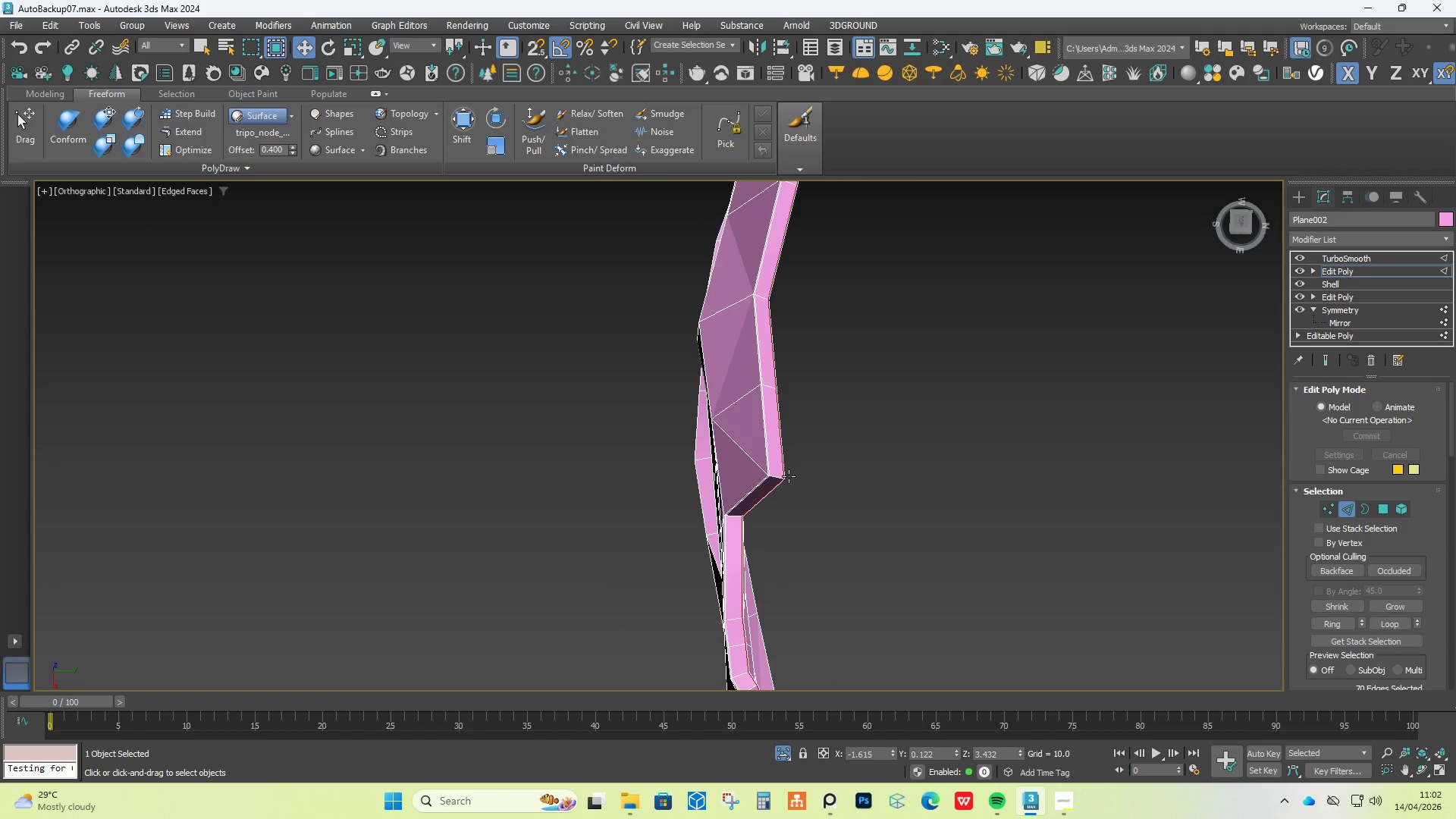 
hold_key(key=AltLeft, duration=0.89)
 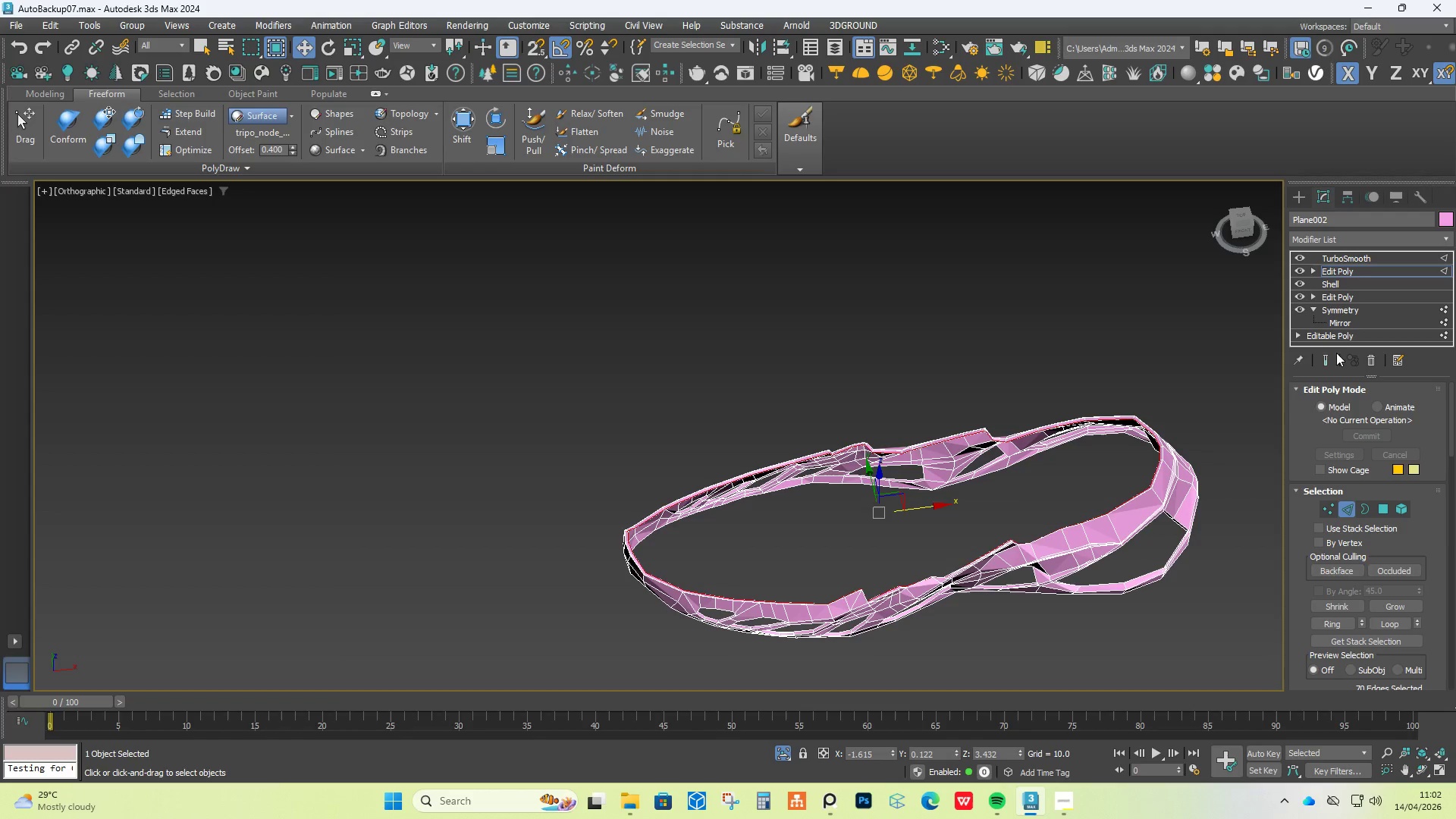 
scroll: coordinate [789, 477], scroll_direction: down, amount: 5.0
 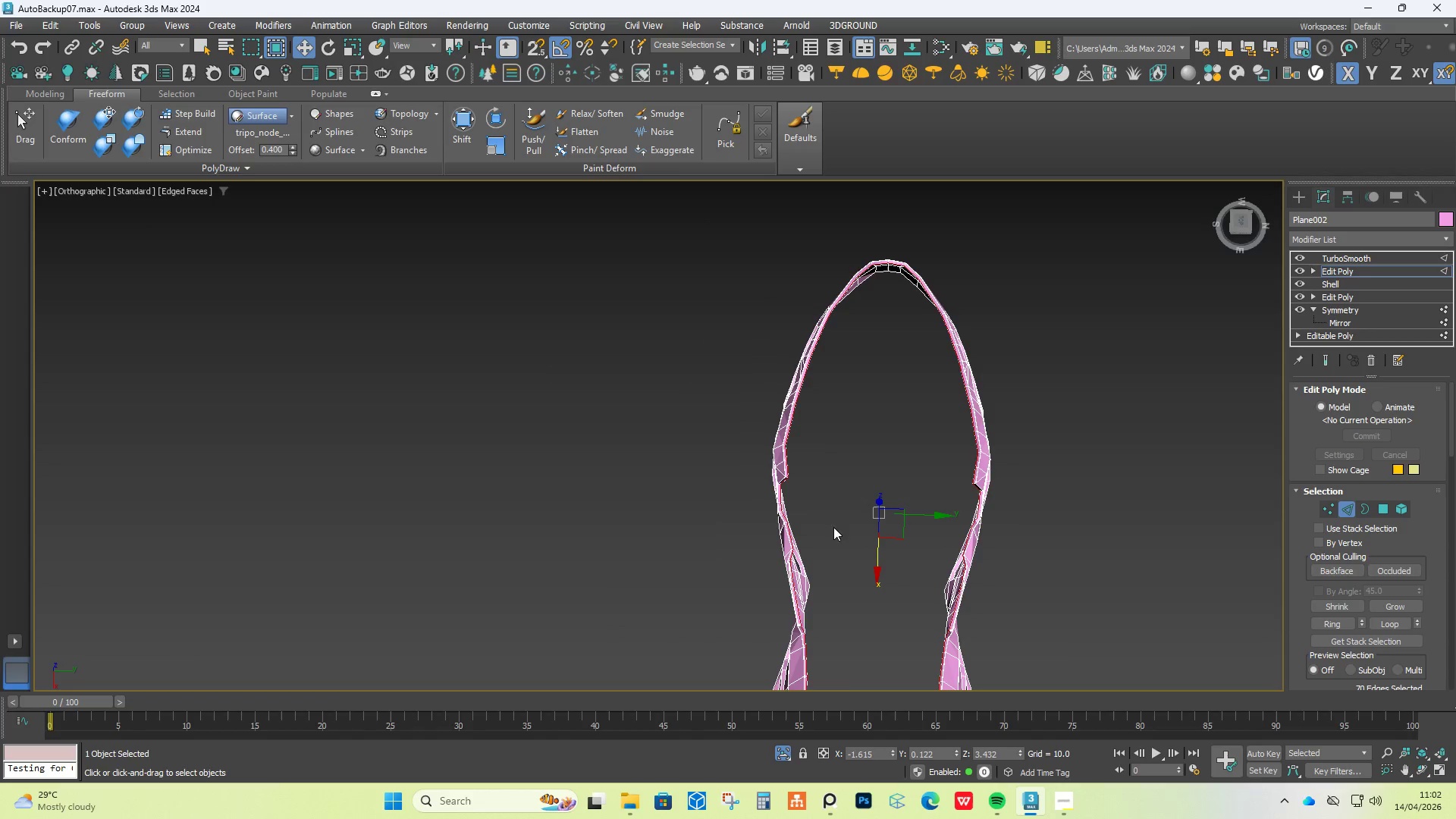 
left_click([1326, 356])
 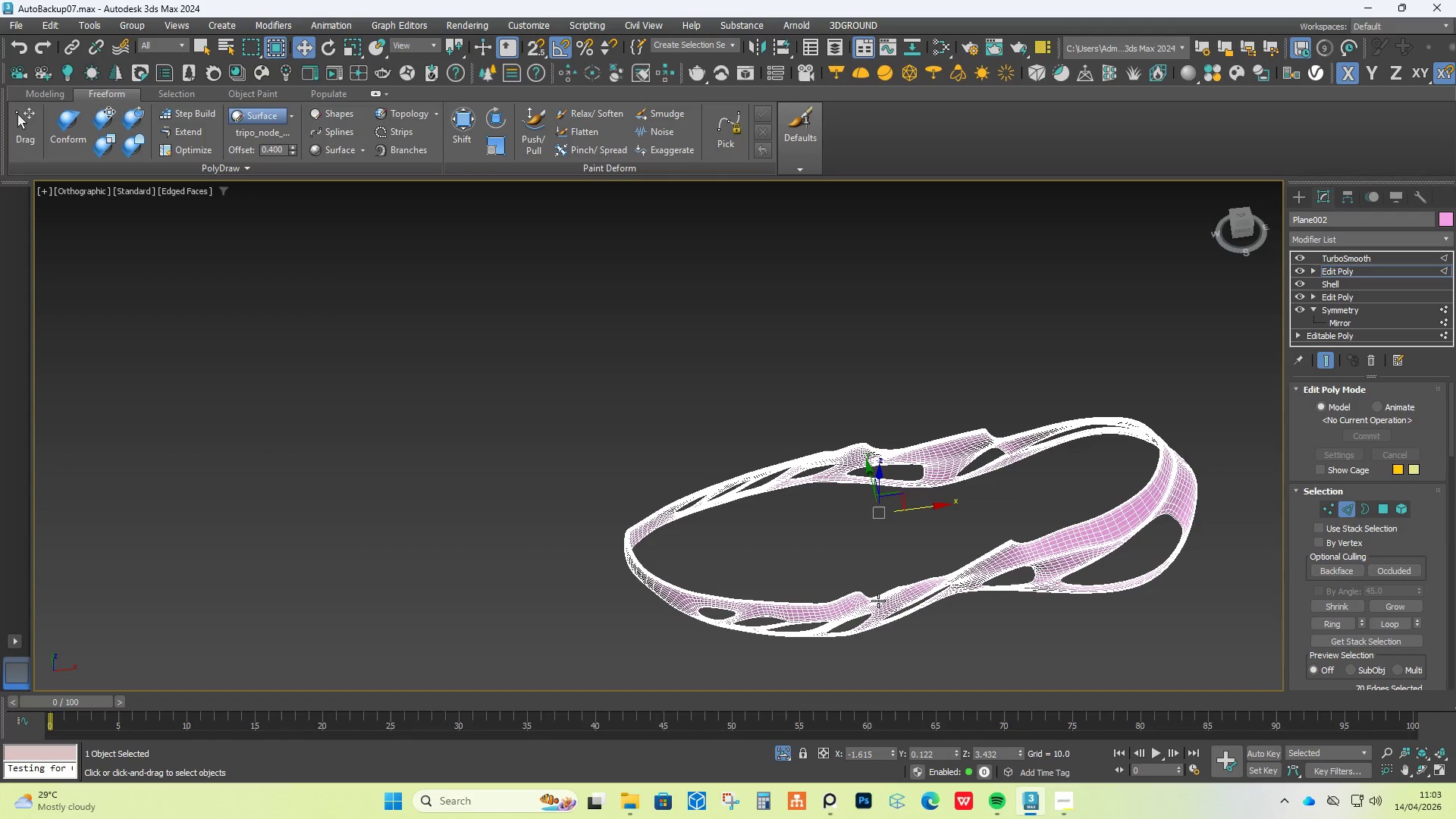 
scroll: coordinate [868, 615], scroll_direction: up, amount: 4.0
 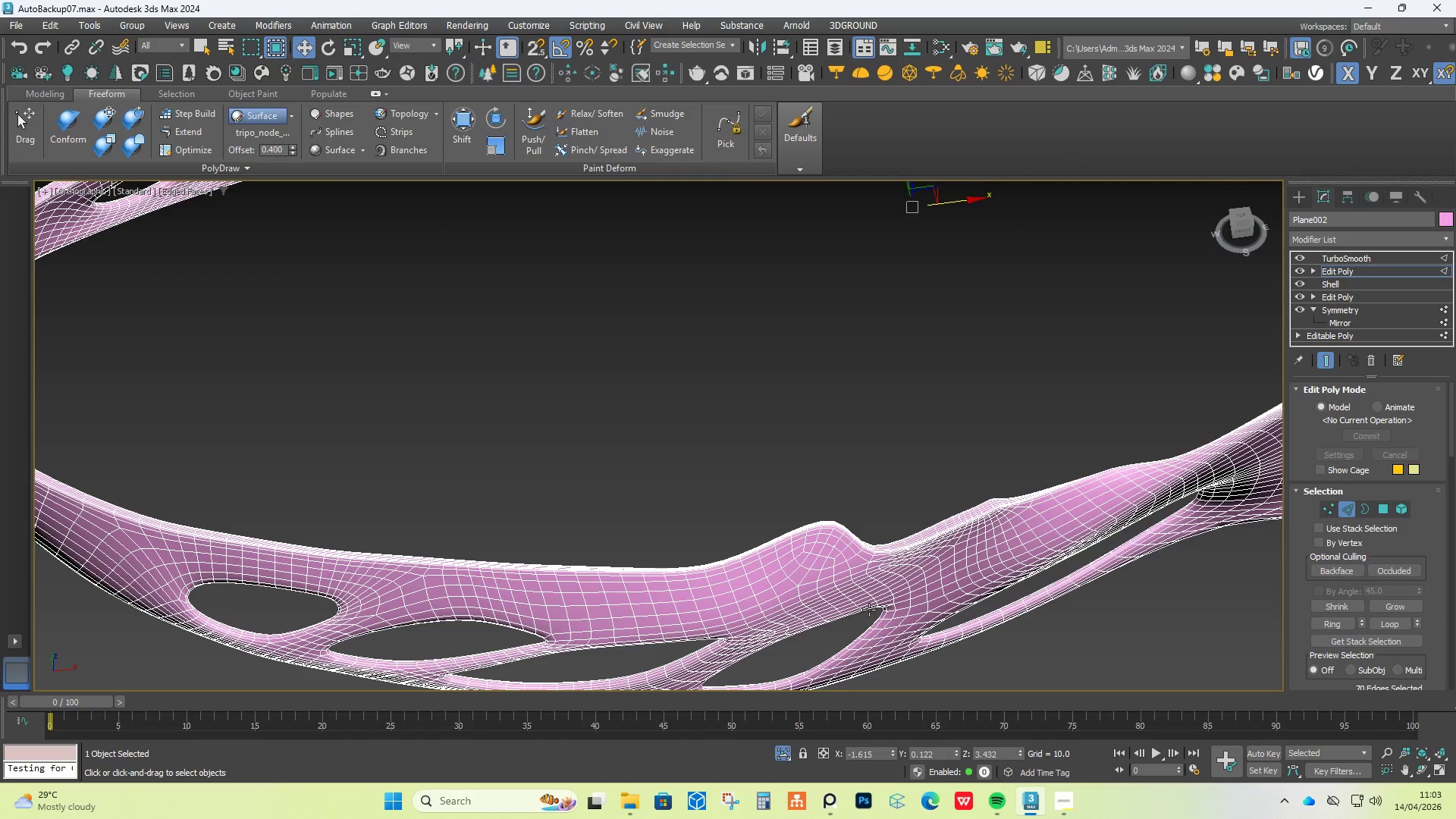 
key(F4)
 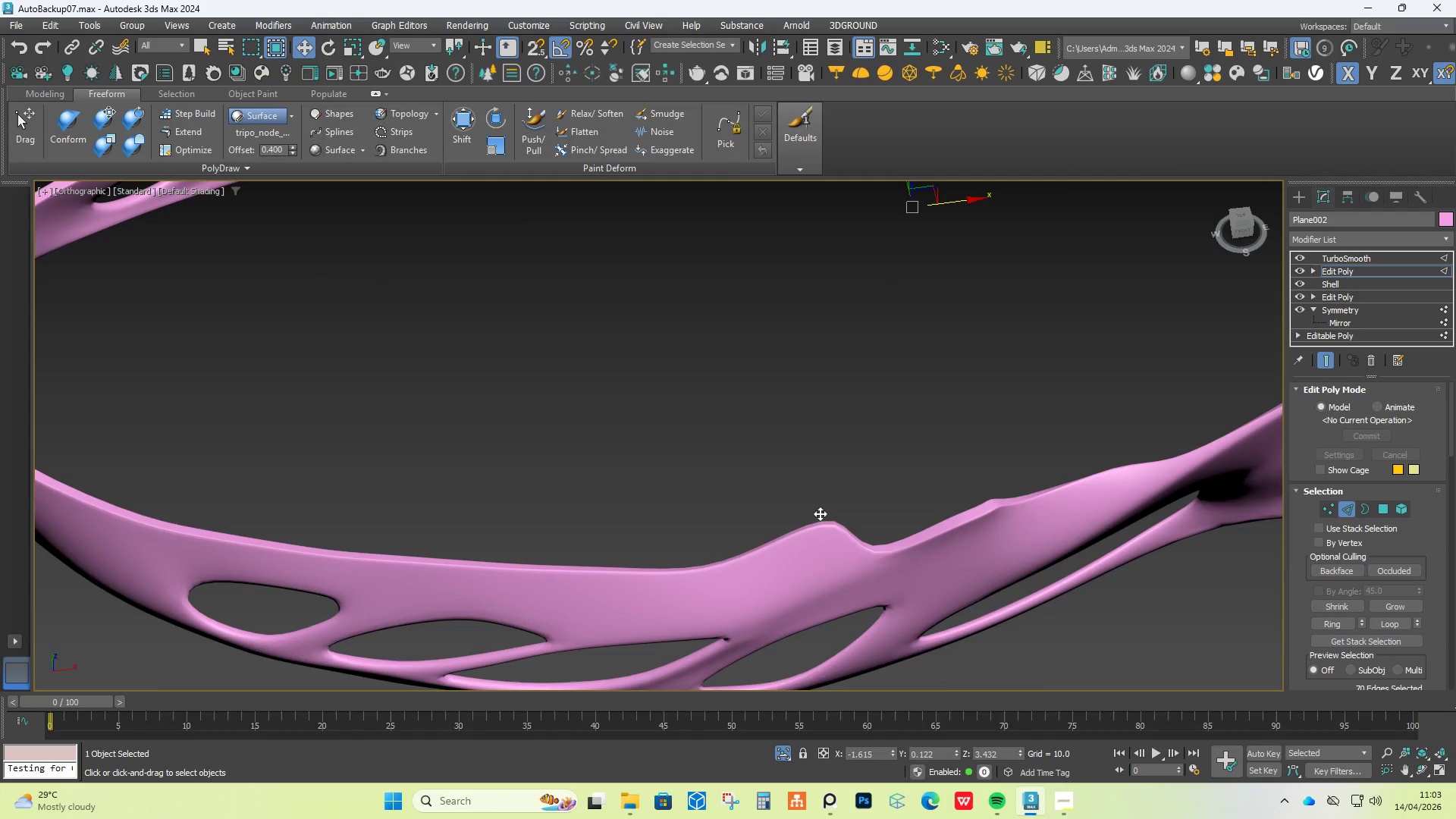 
hold_key(key=AltLeft, duration=1.5)
 